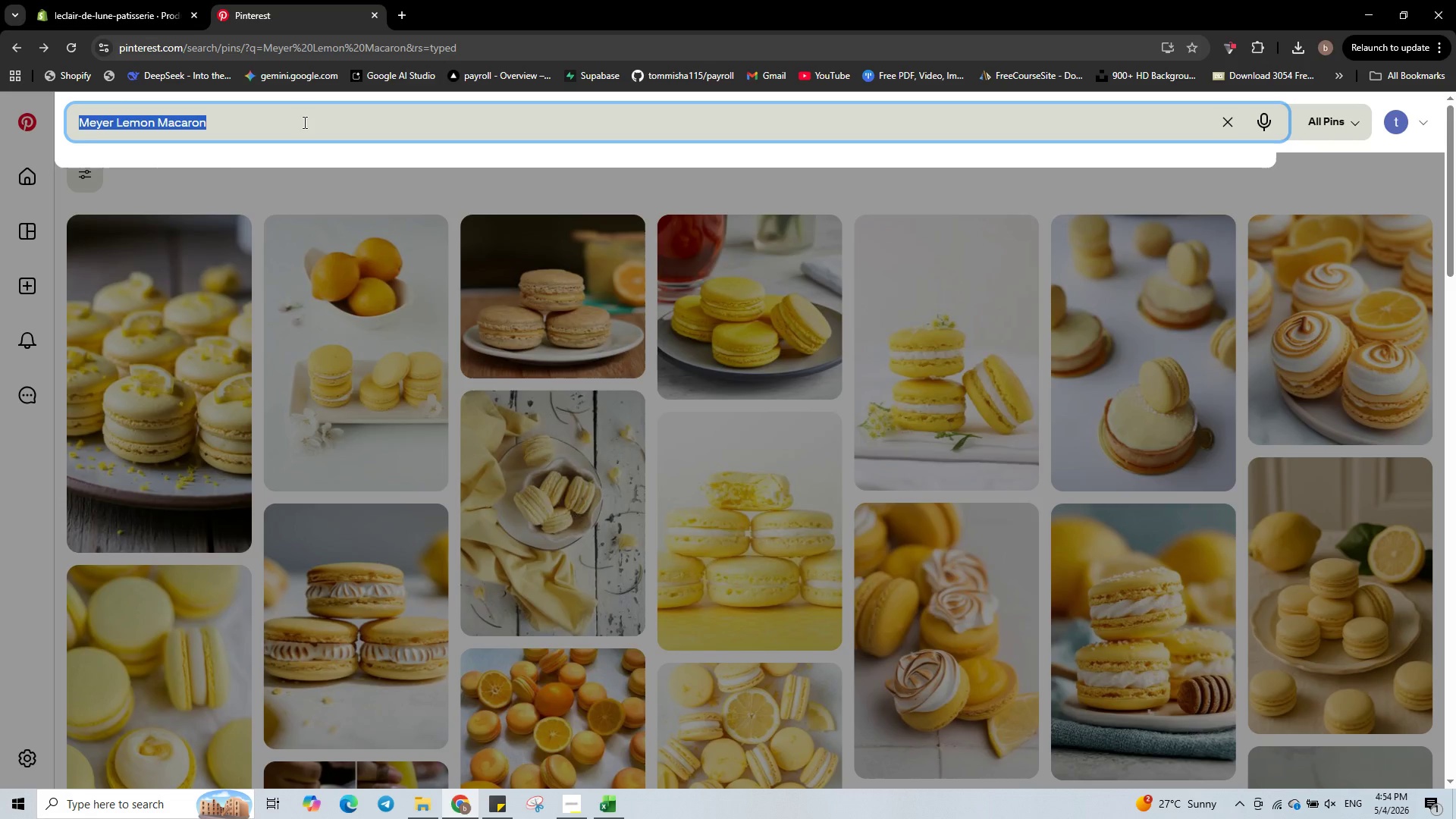 
key(Backspace)
 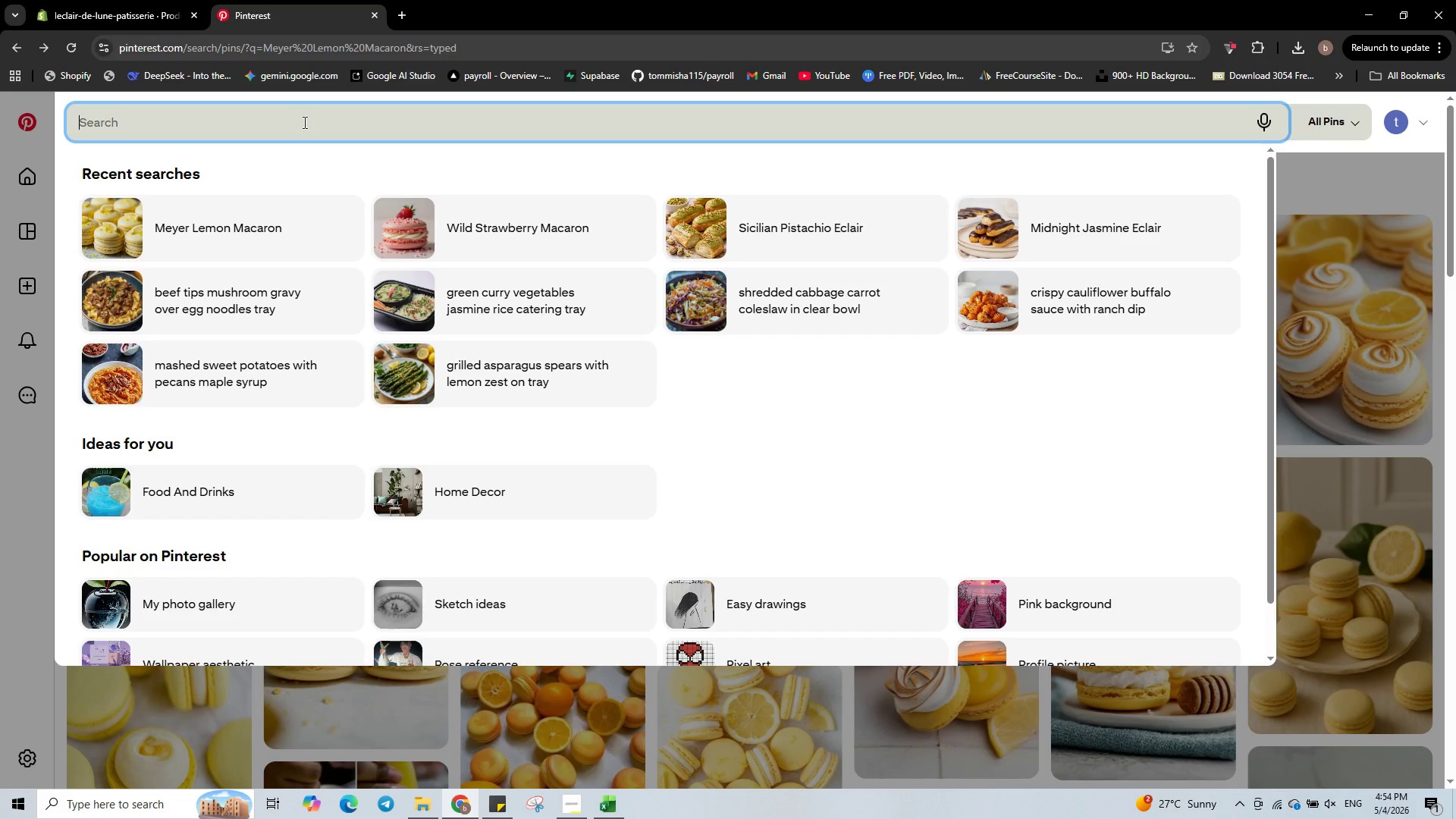 
key(Control+ControlLeft)
 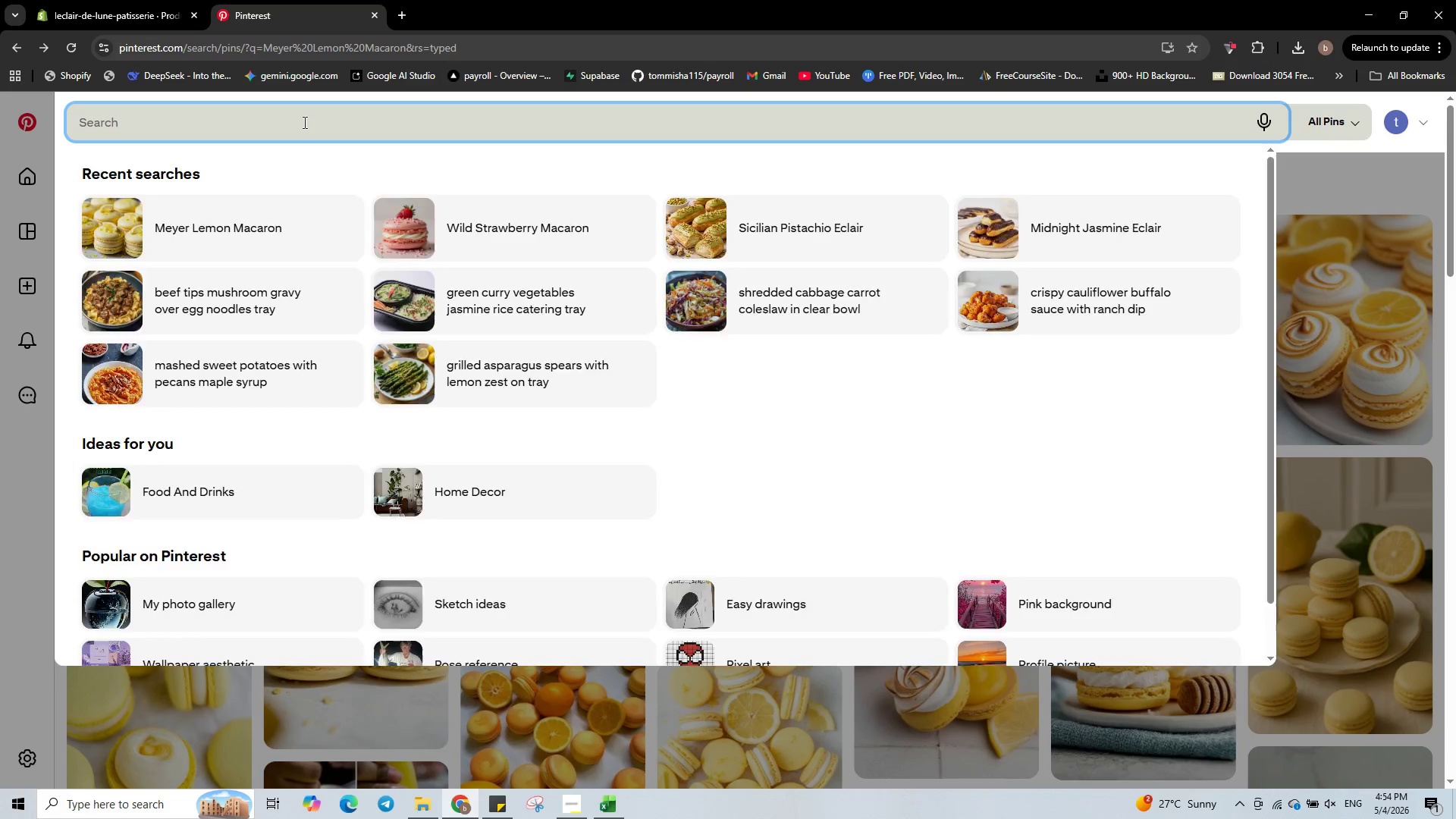 
key(Control+V)
 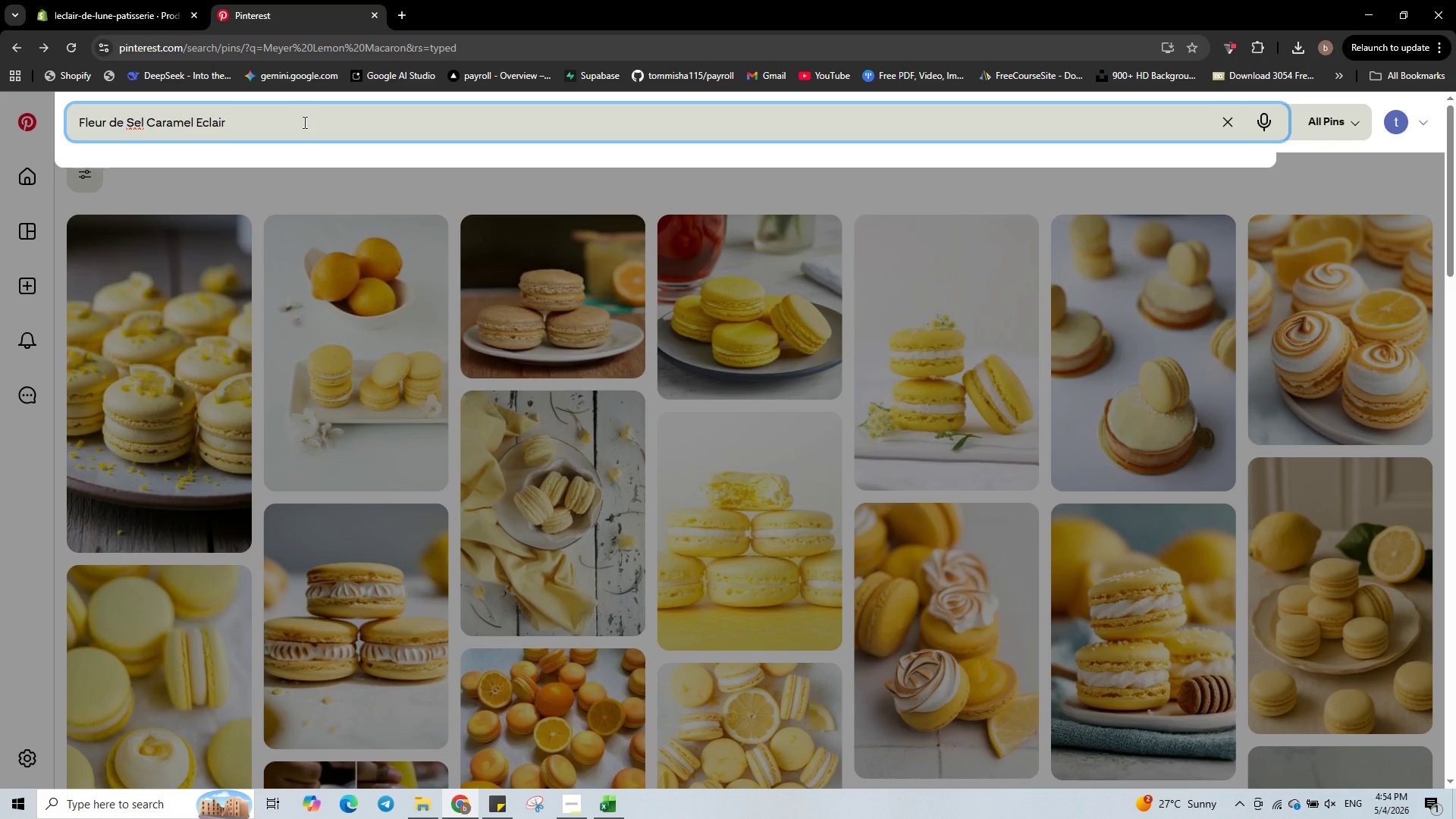 
key(Enter)
 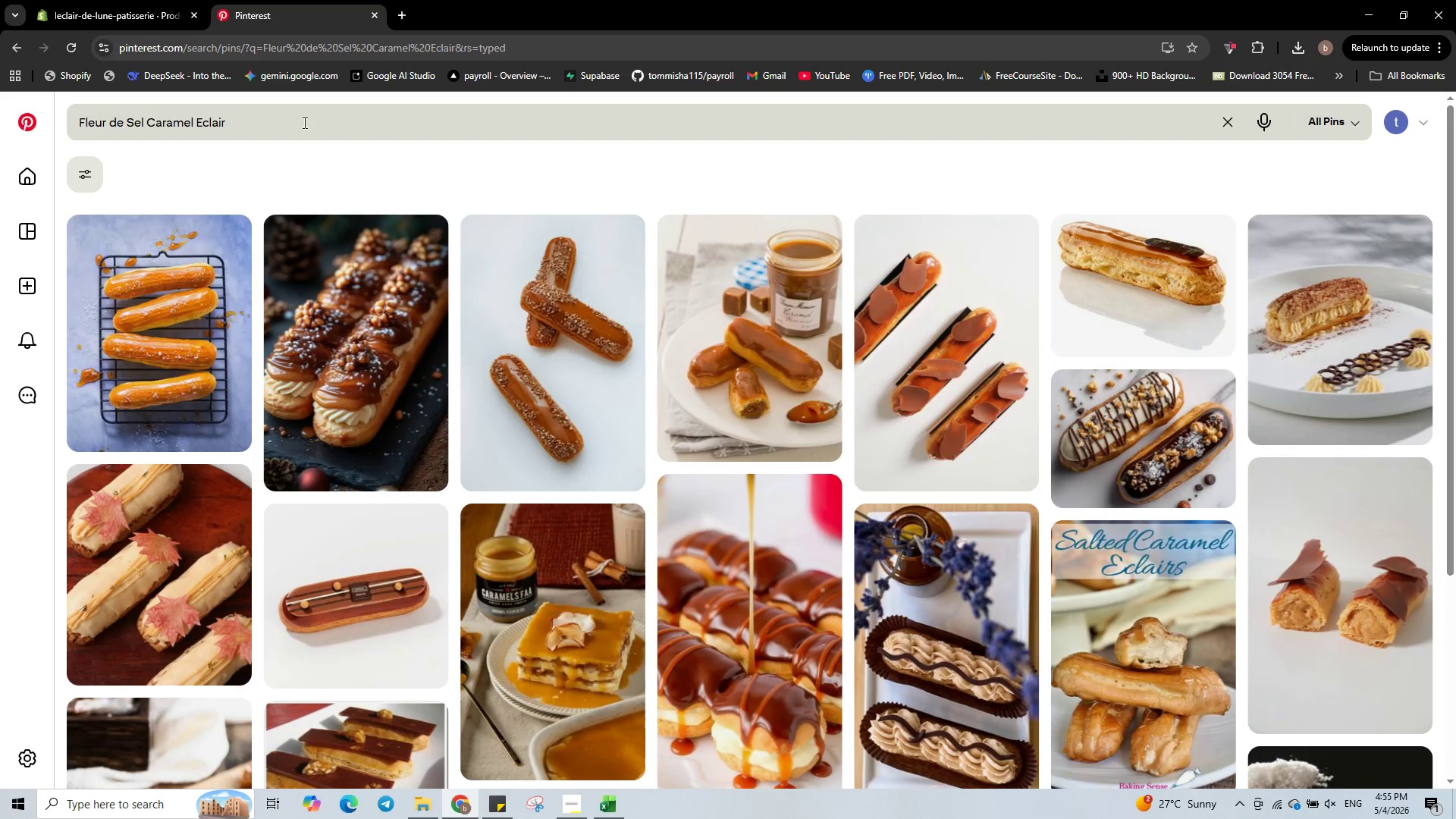 
wait(9.83)
 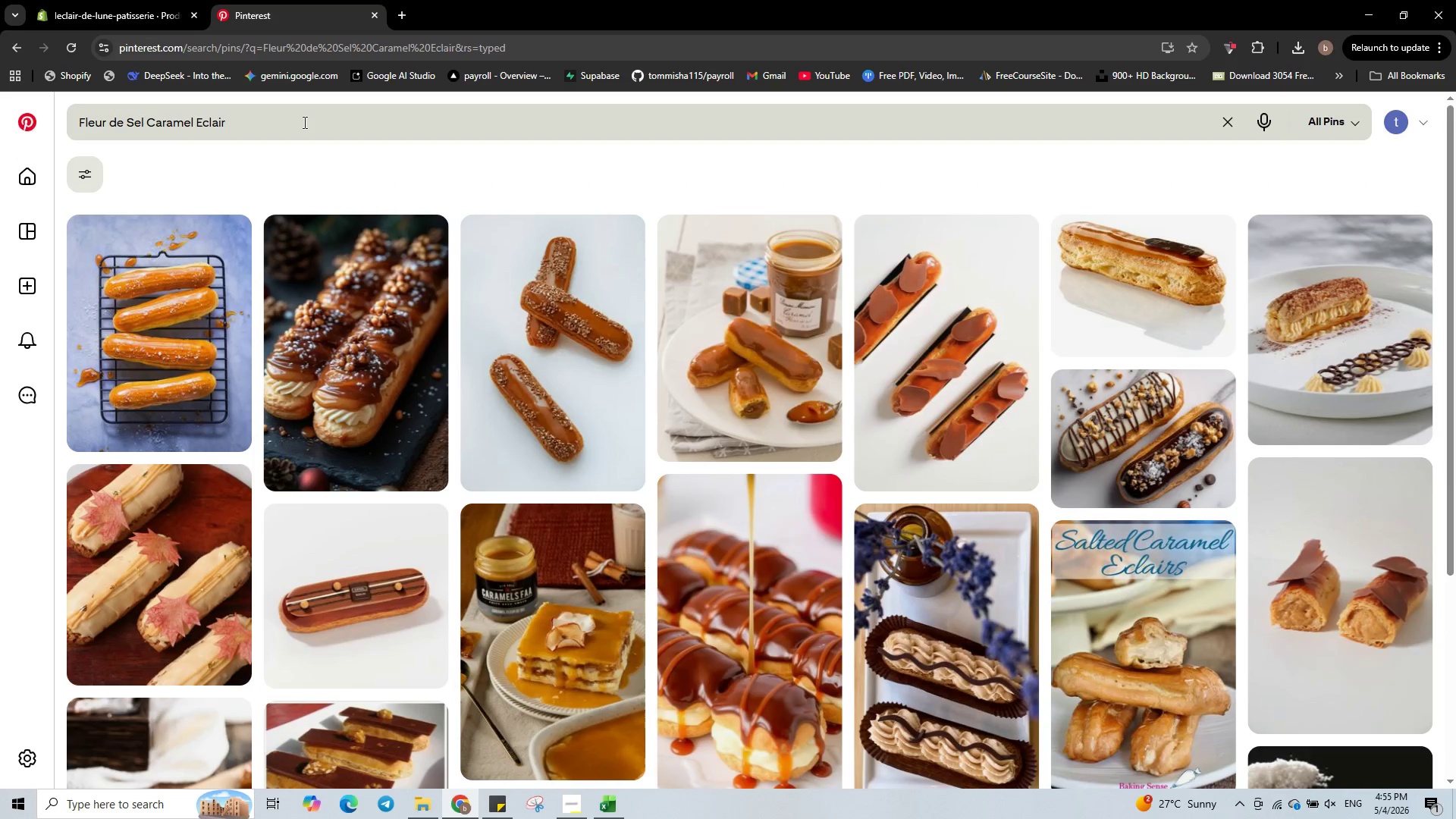 
left_click([425, 469])
 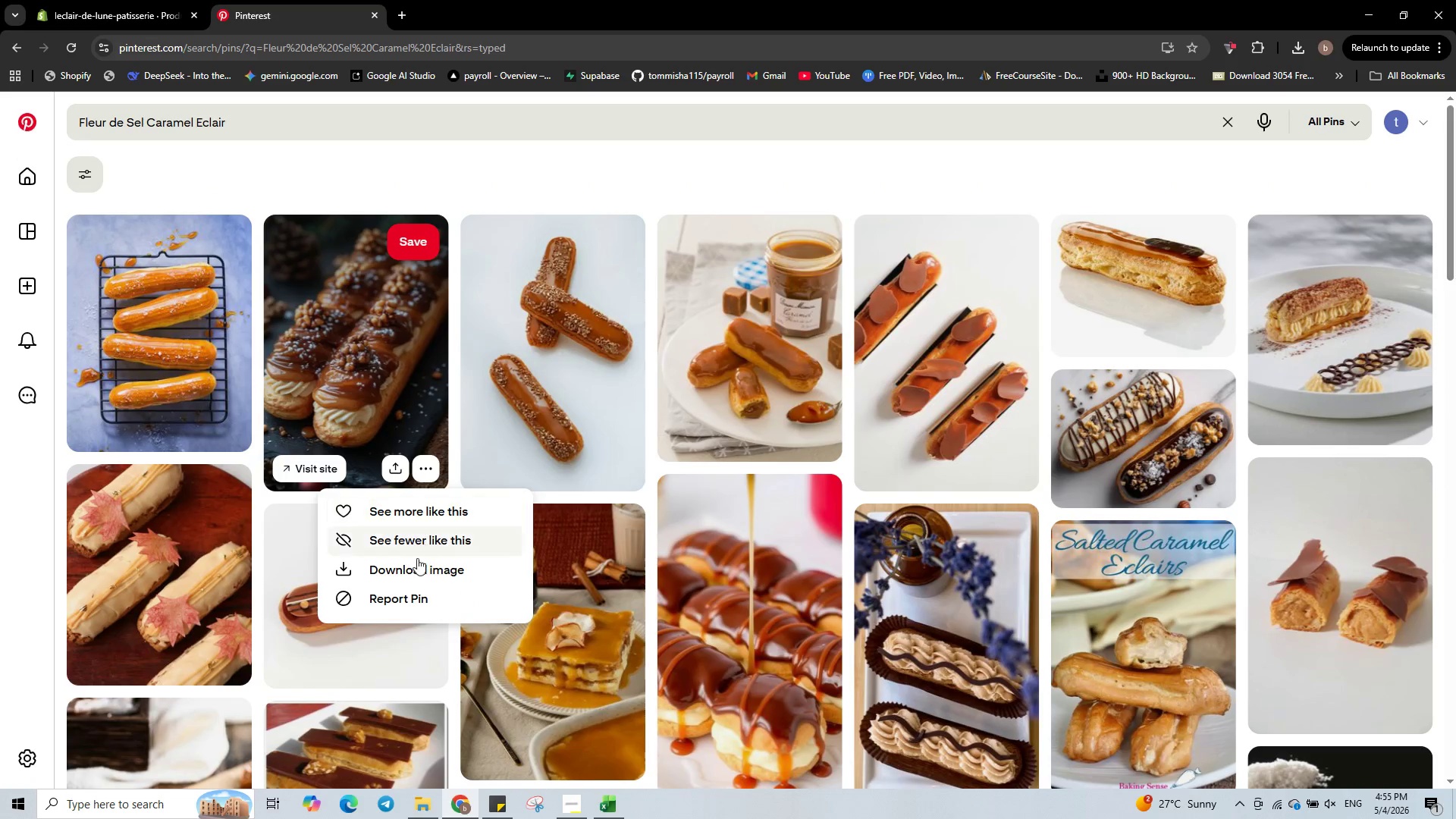 
left_click([419, 569])
 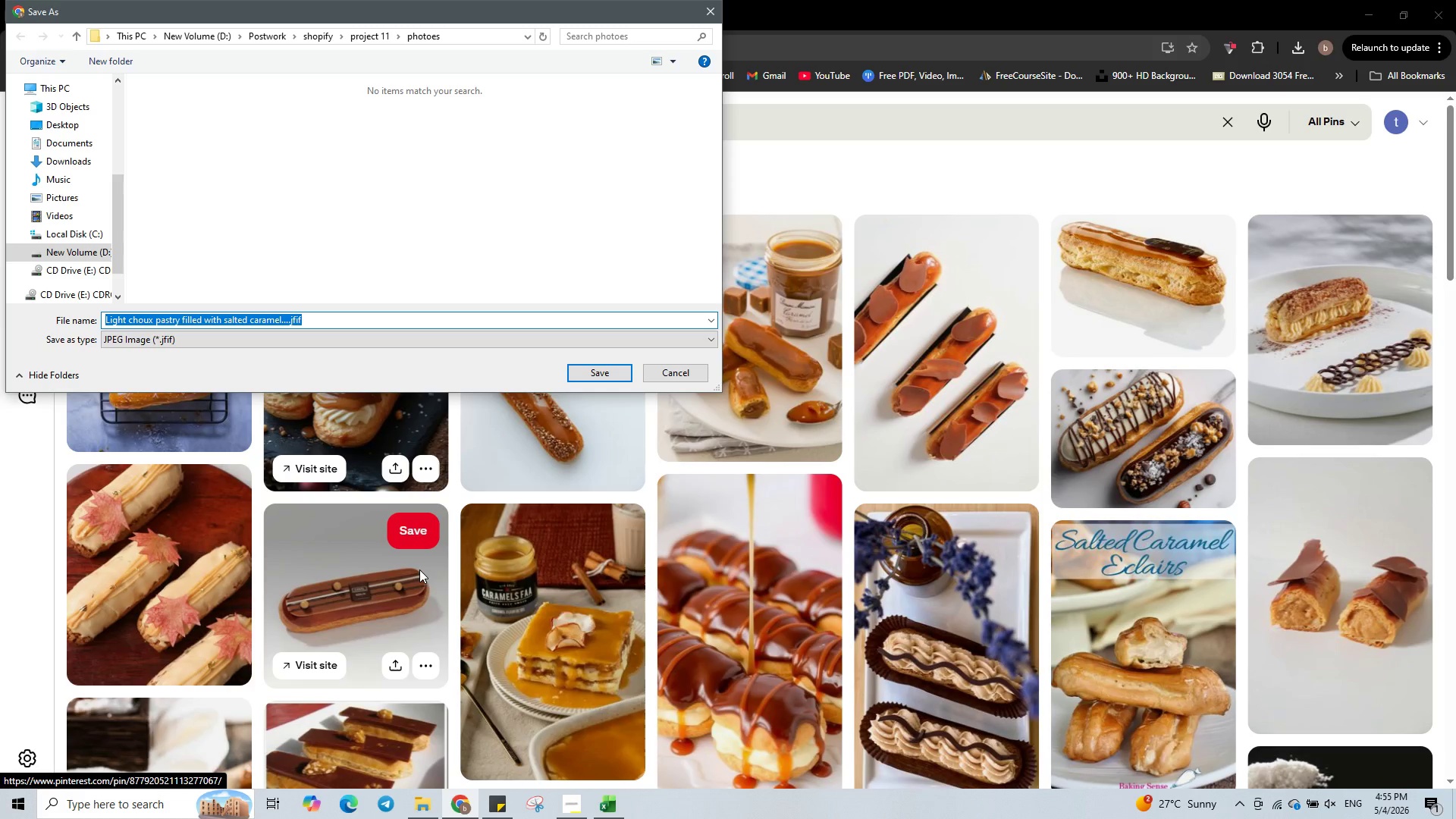 
wait(6.62)
 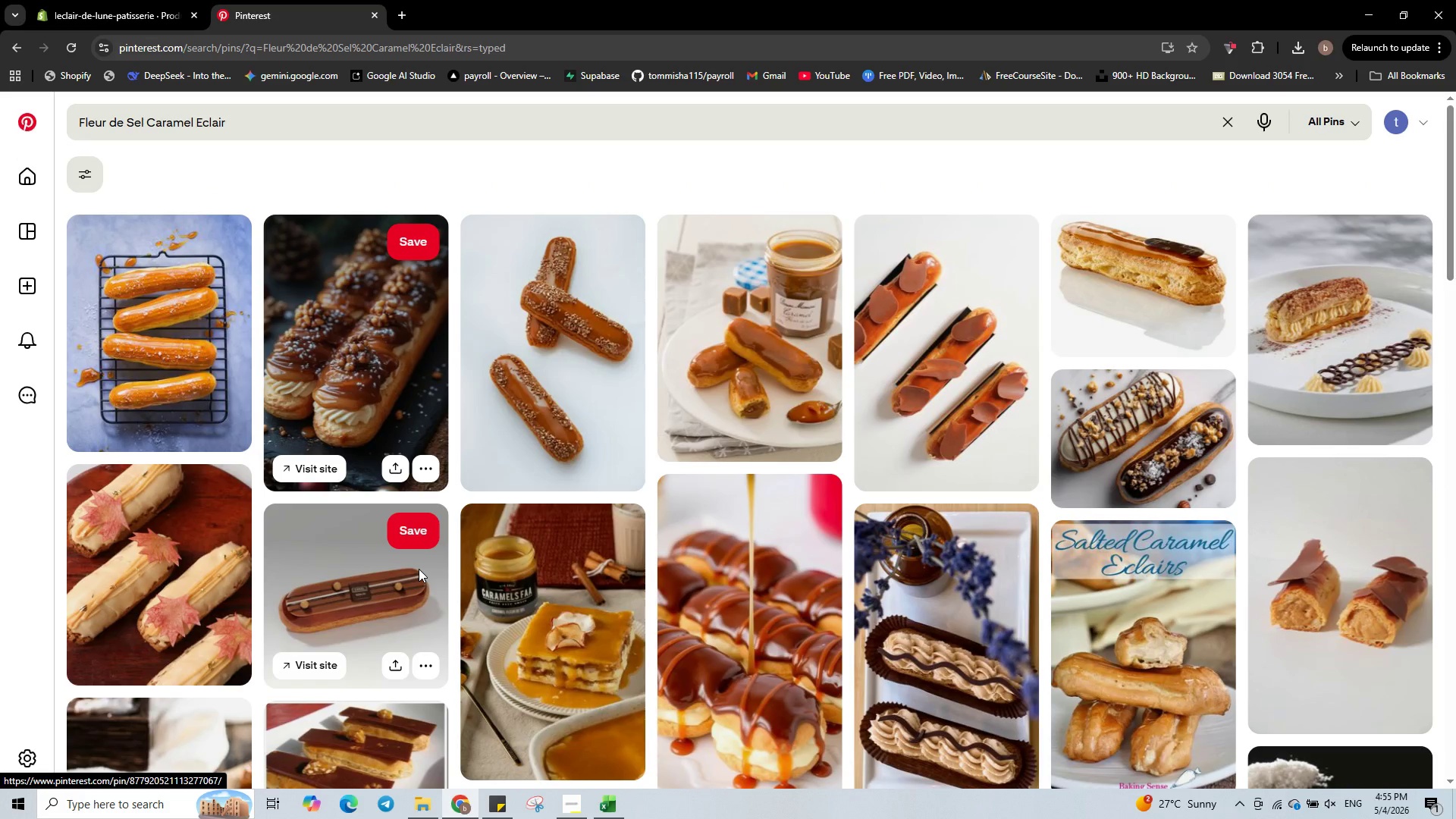 
key(5)
 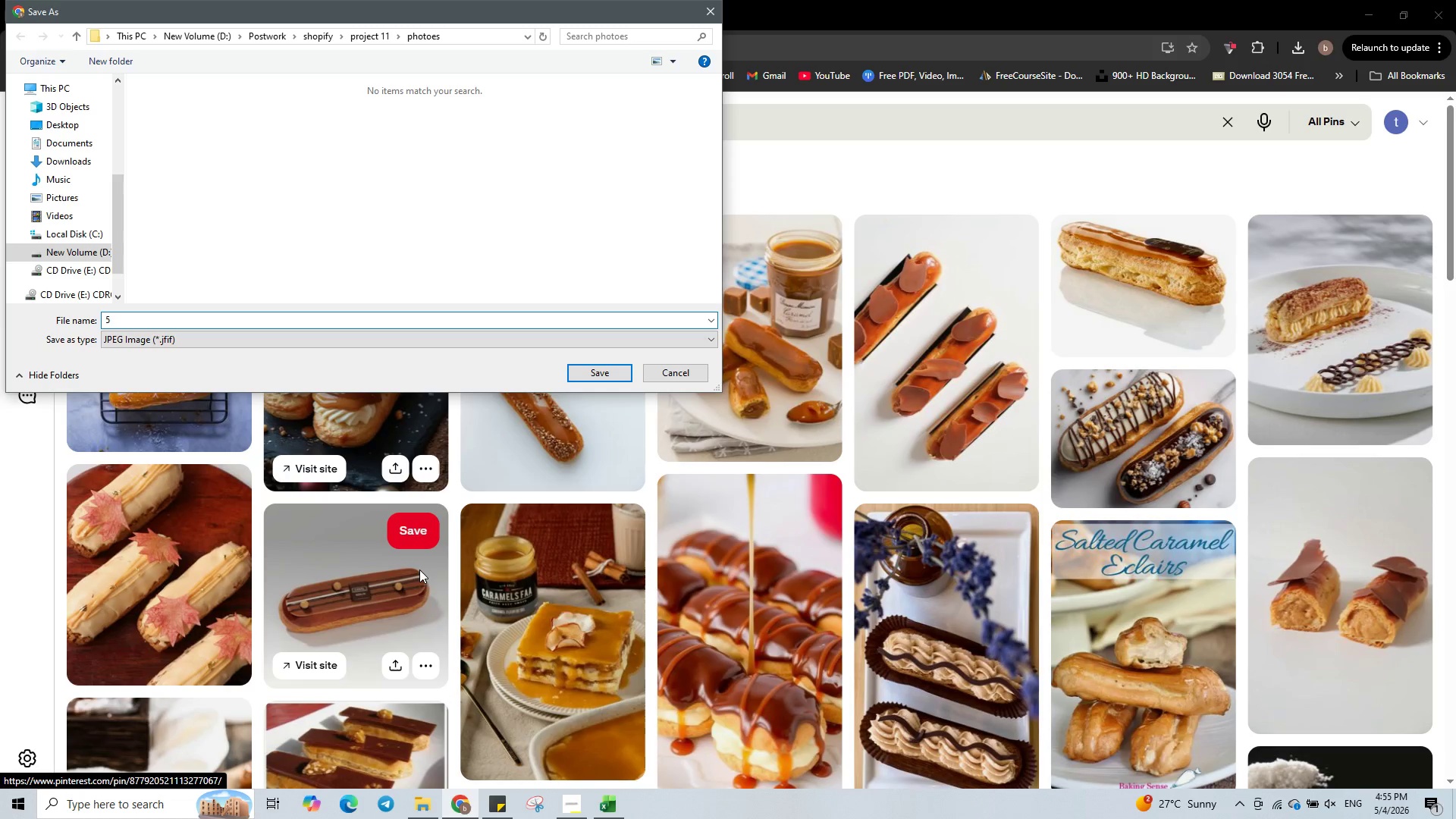 
key(Shift+Minus)
 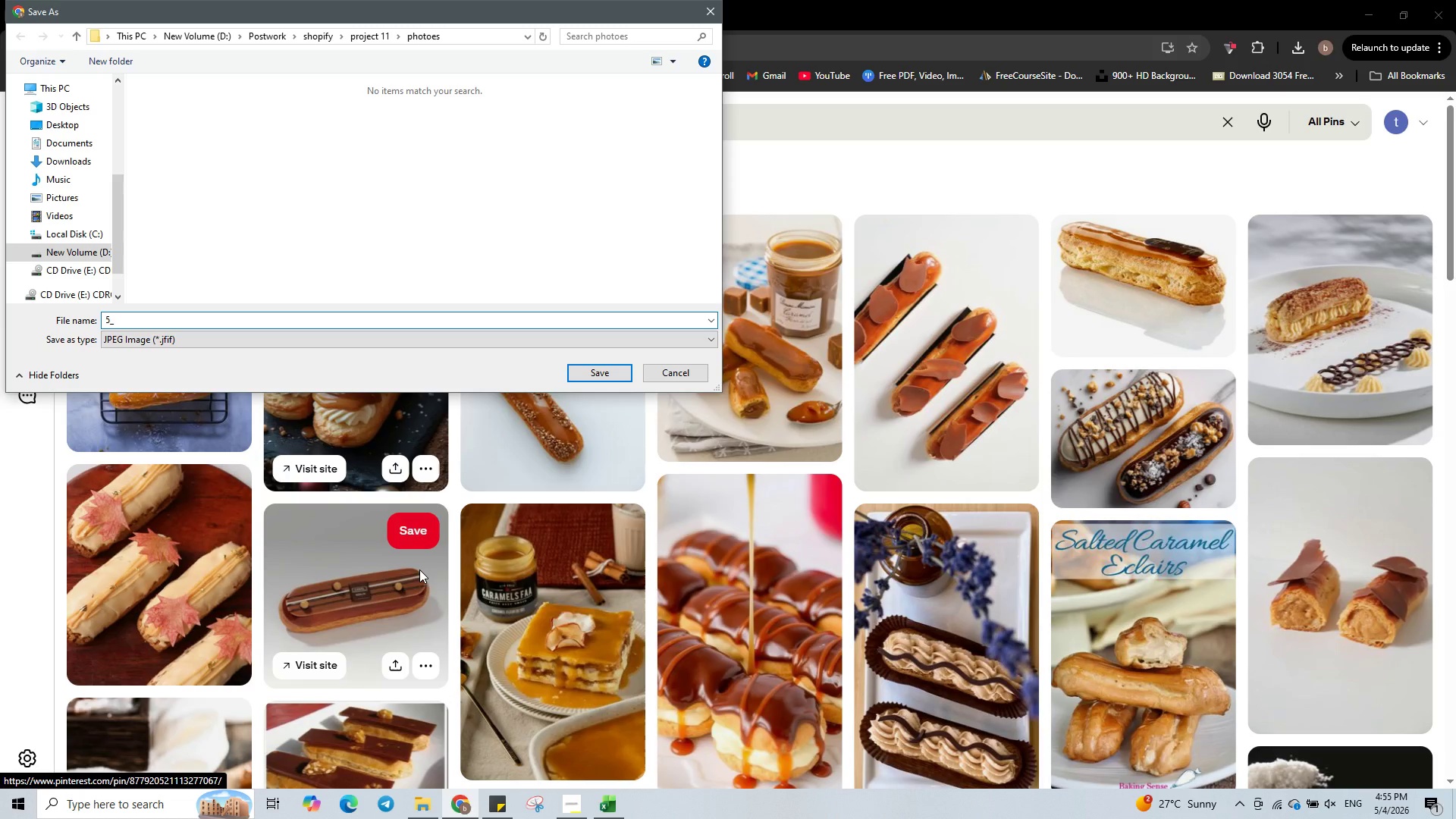 
key(Control+V)
 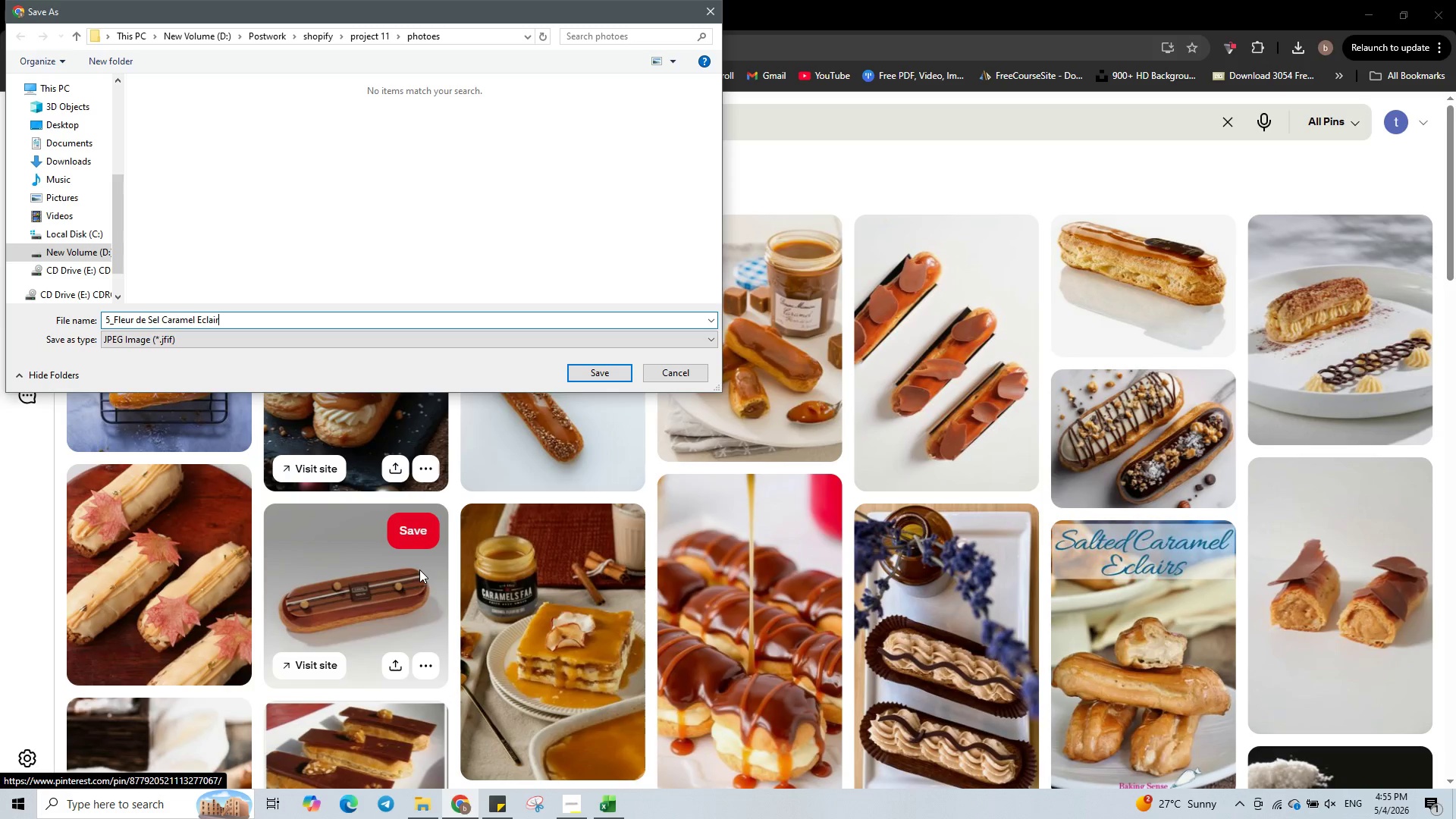 
type(.jpg)
 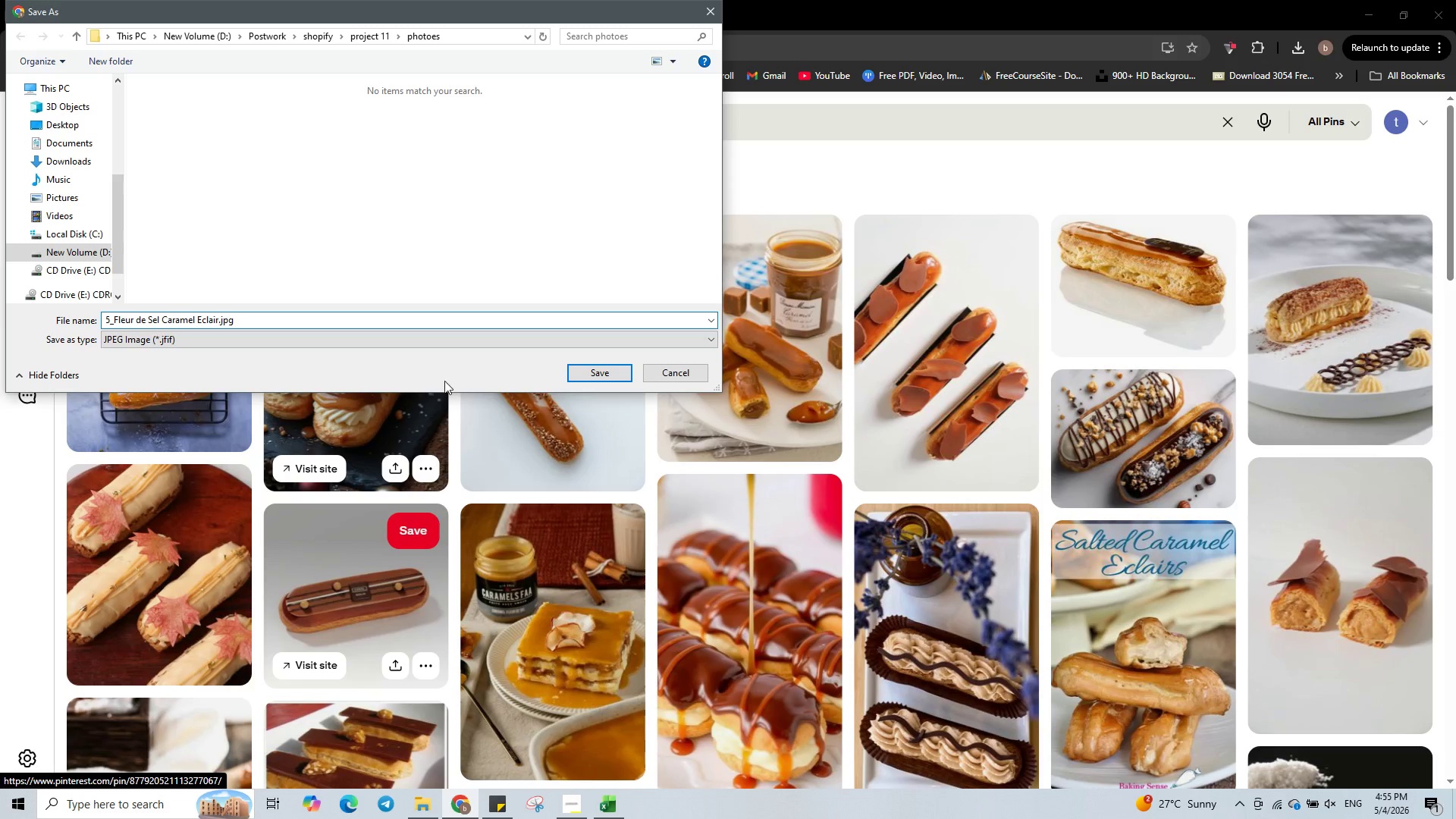 
left_click([615, 372])
 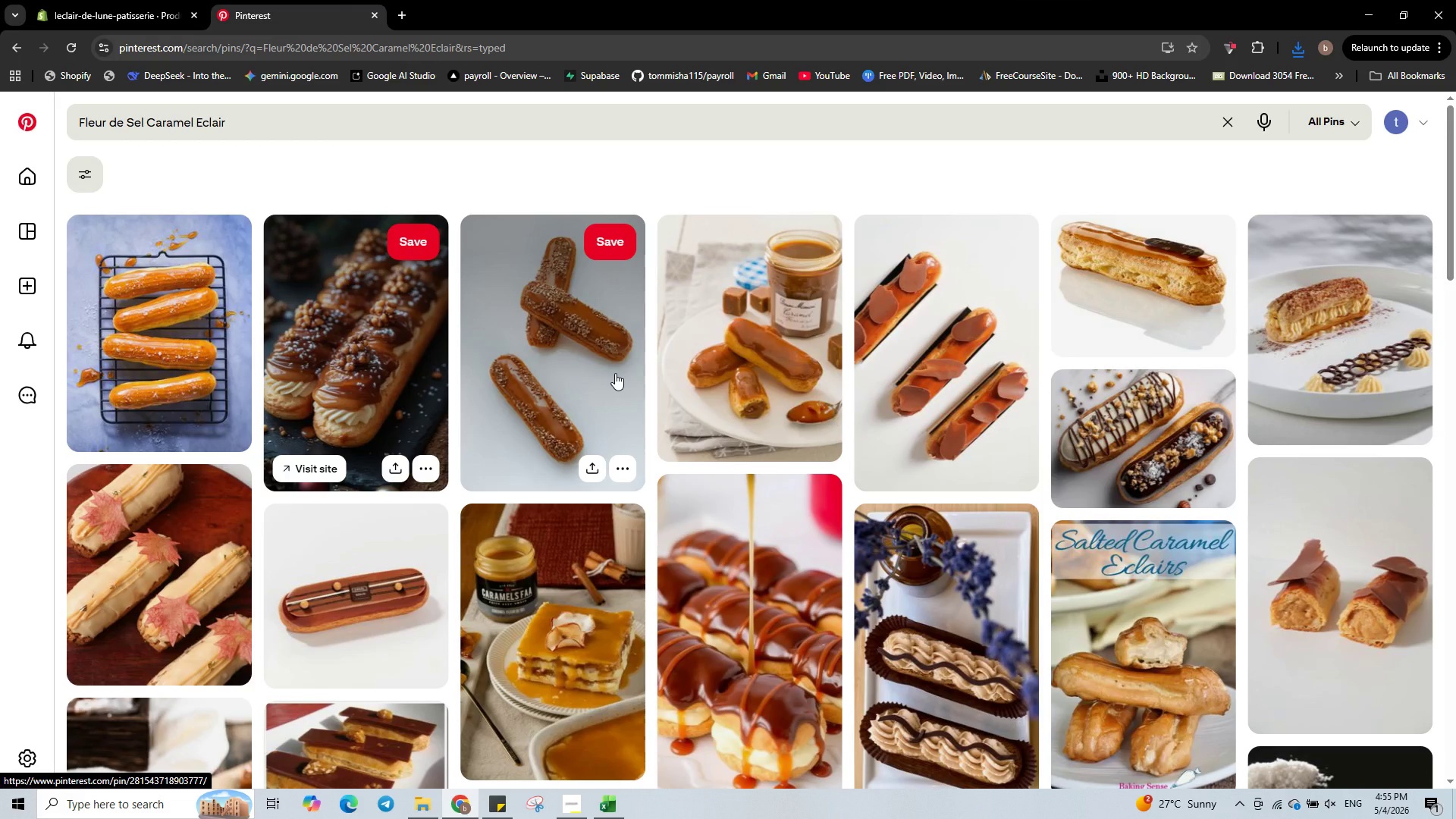 
wait(17.14)
 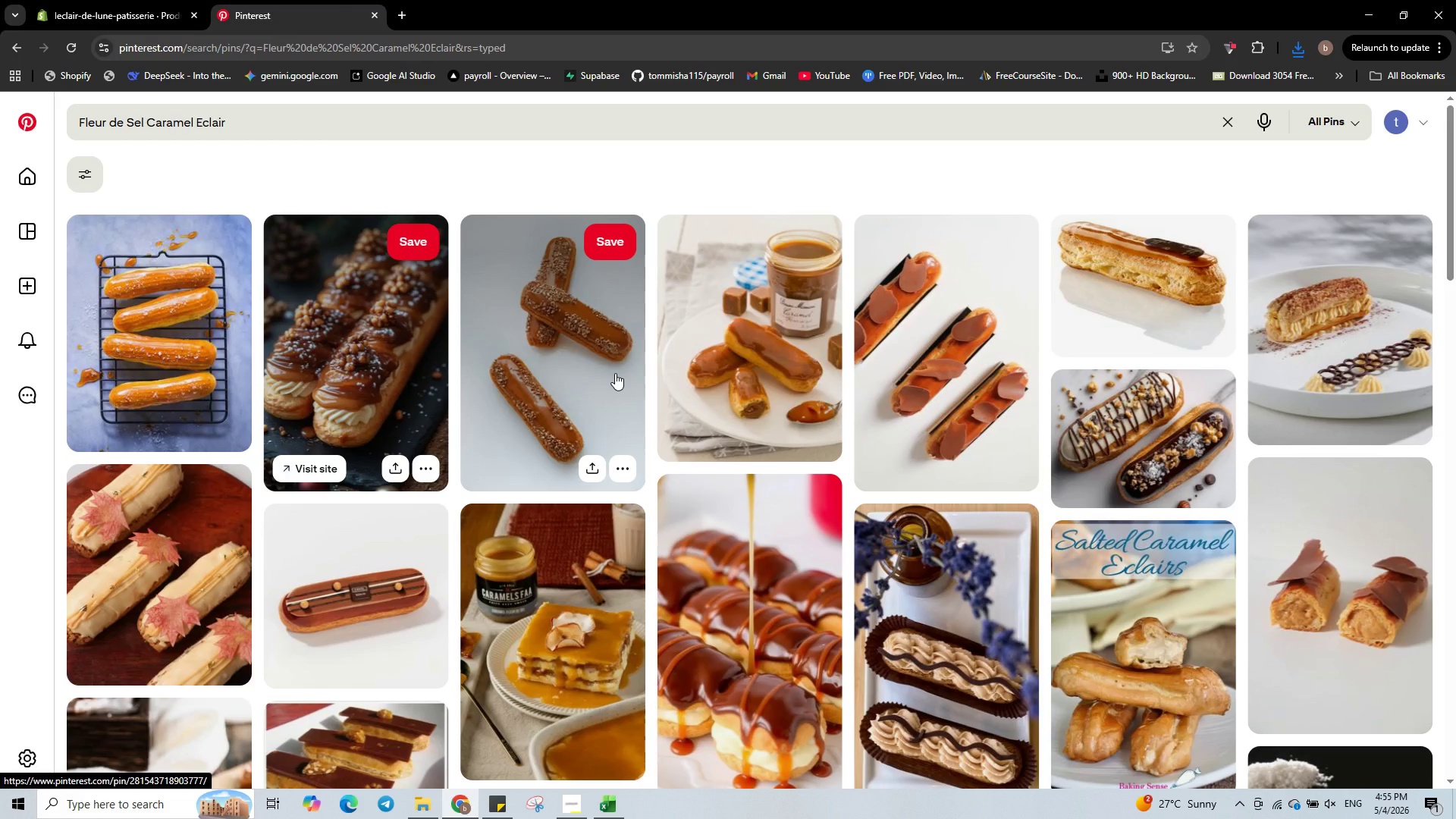 
left_click([139, 0])
 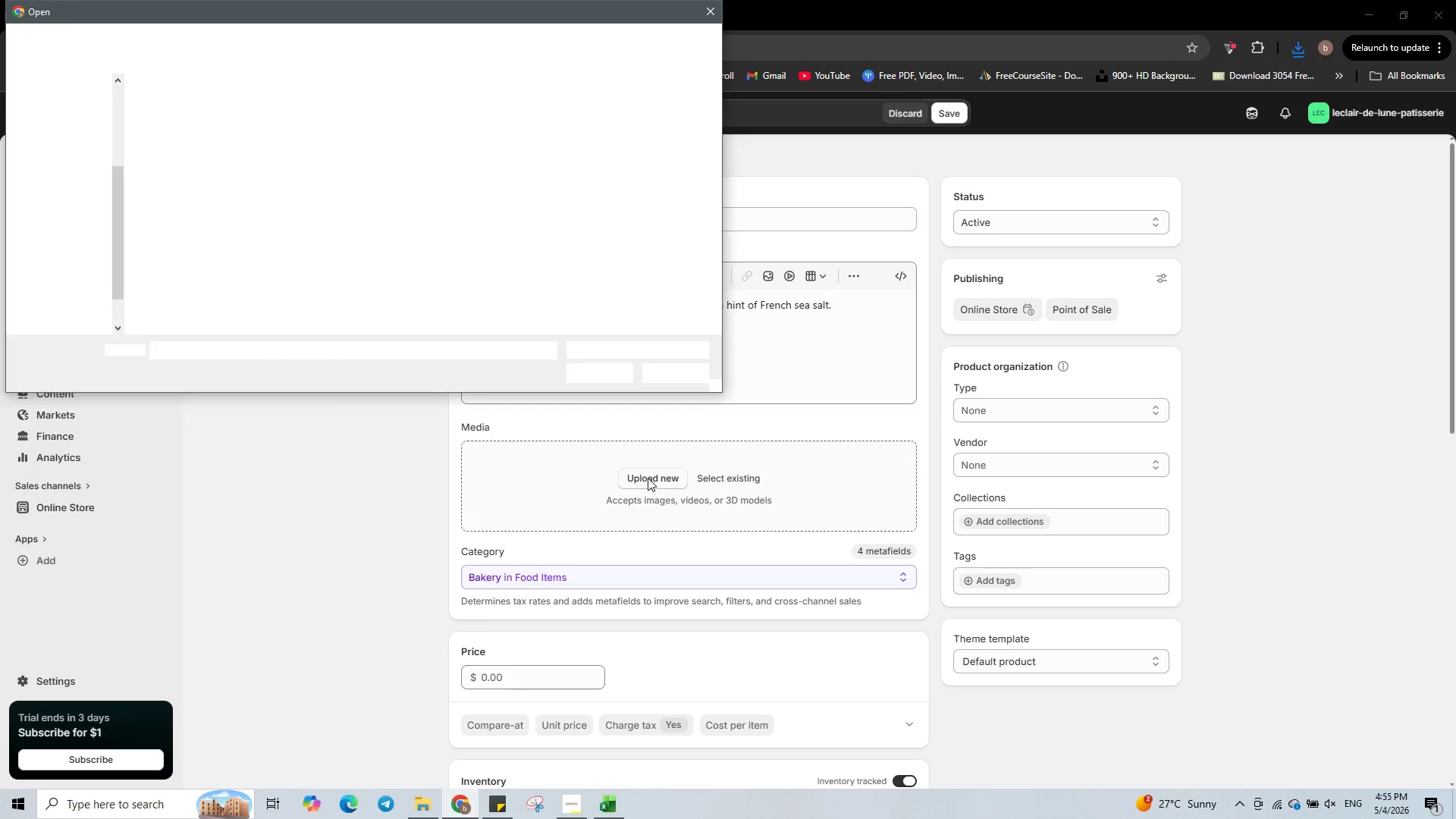 
left_click([531, 130])
 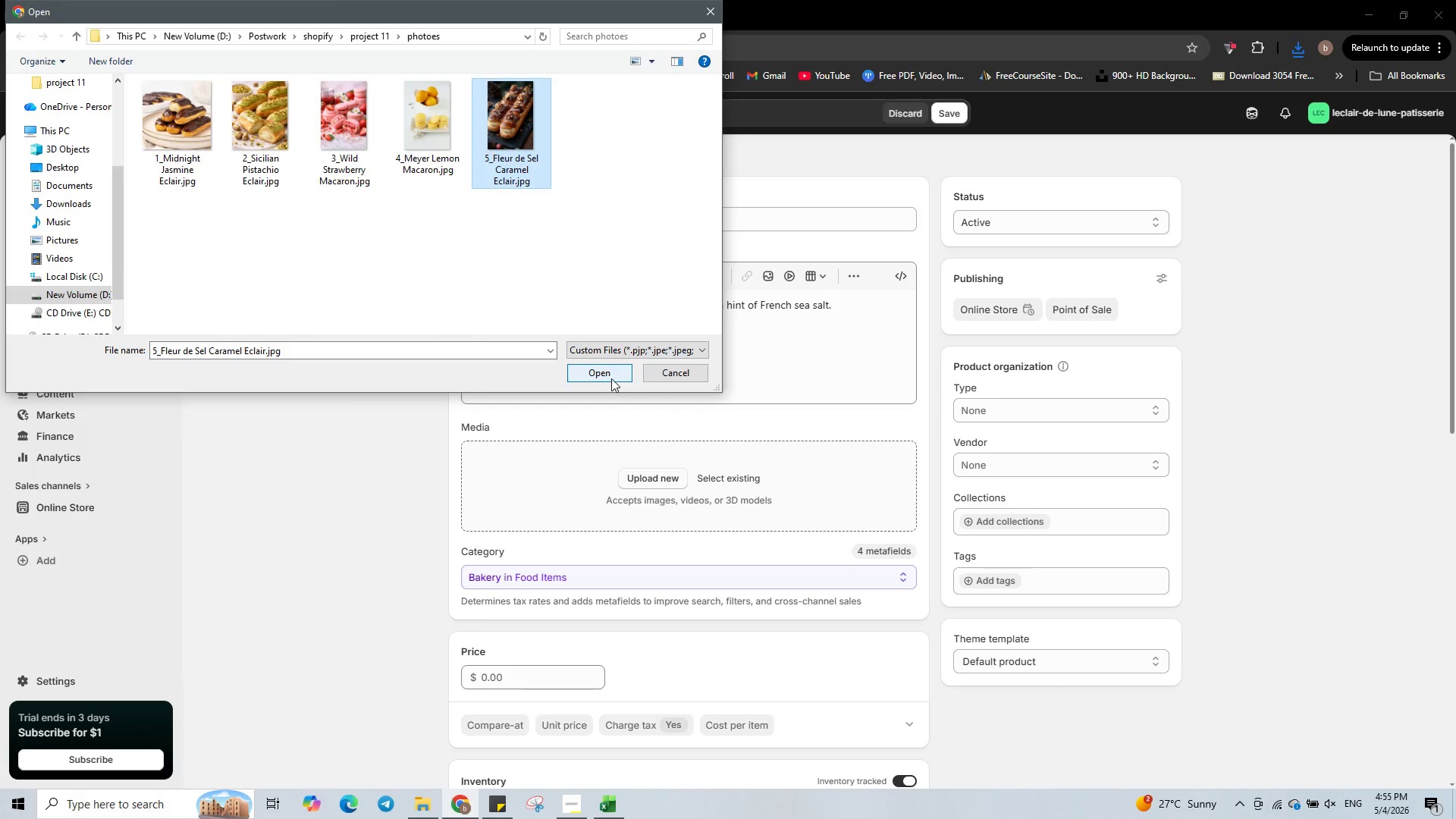 
left_click([610, 375])
 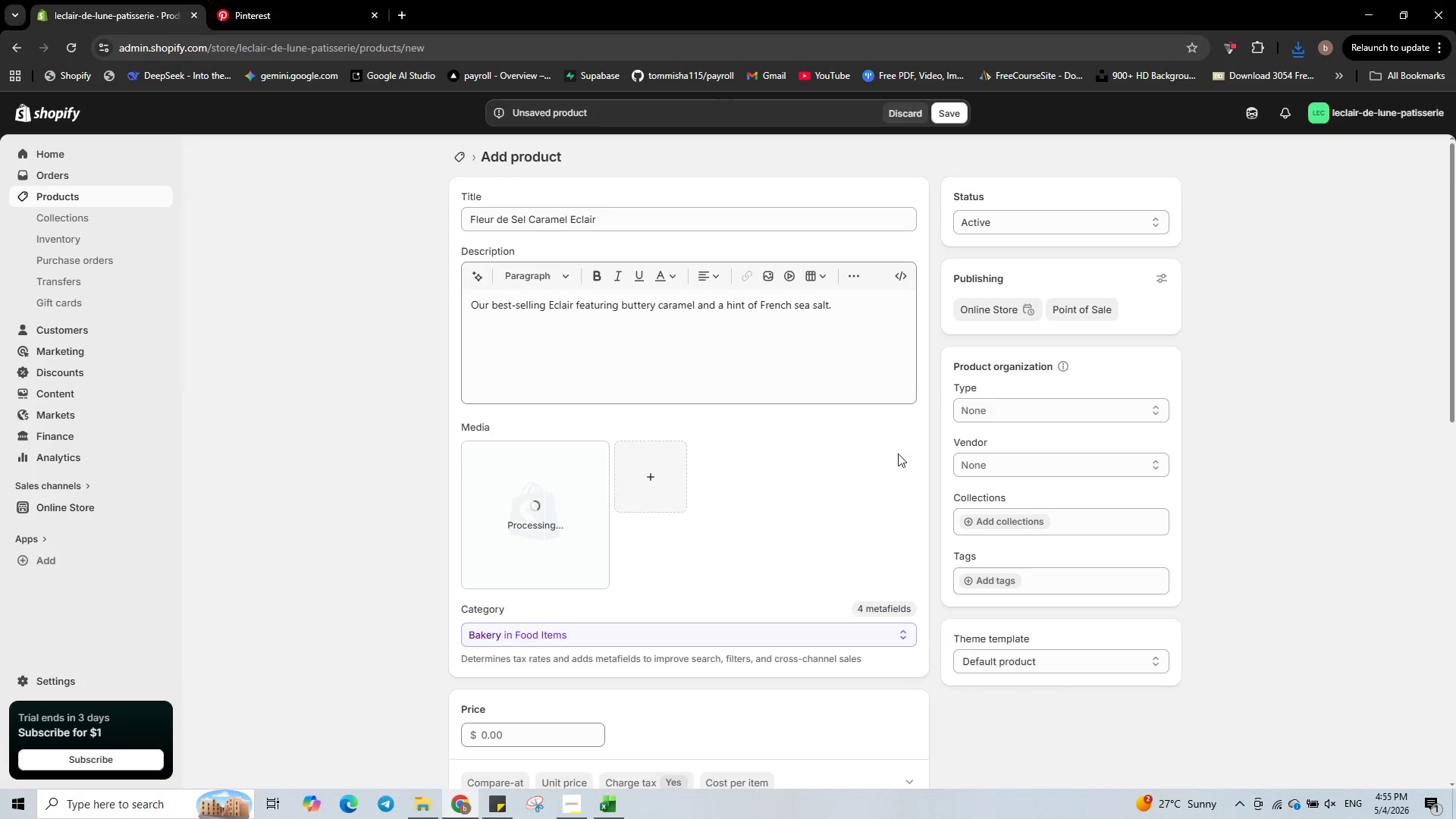 
wait(8.5)
 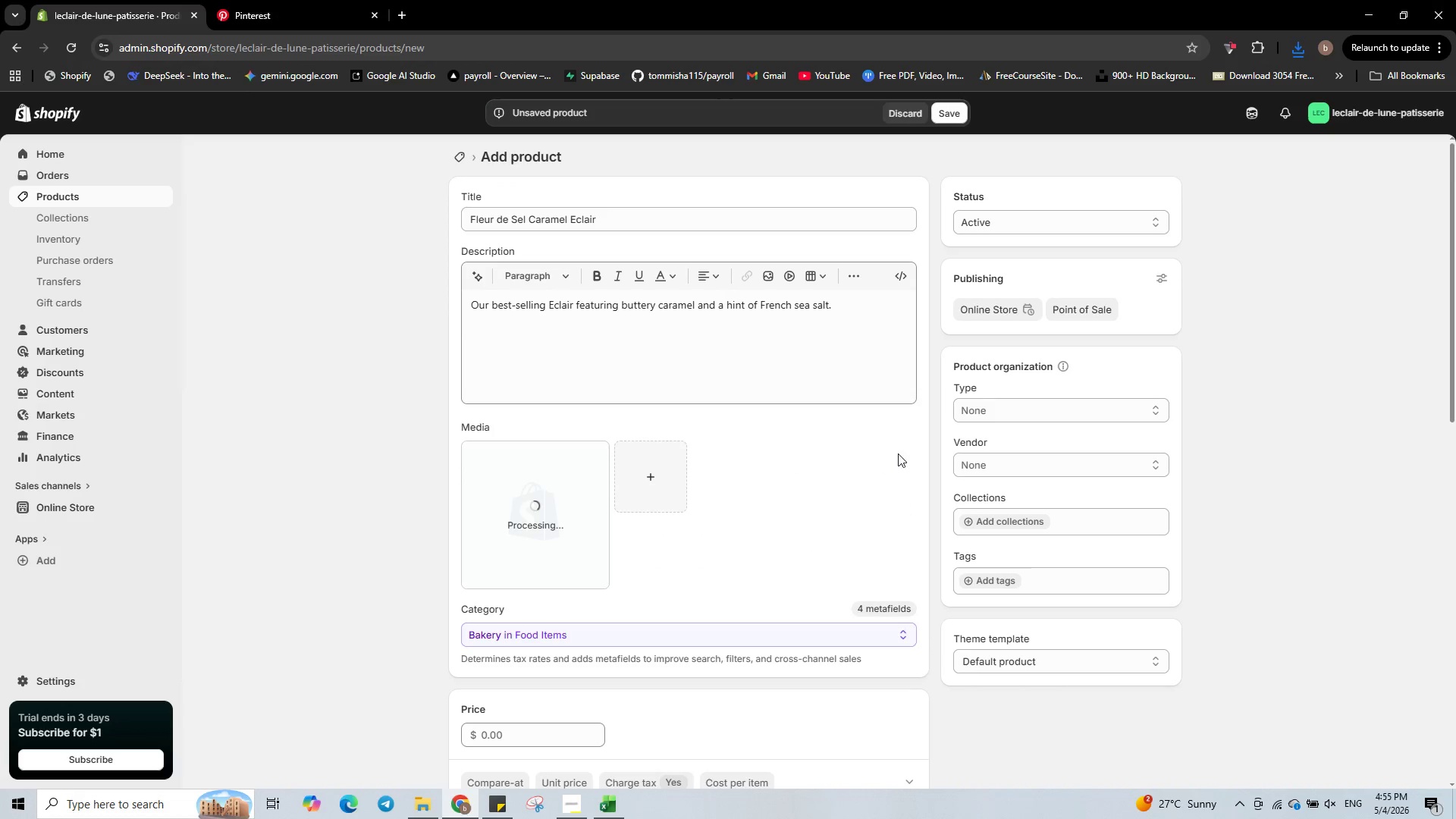 
left_click([993, 585])
 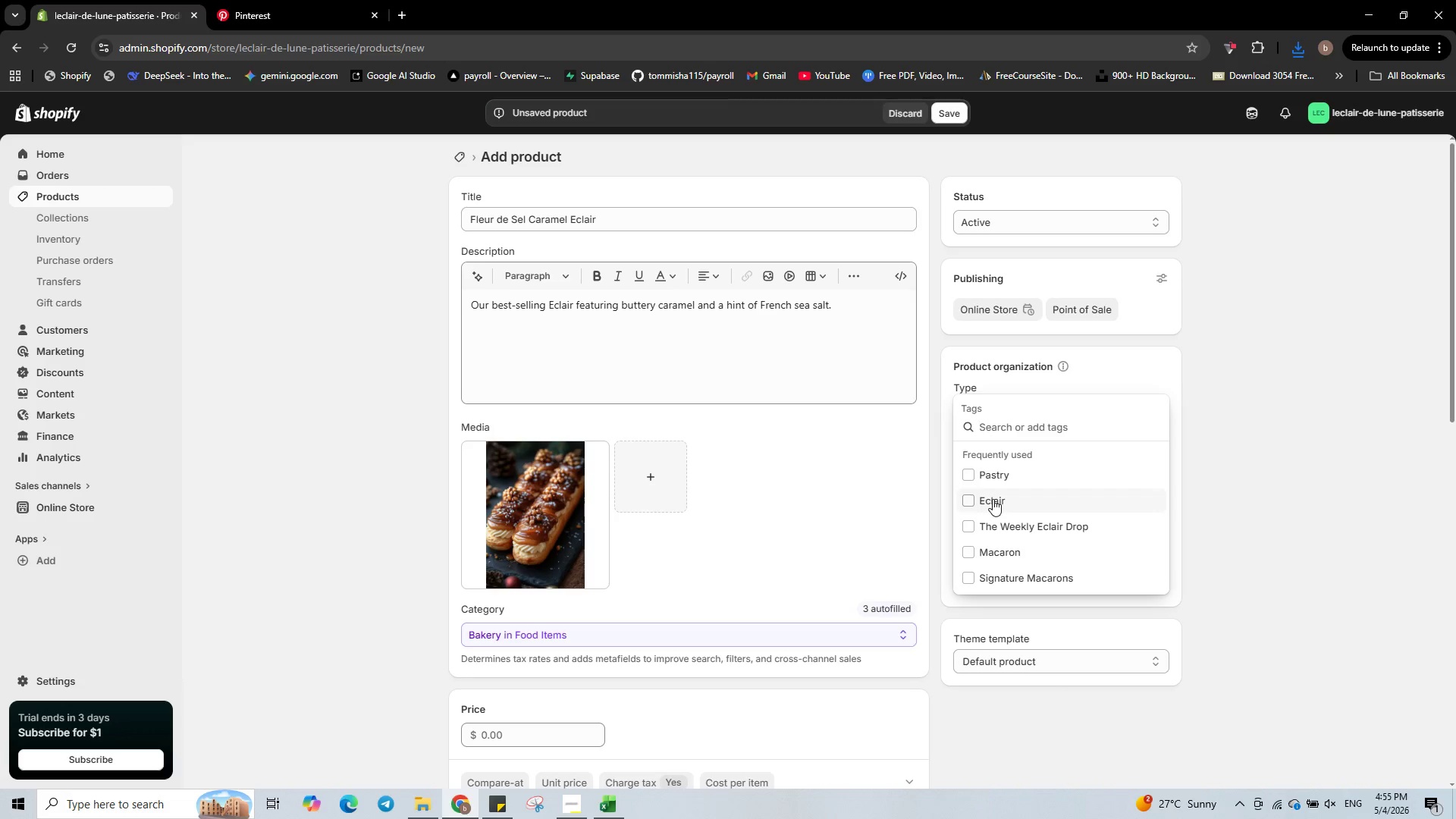 
left_click([993, 499])
 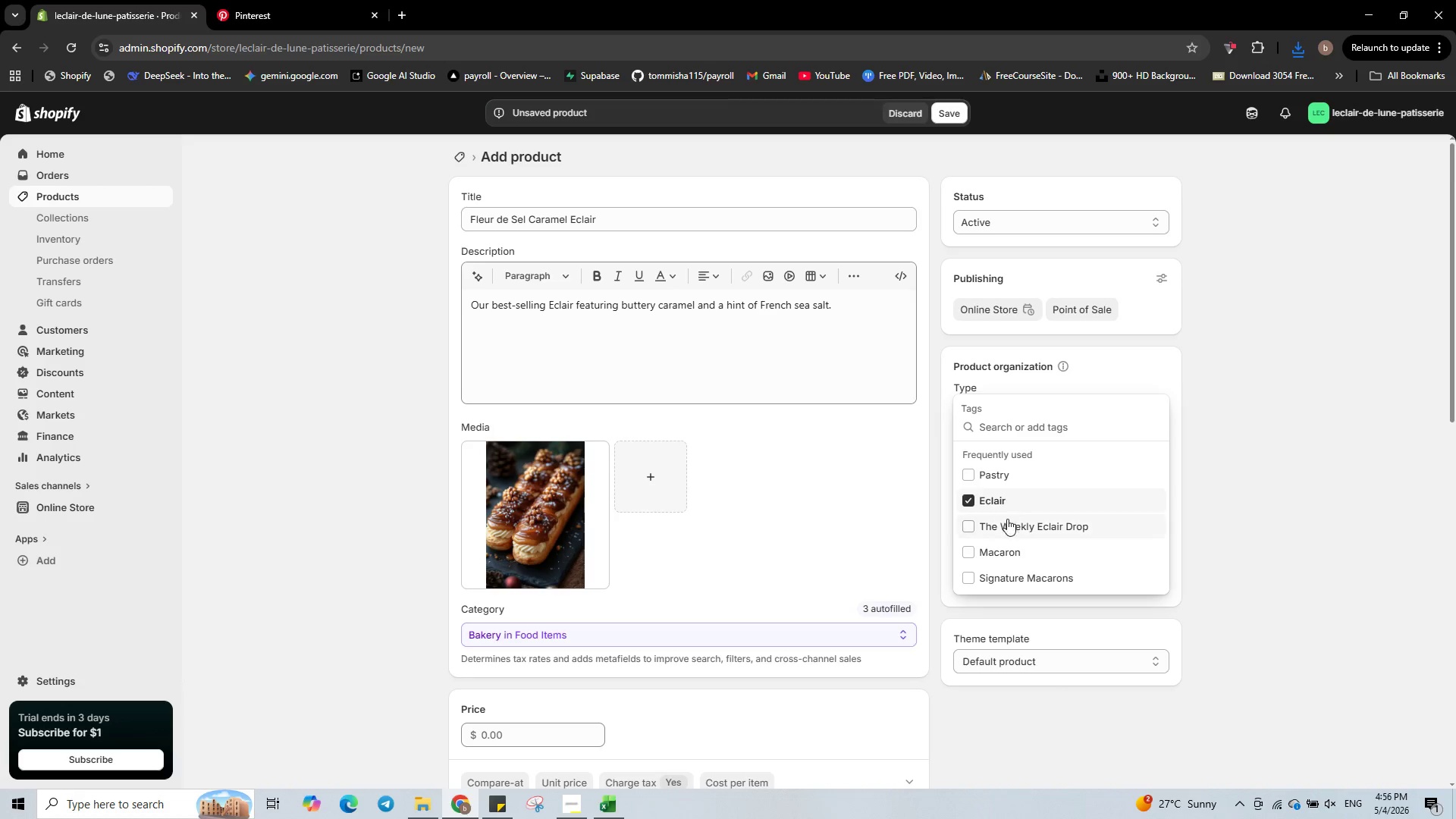 
left_click([1007, 519])
 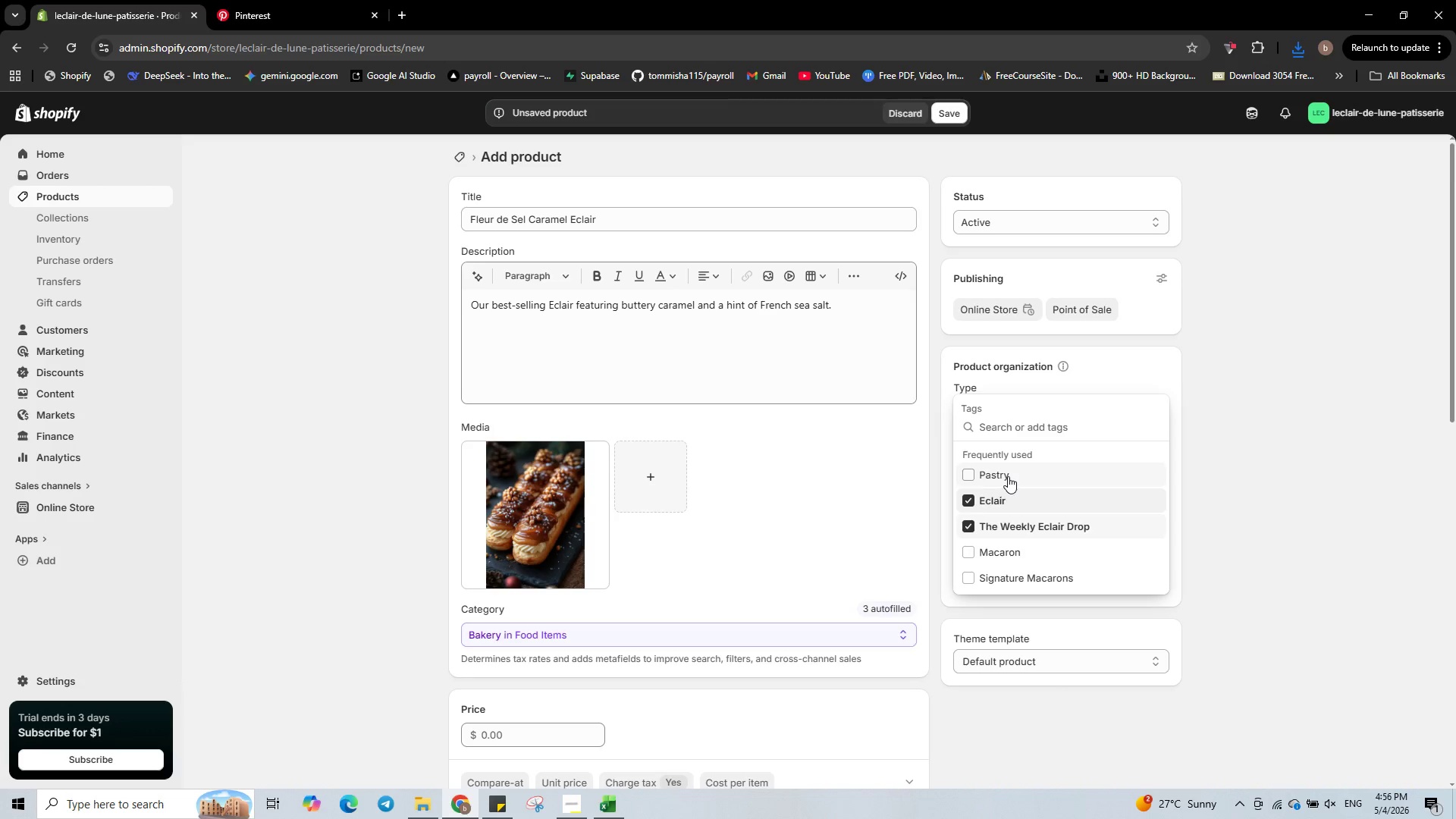 
left_click([1008, 476])
 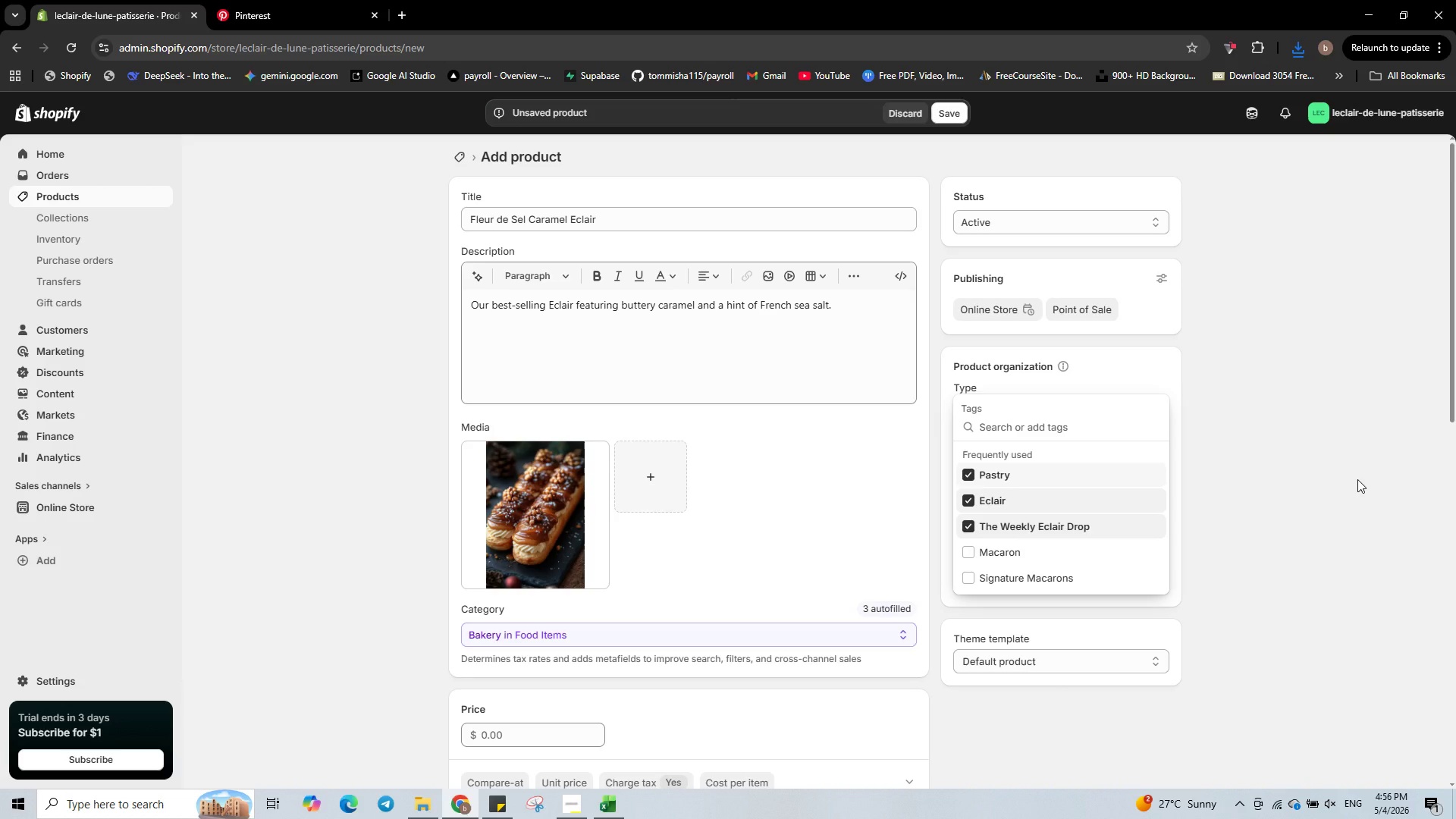 
left_click([1357, 479])
 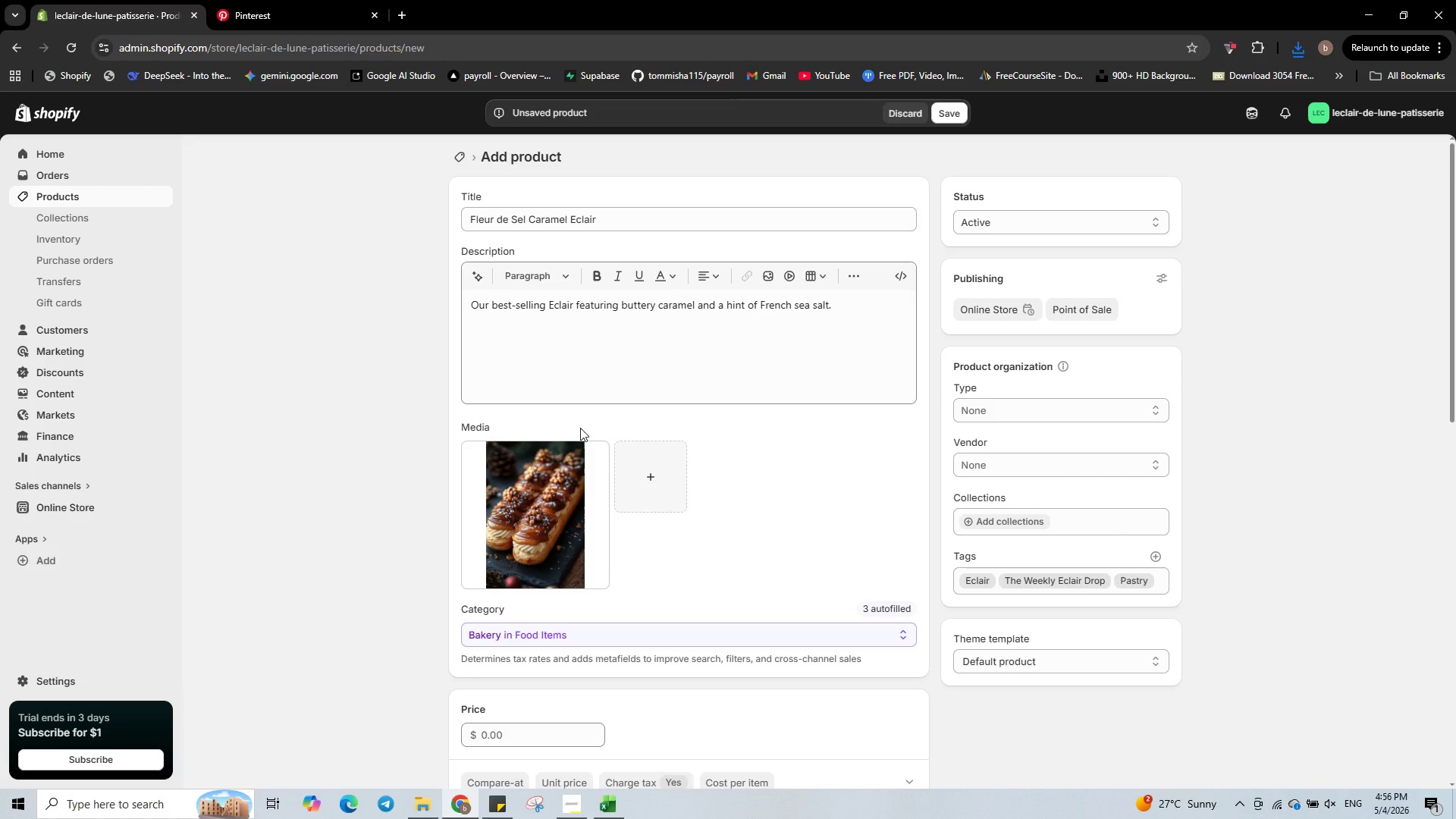 
scroll: coordinate [580, 428], scroll_direction: down, amount: 9.0
 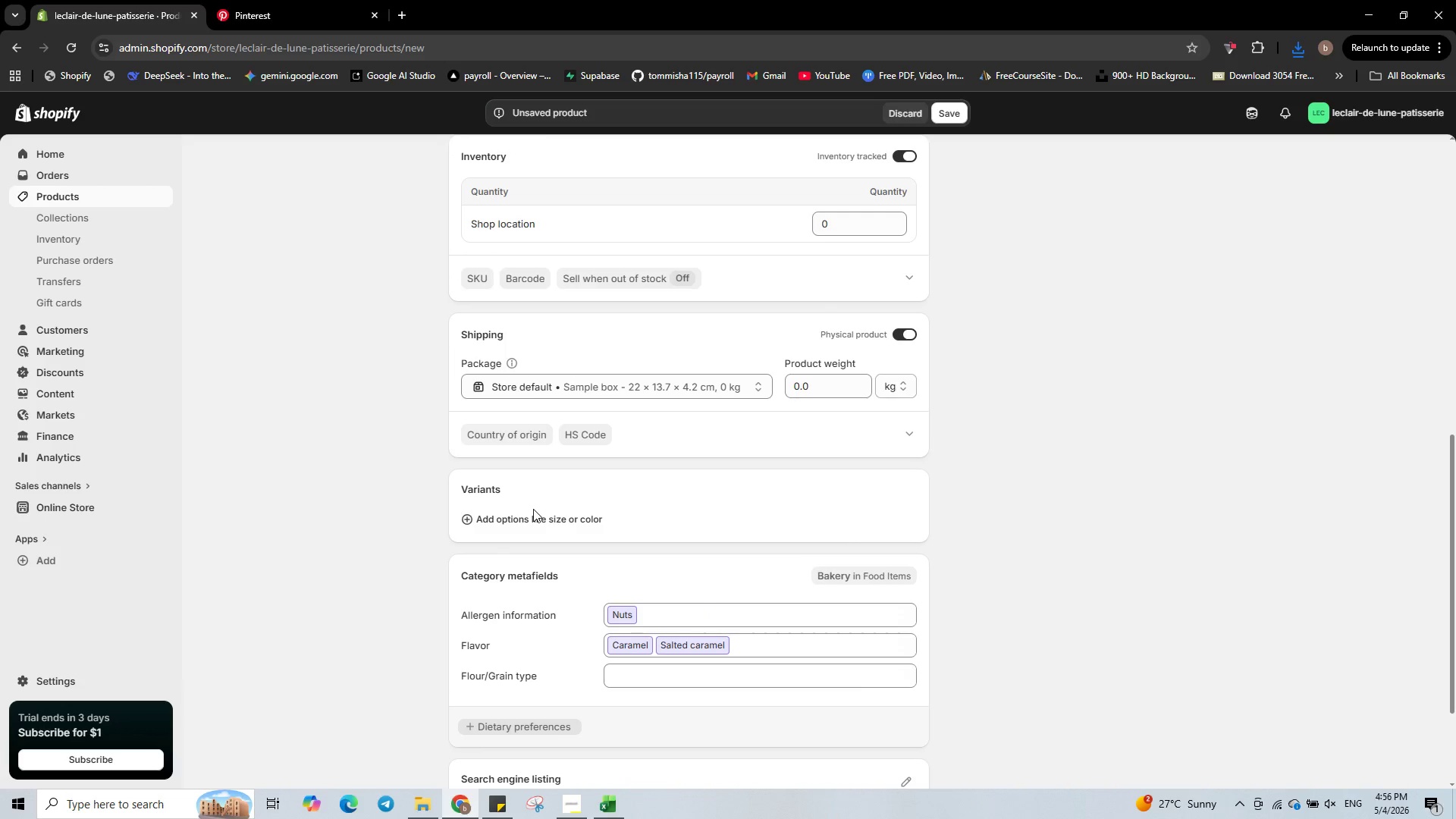 
left_click([534, 519])
 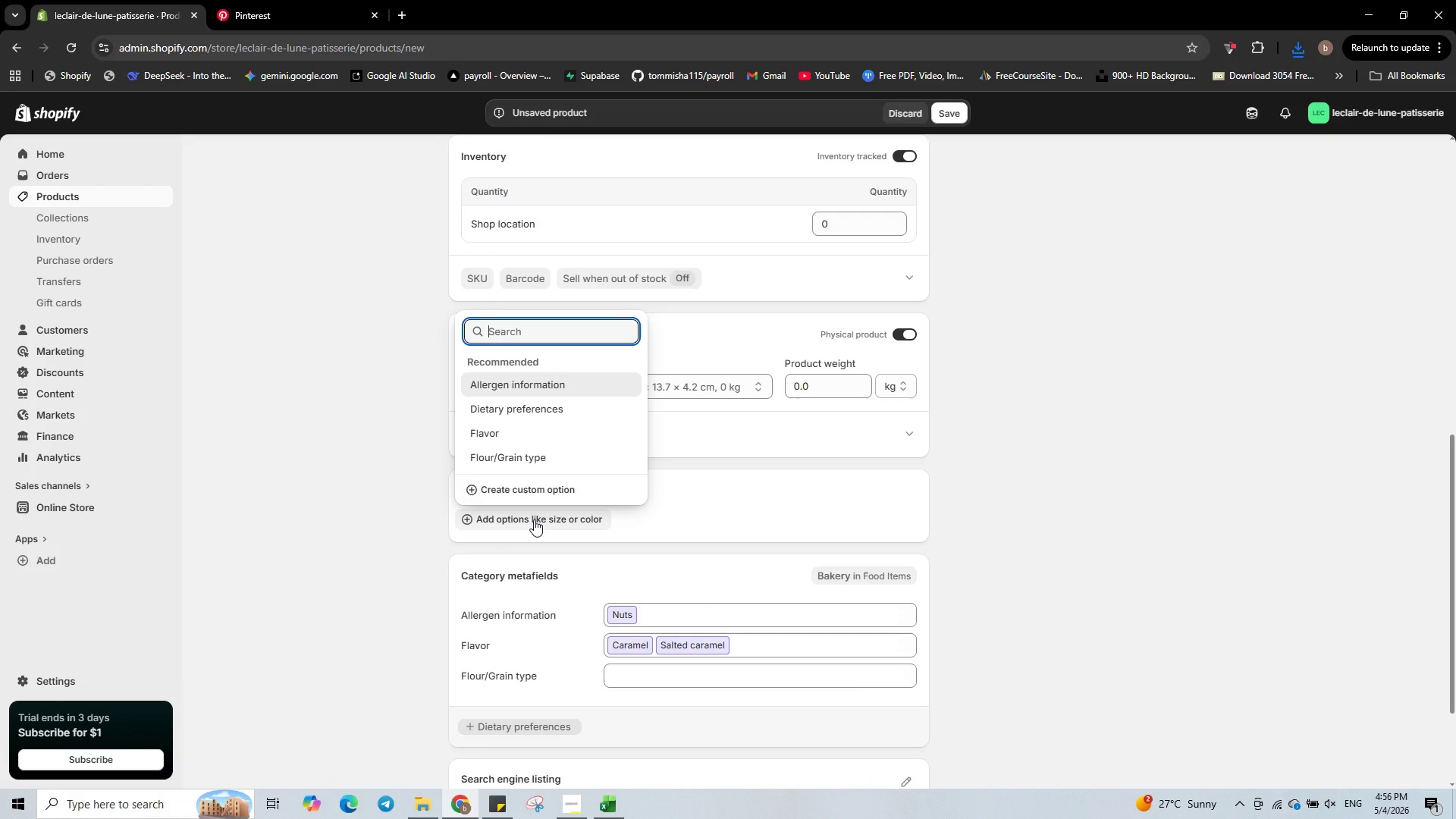 
wait(12.76)
 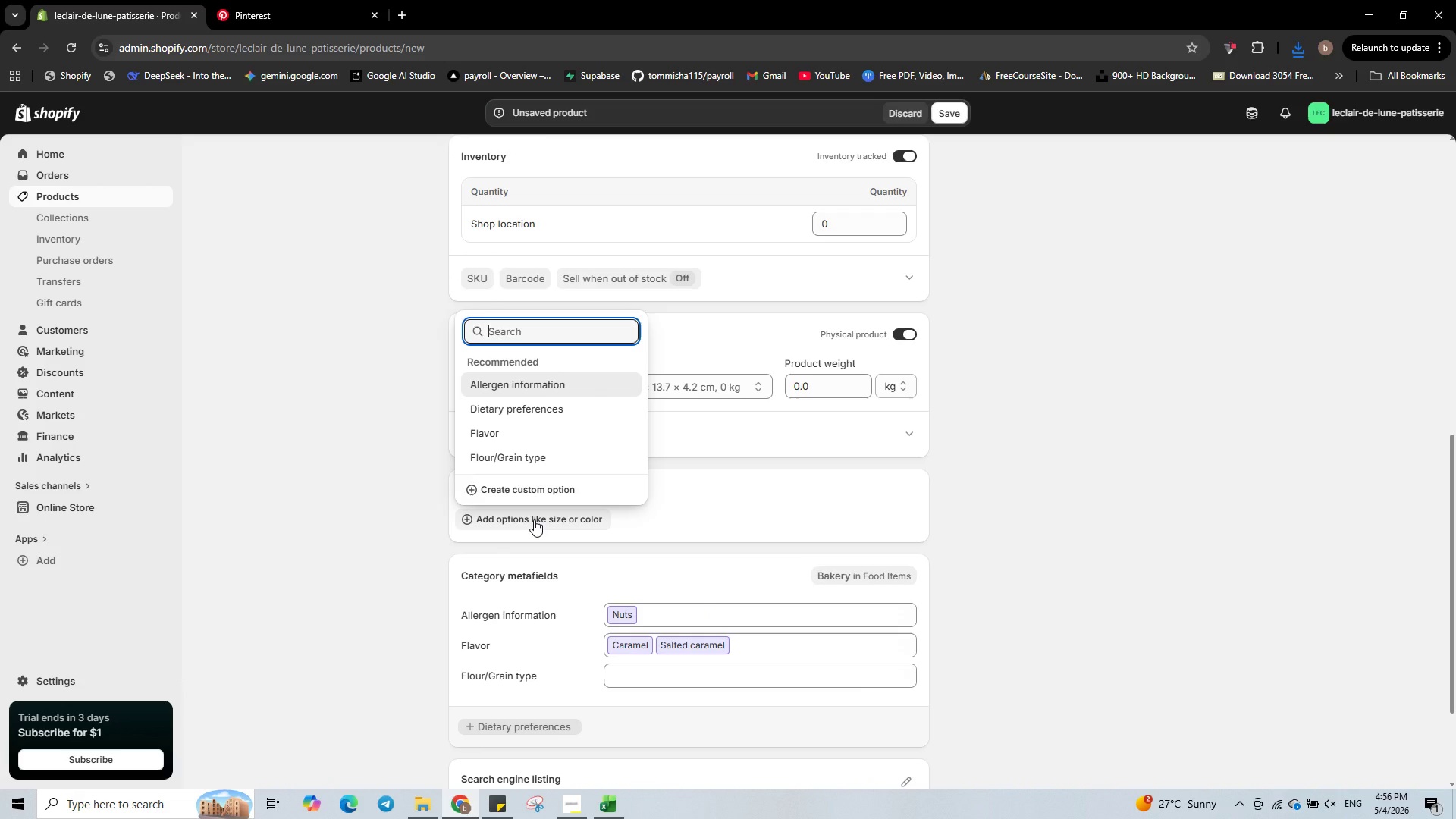 
type(Quantoty)
key(Backspace)
key(Backspace)
key(Backspace)
type(ty)
key(Backspace)
key(Backspace)
type(ity)
 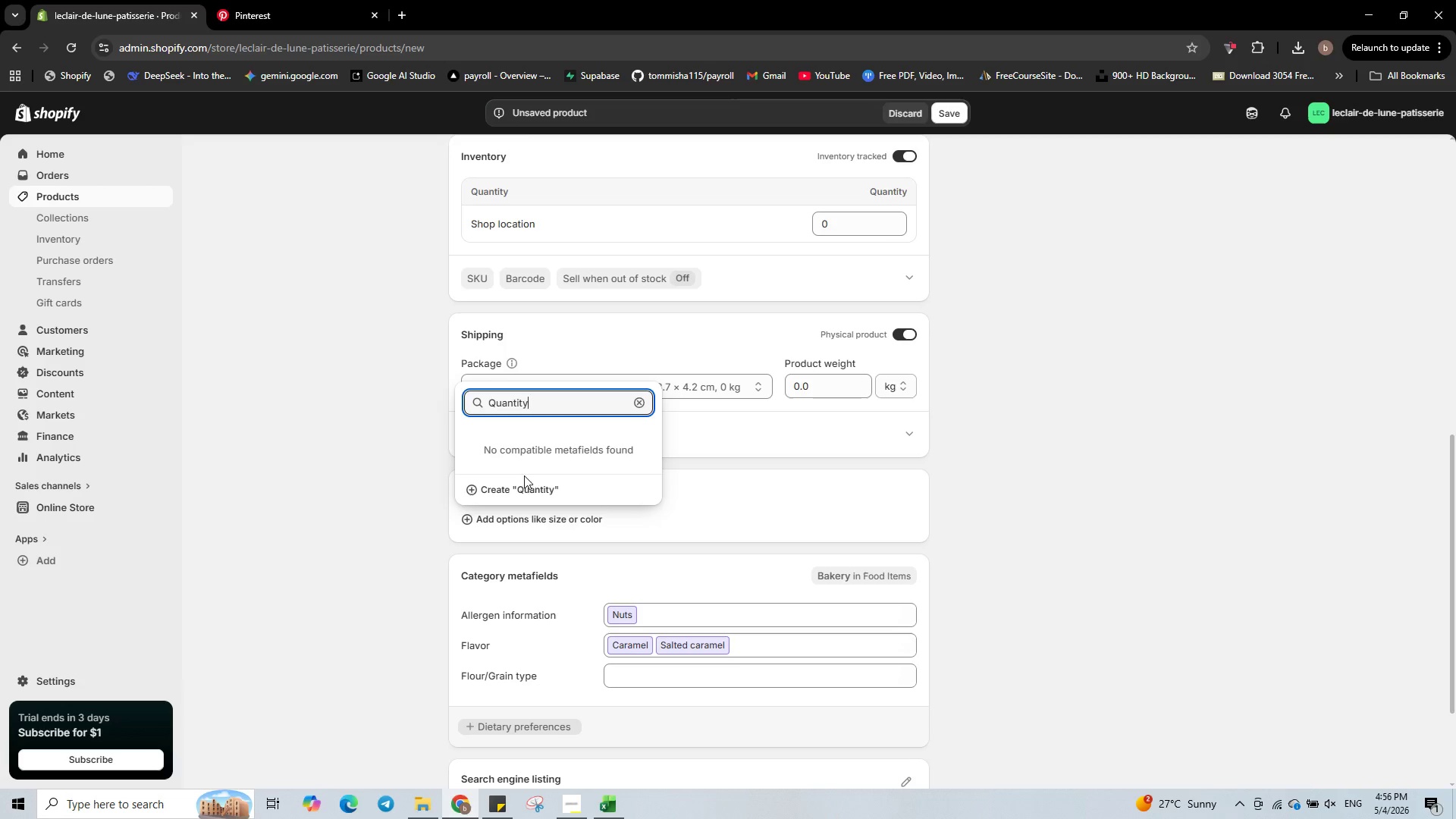 
left_click([520, 489])
 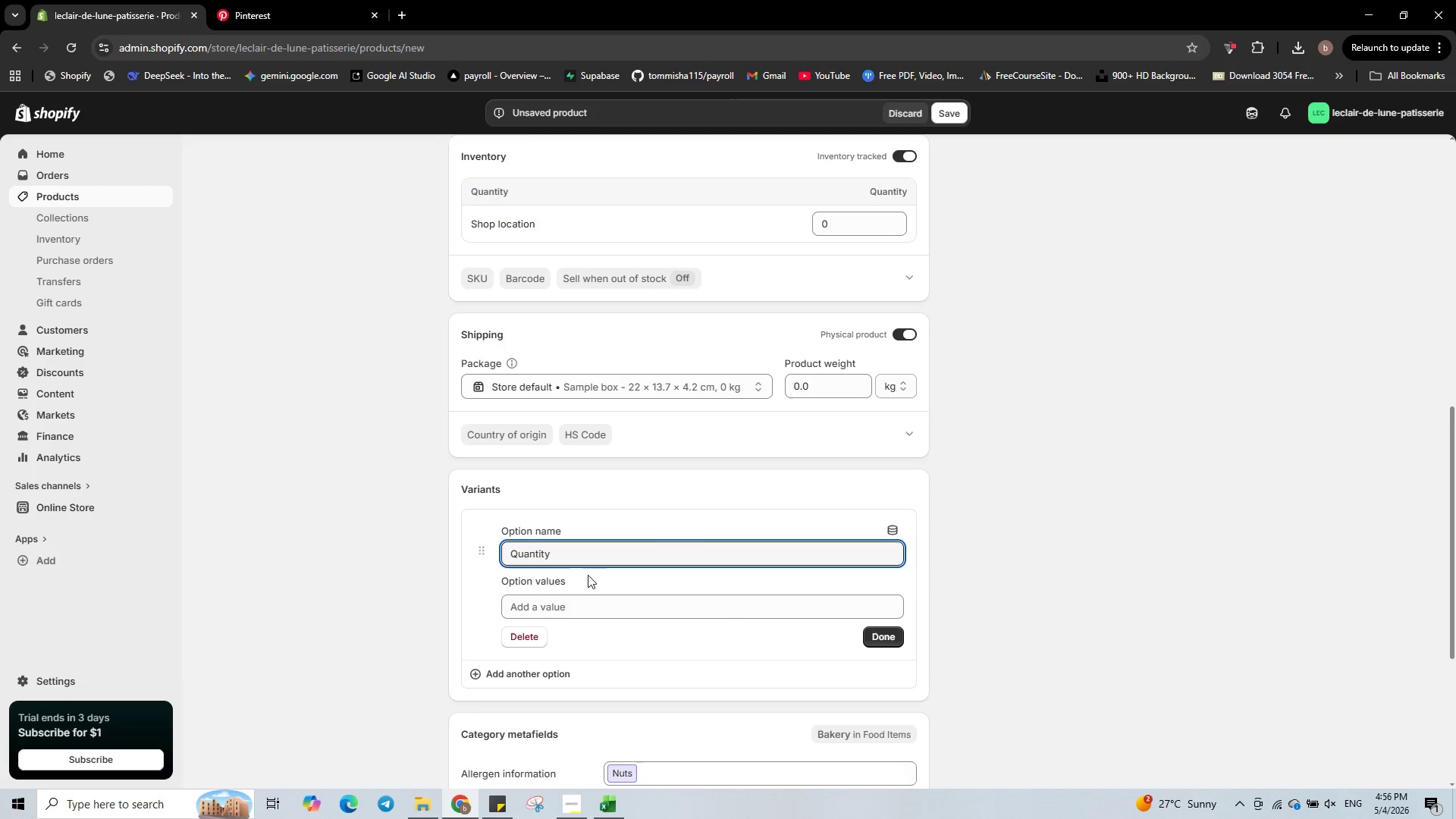 
left_click([599, 608])
 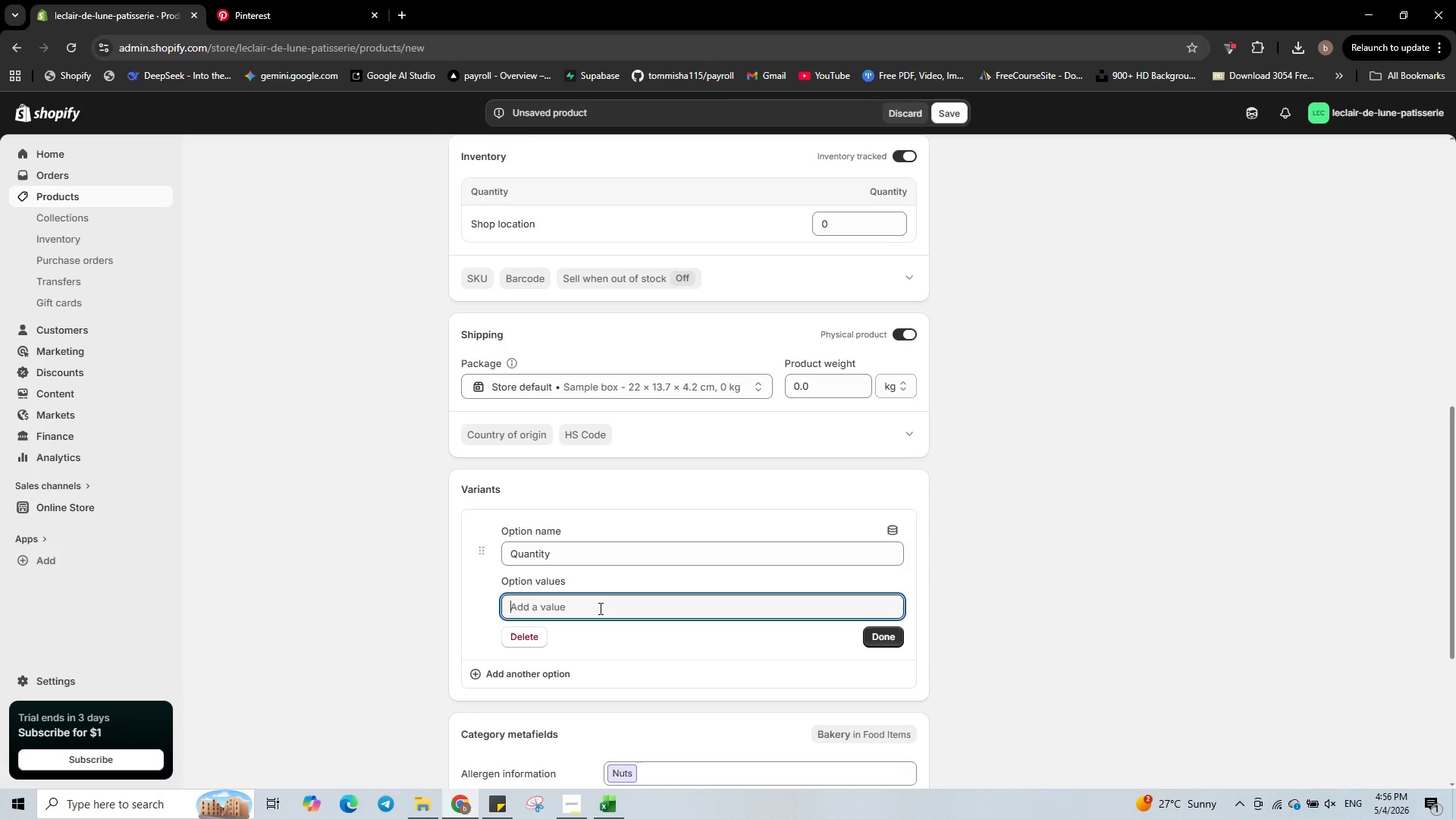 
type(Single)
 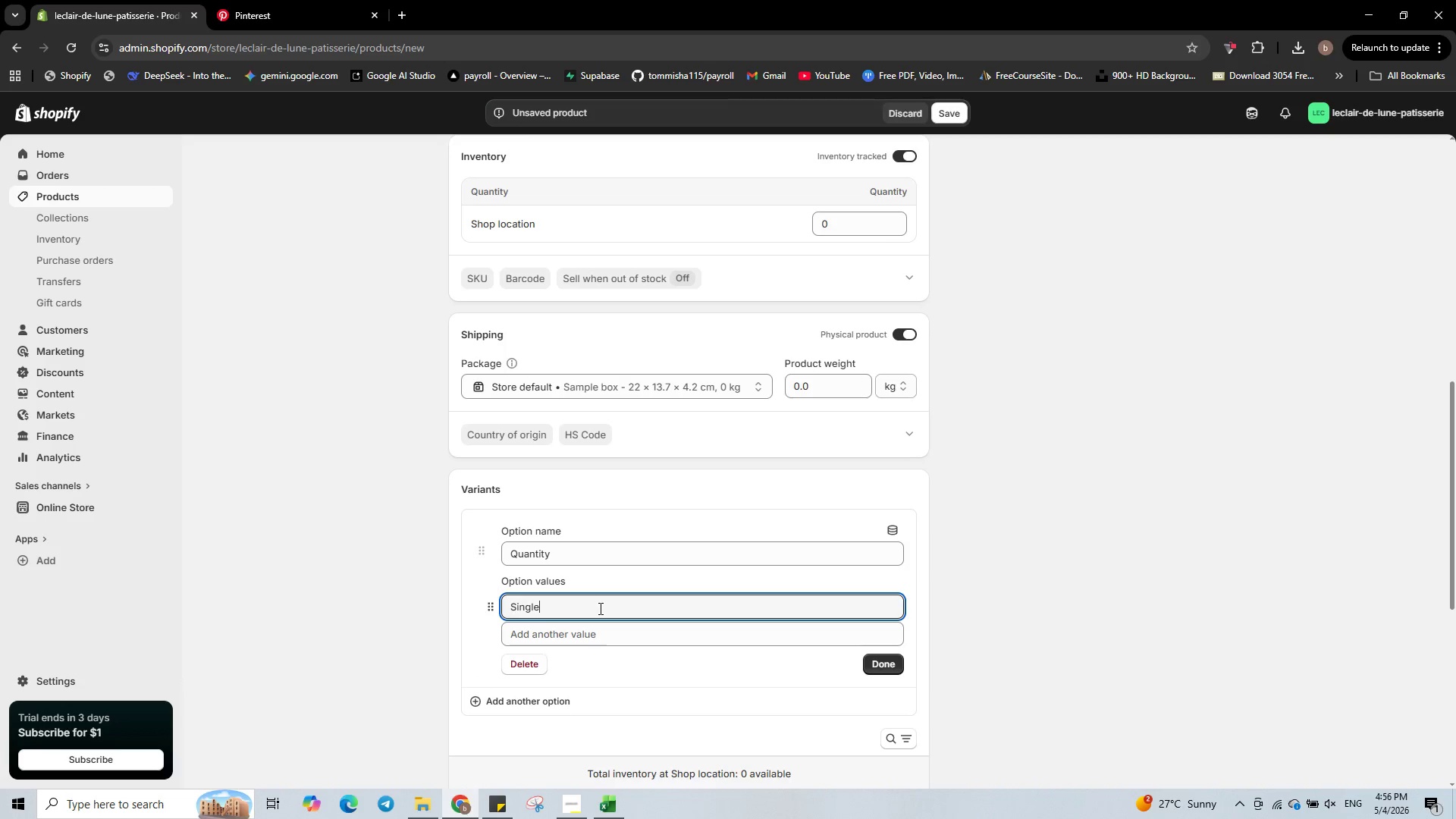 
key(Enter)
 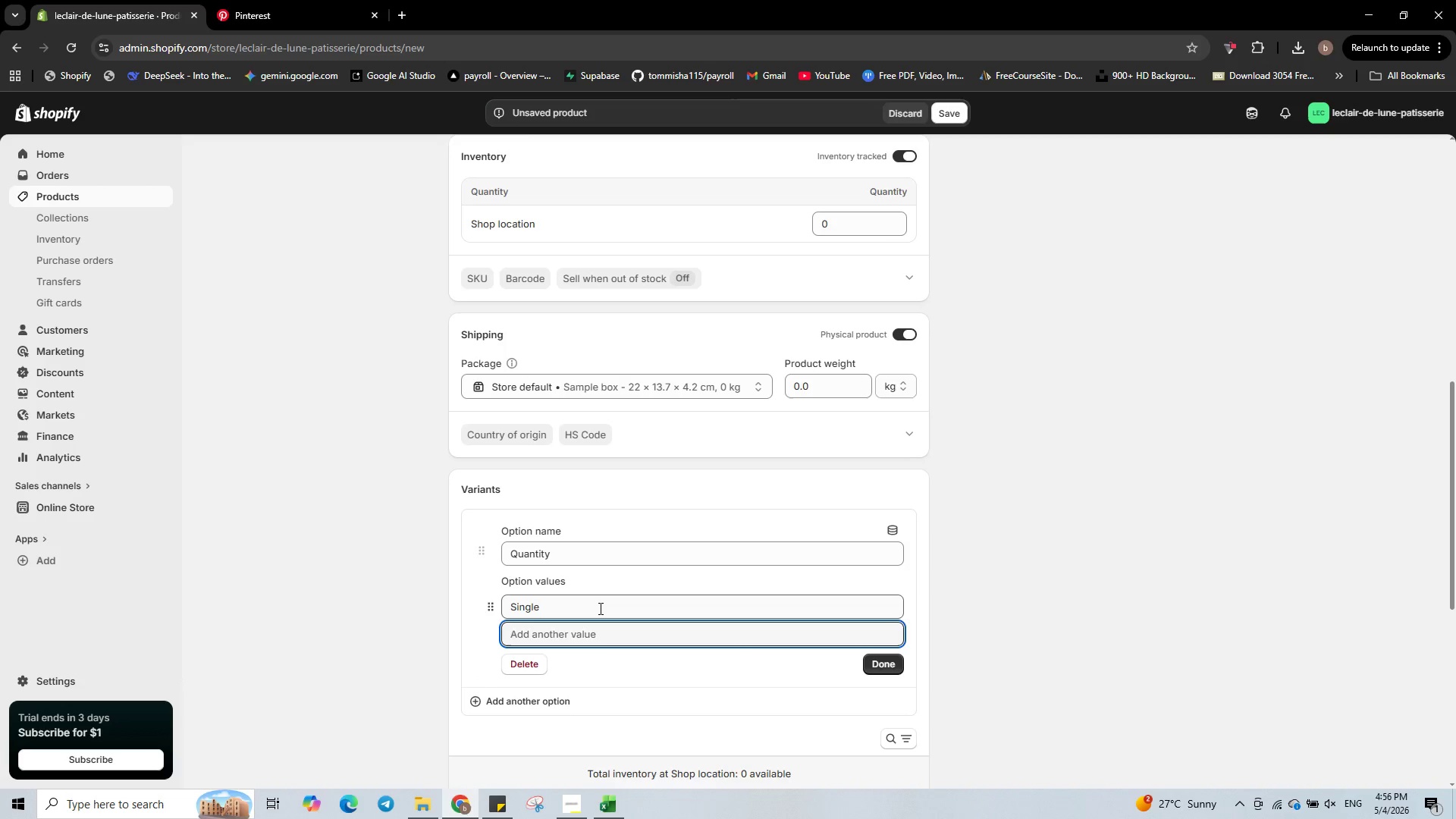 
type(Box of 6)
 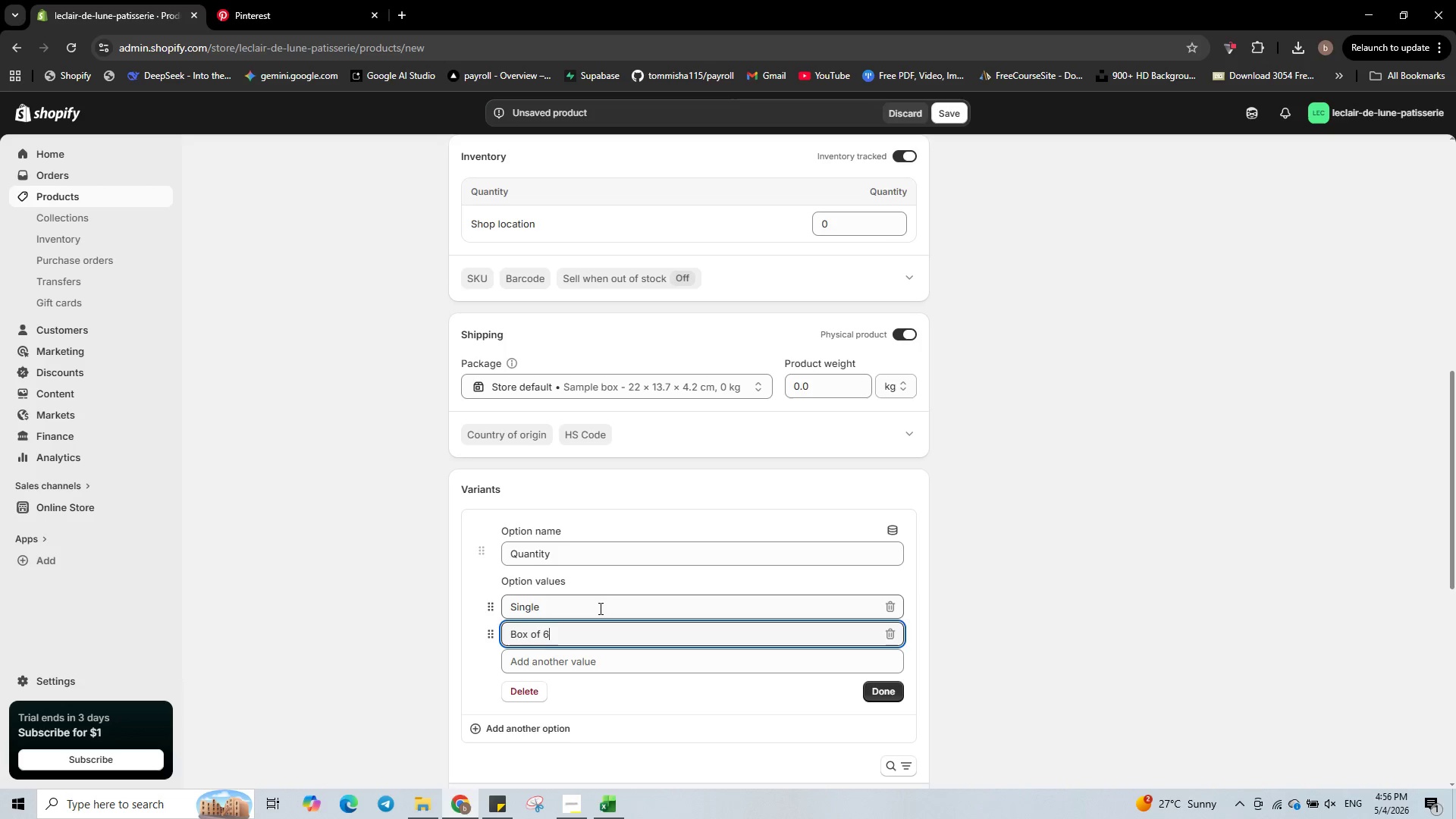 
key(Enter)
 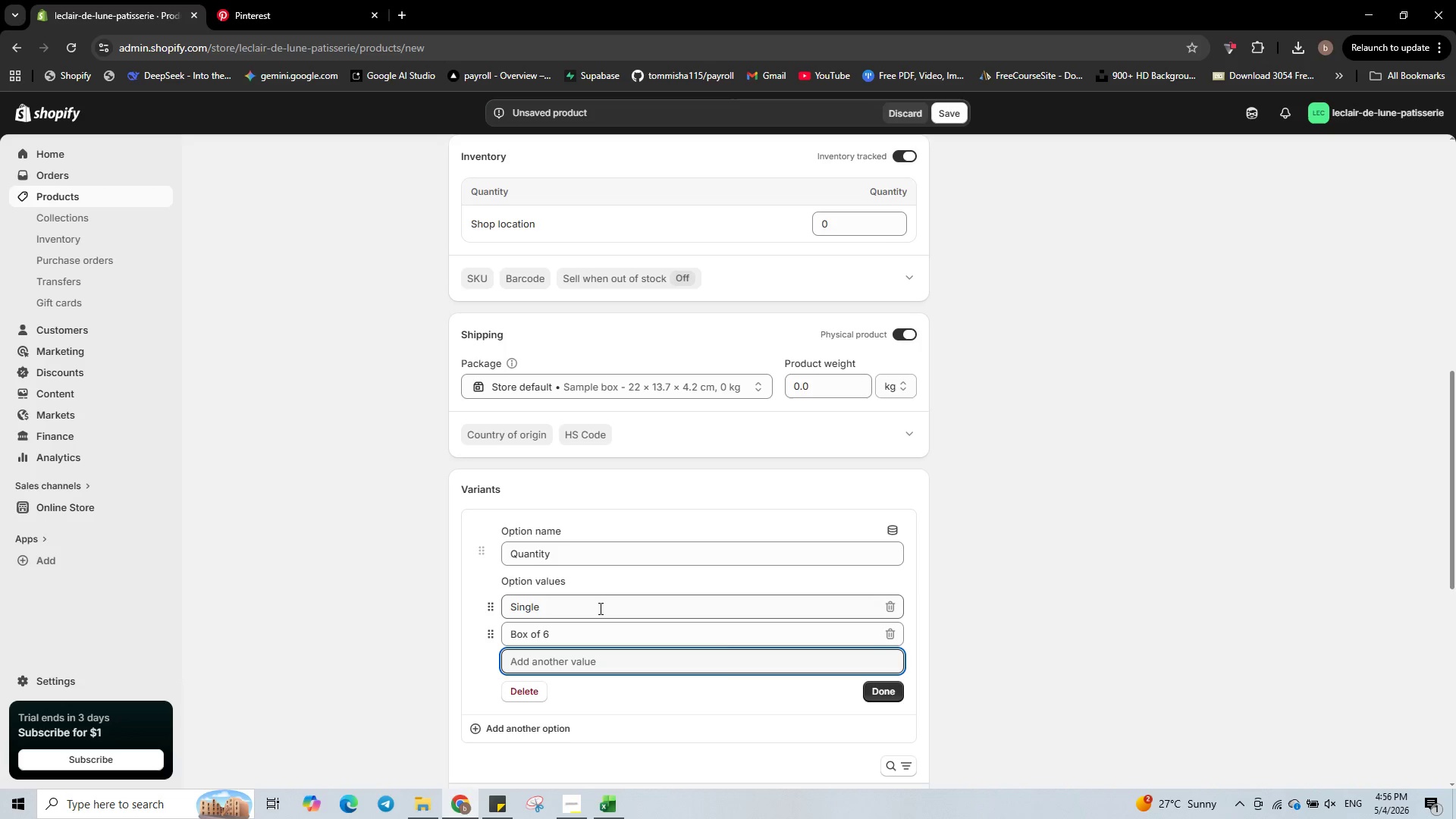 
type(b)
key(Backspace)
type(Boc)
key(Backspace)
type(x of 12)
 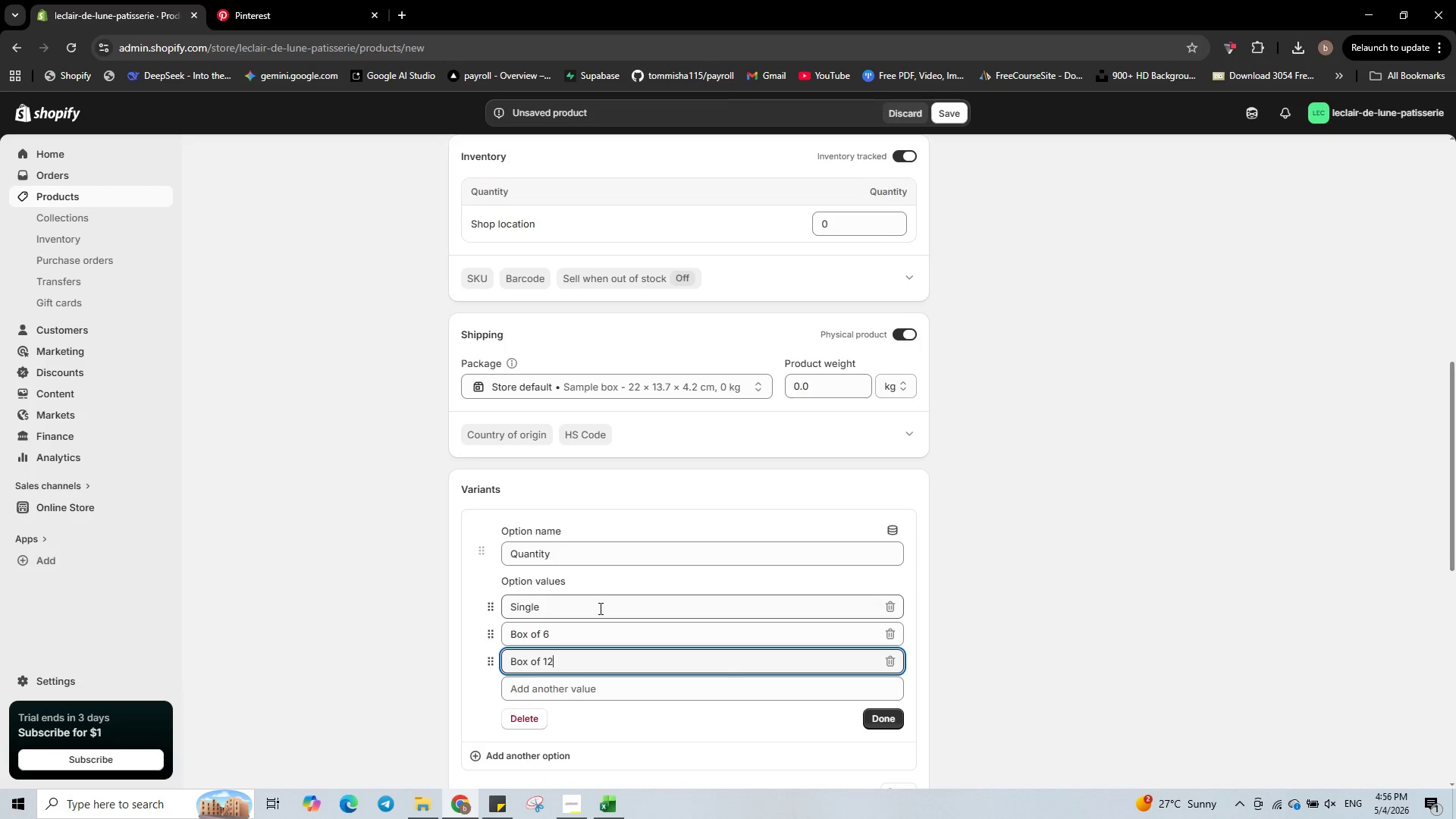 
left_click([880, 717])
 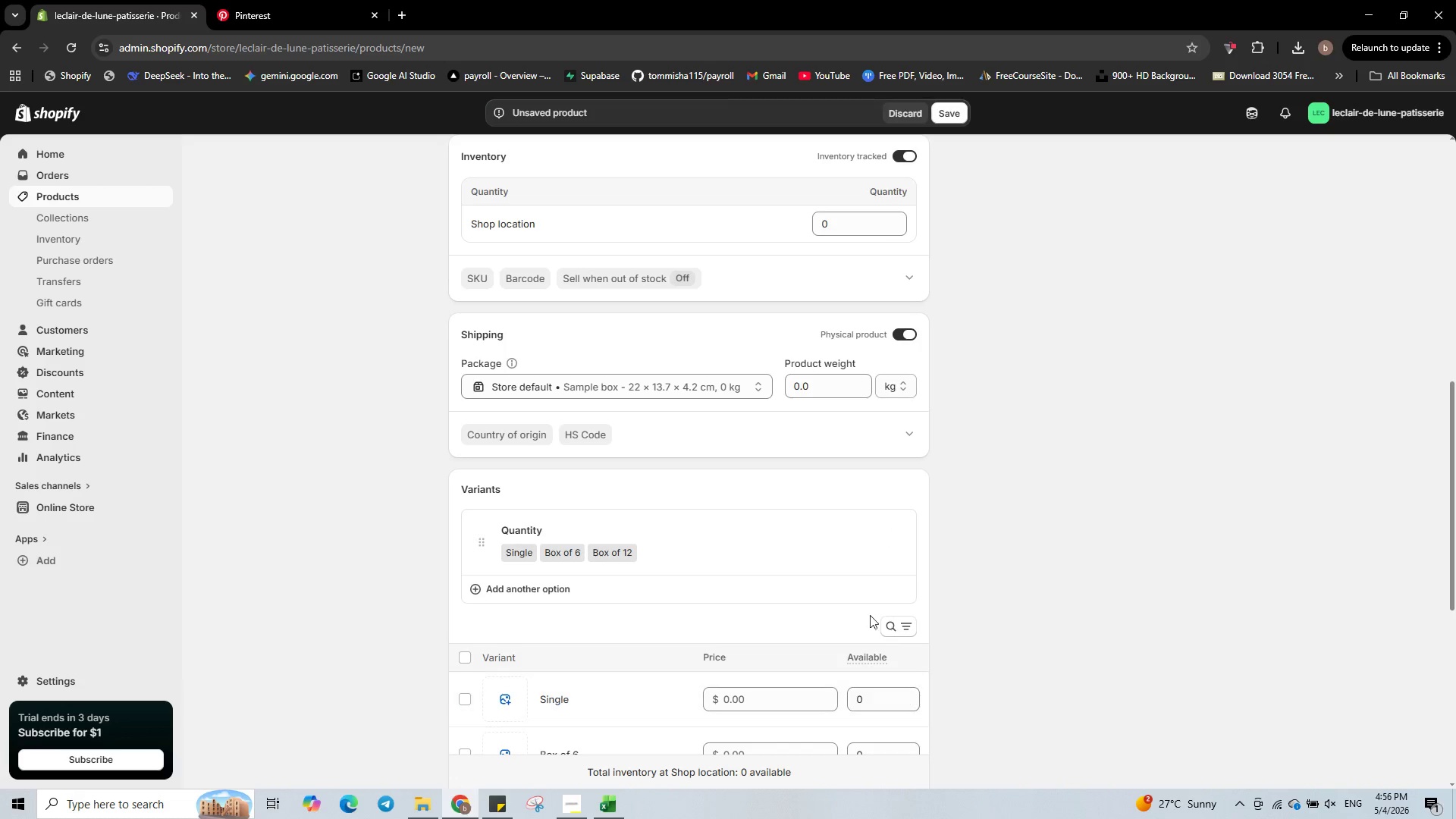 
scroll: coordinate [815, 588], scroll_direction: down, amount: 2.0
 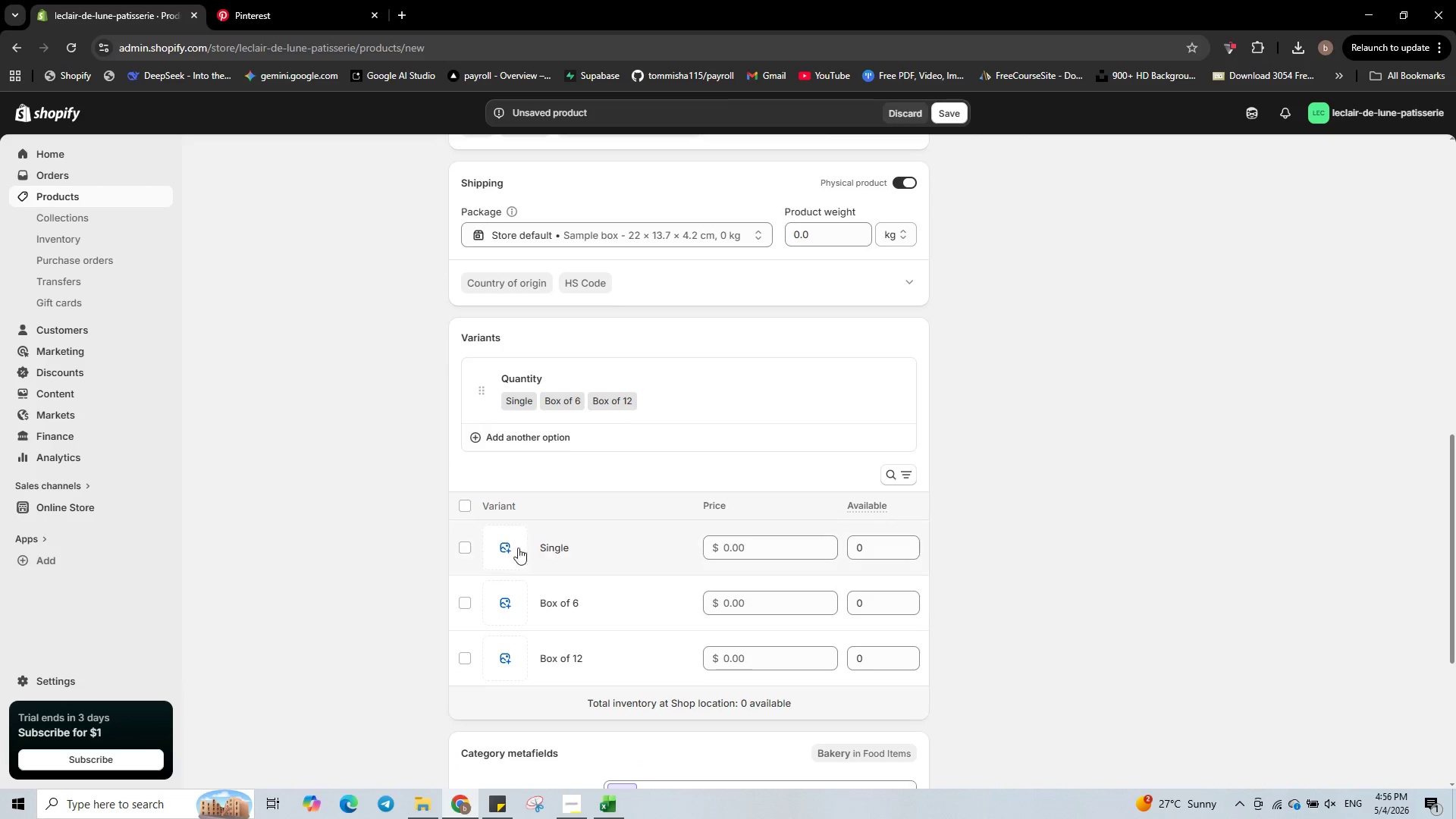 
left_click([510, 551])
 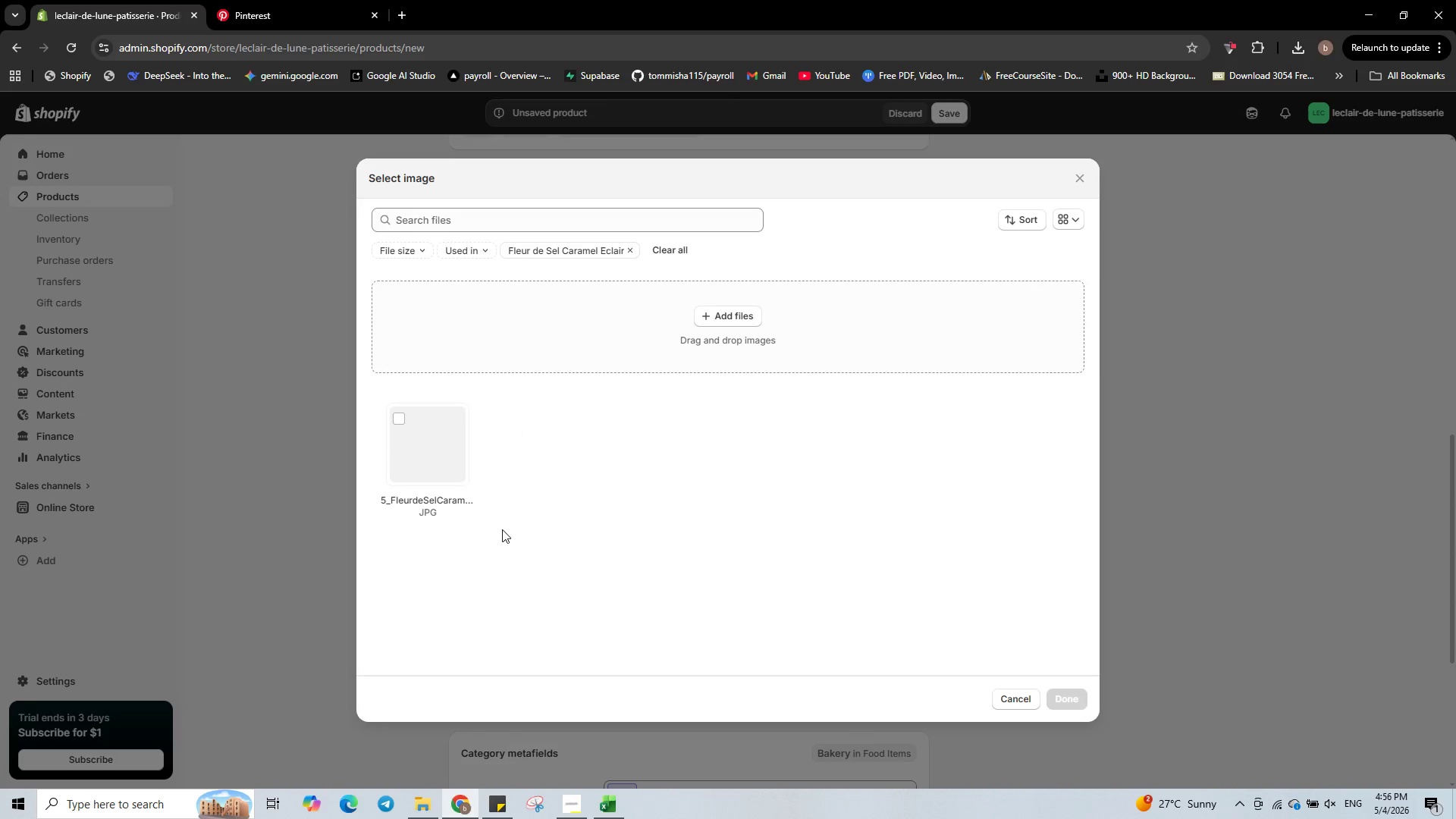 
left_click([403, 431])
 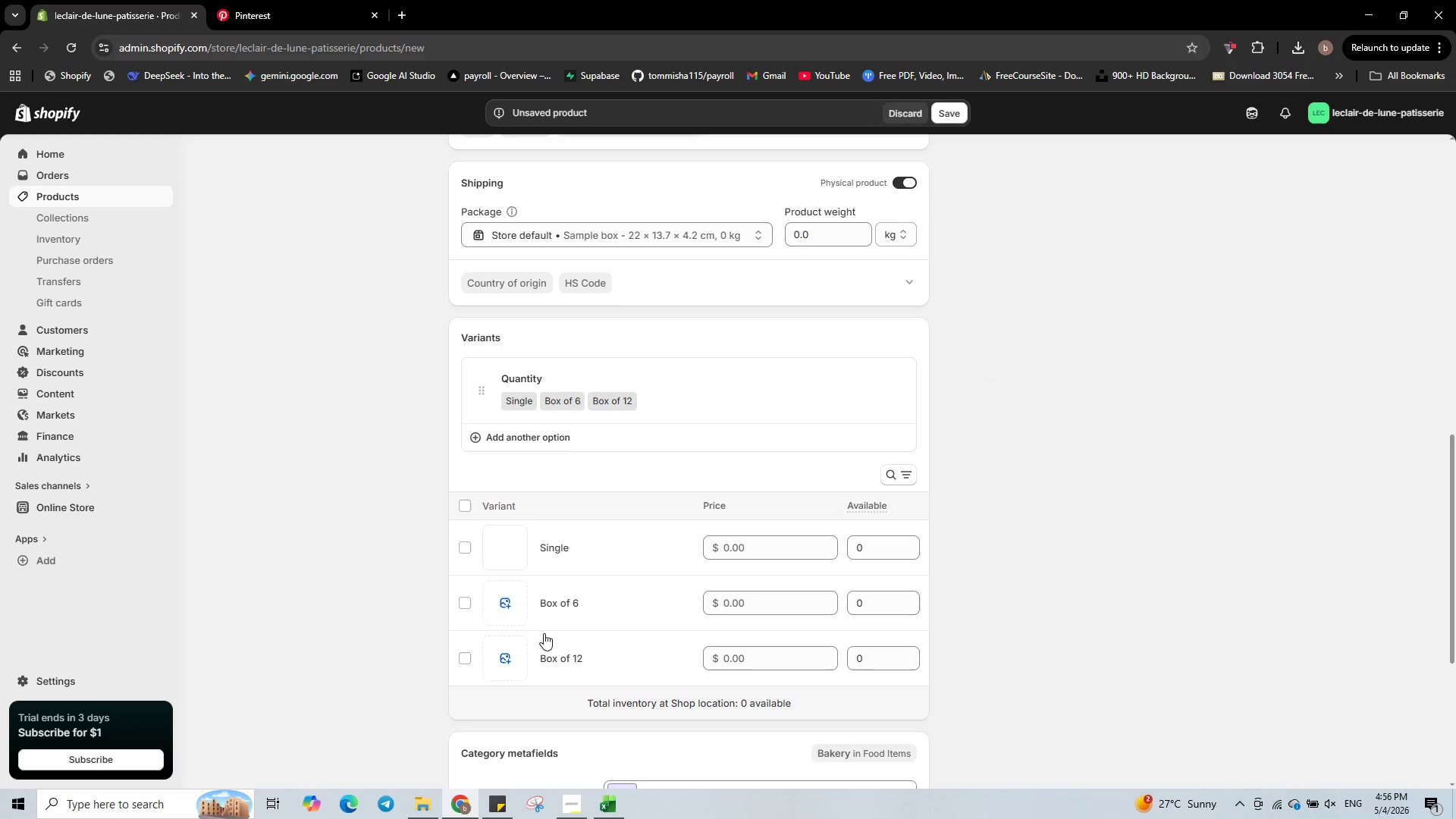 
left_click([498, 602])
 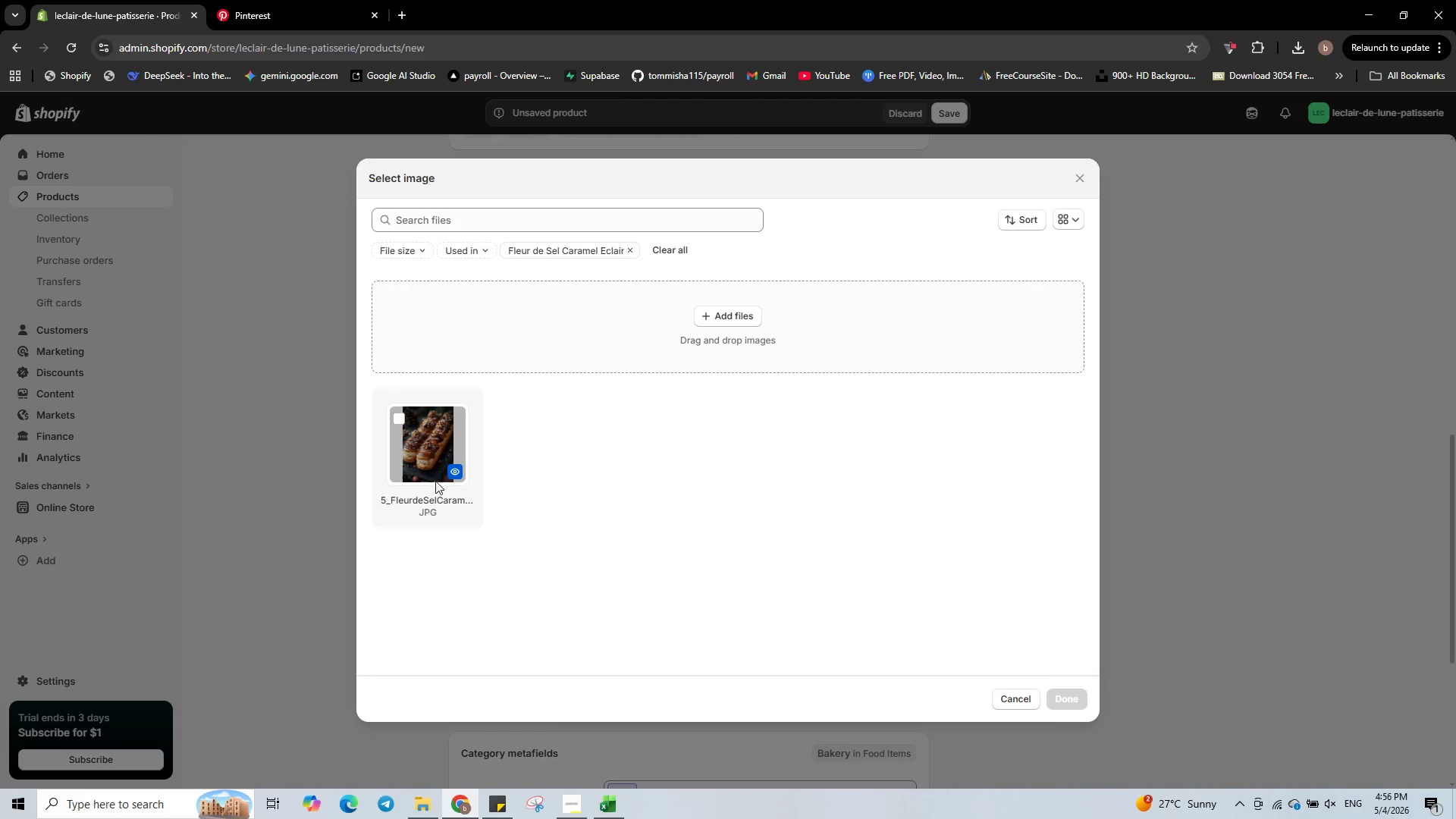 
left_click([435, 474])
 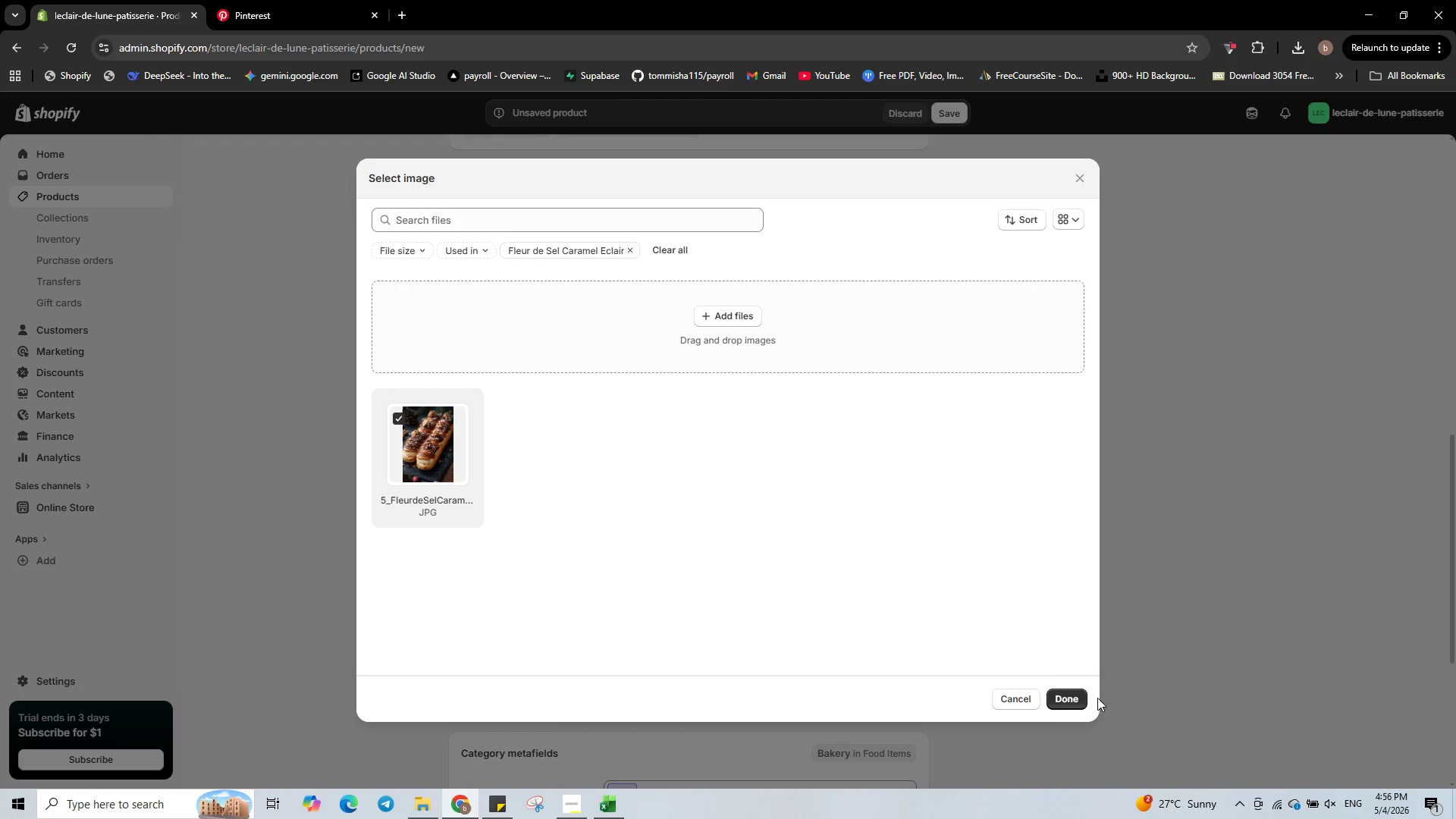 
left_click([1070, 690])
 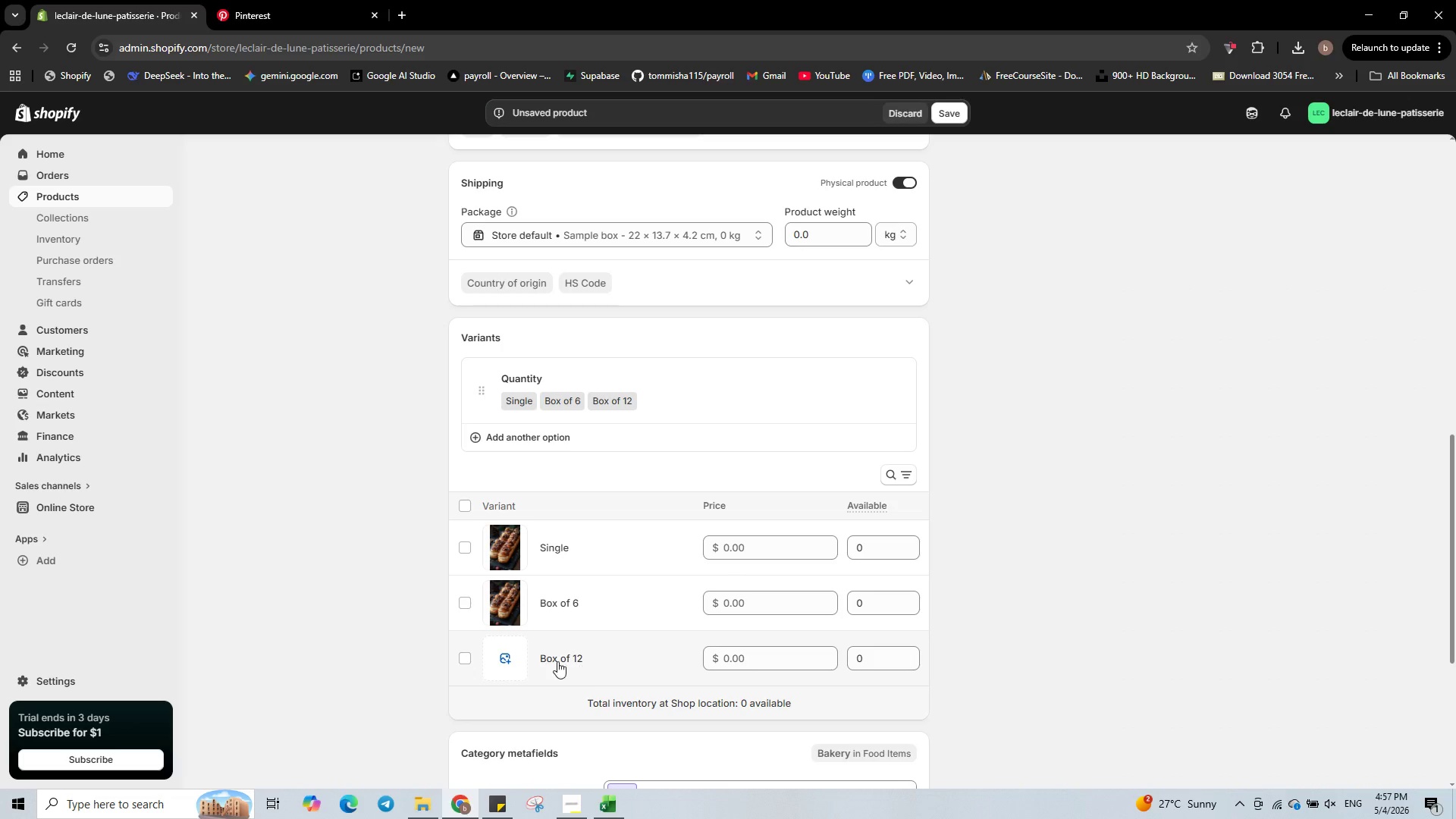 
left_click([504, 653])
 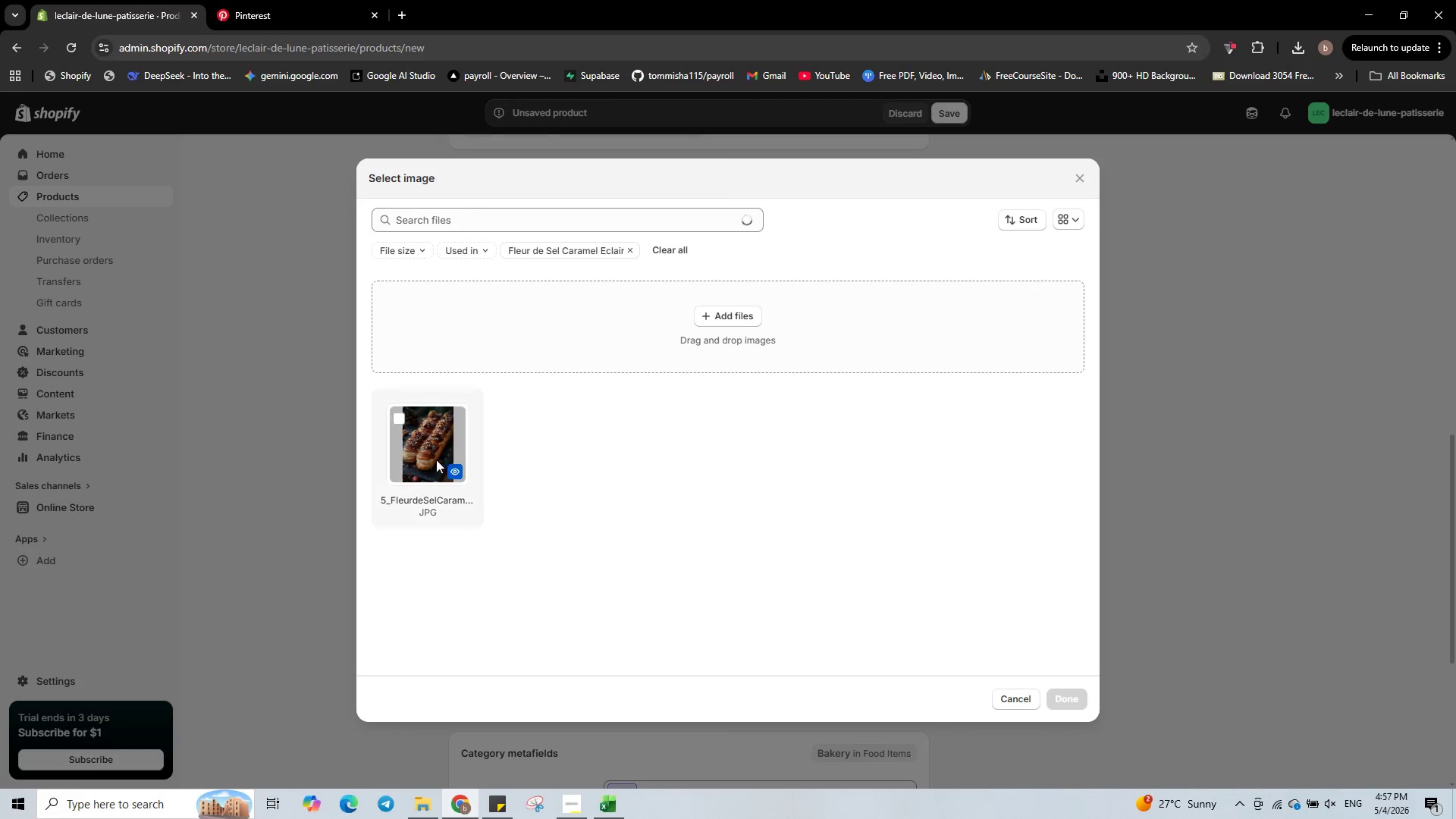 
left_click([406, 441])
 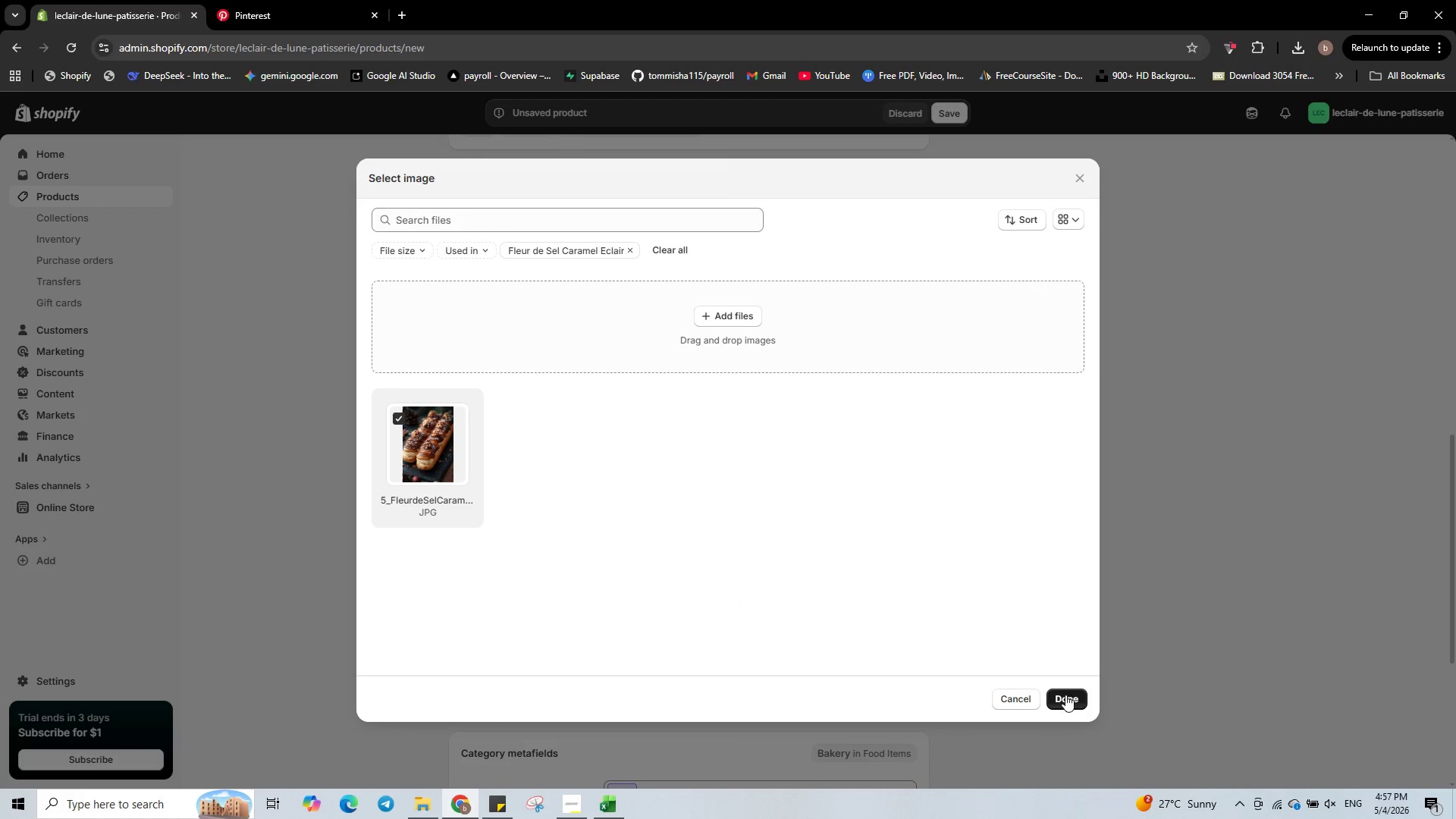 
left_click([1074, 697])
 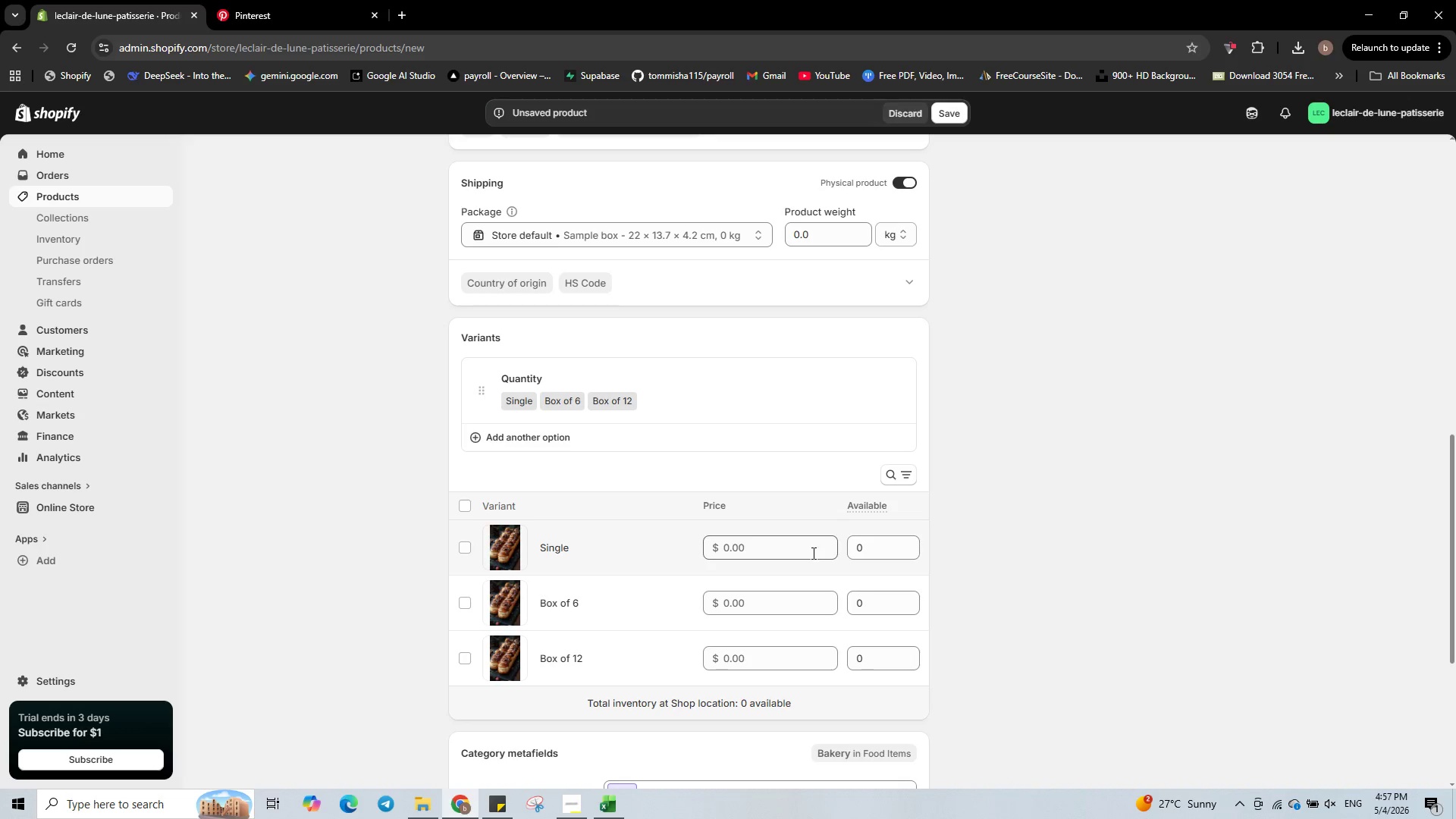 
left_click([812, 553])
 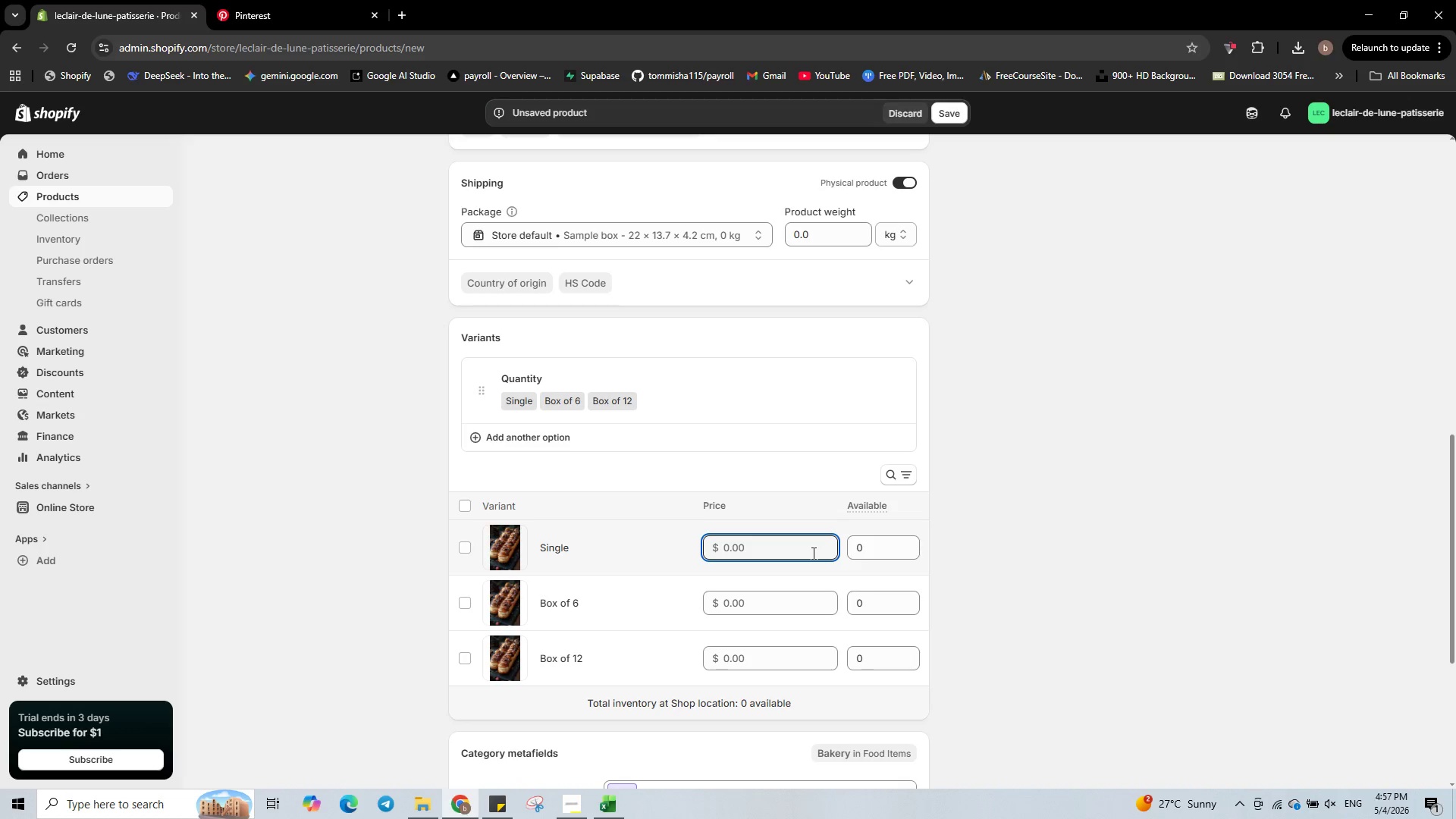 
key(Numpad7)
 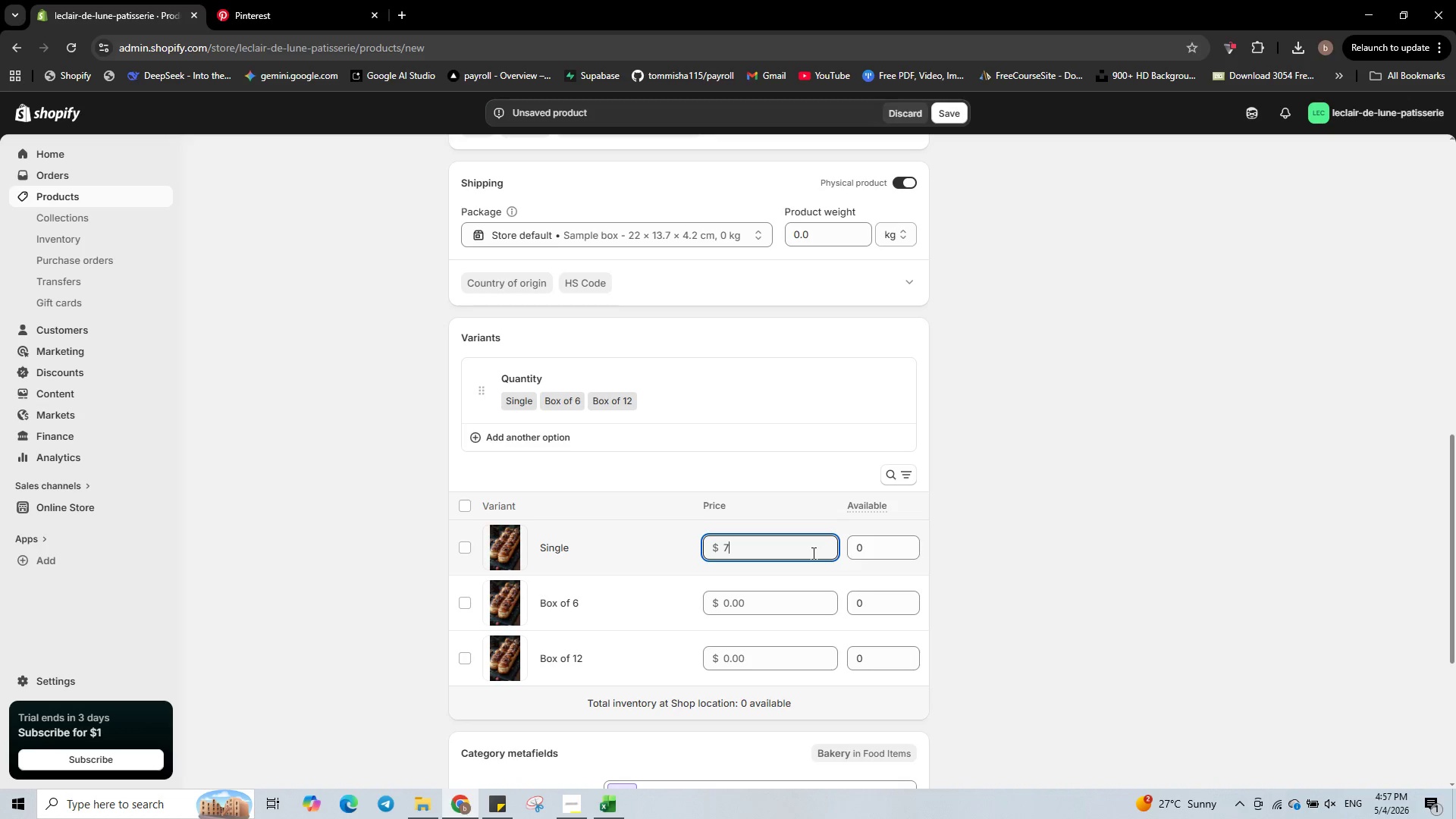 
key(NumpadDecimal)
 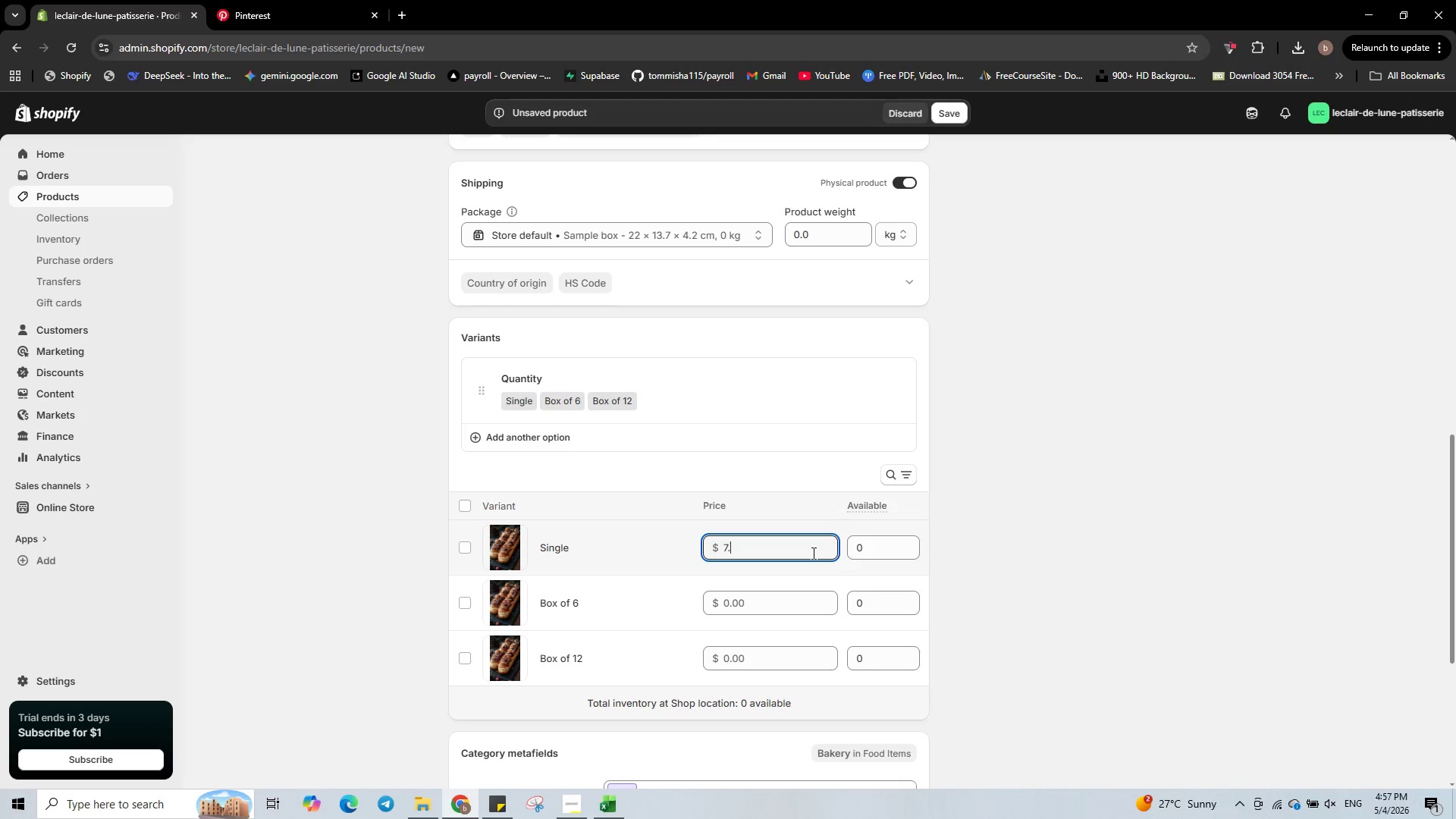 
key(Numpad5)
 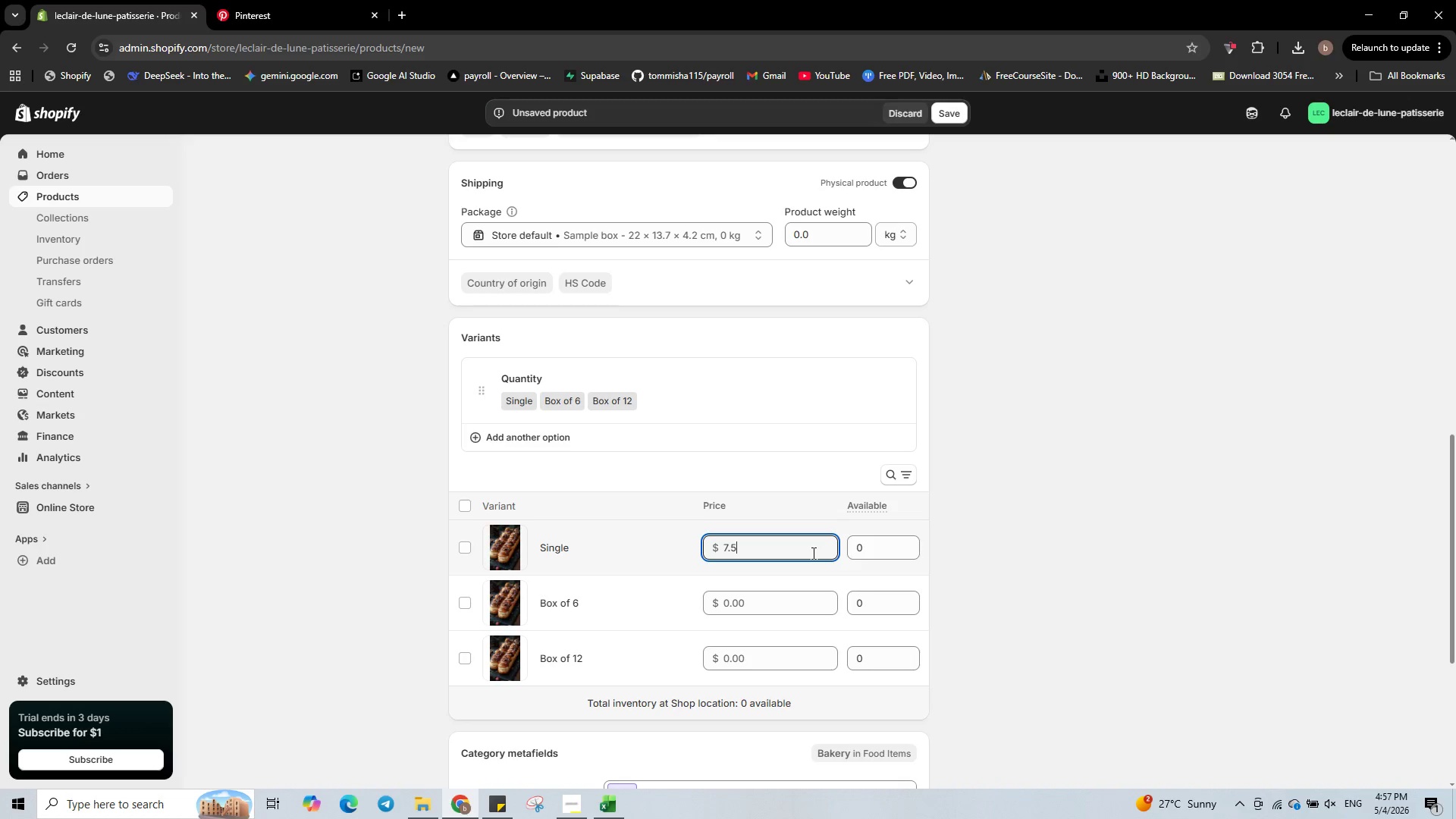 
key(Numpad0)
 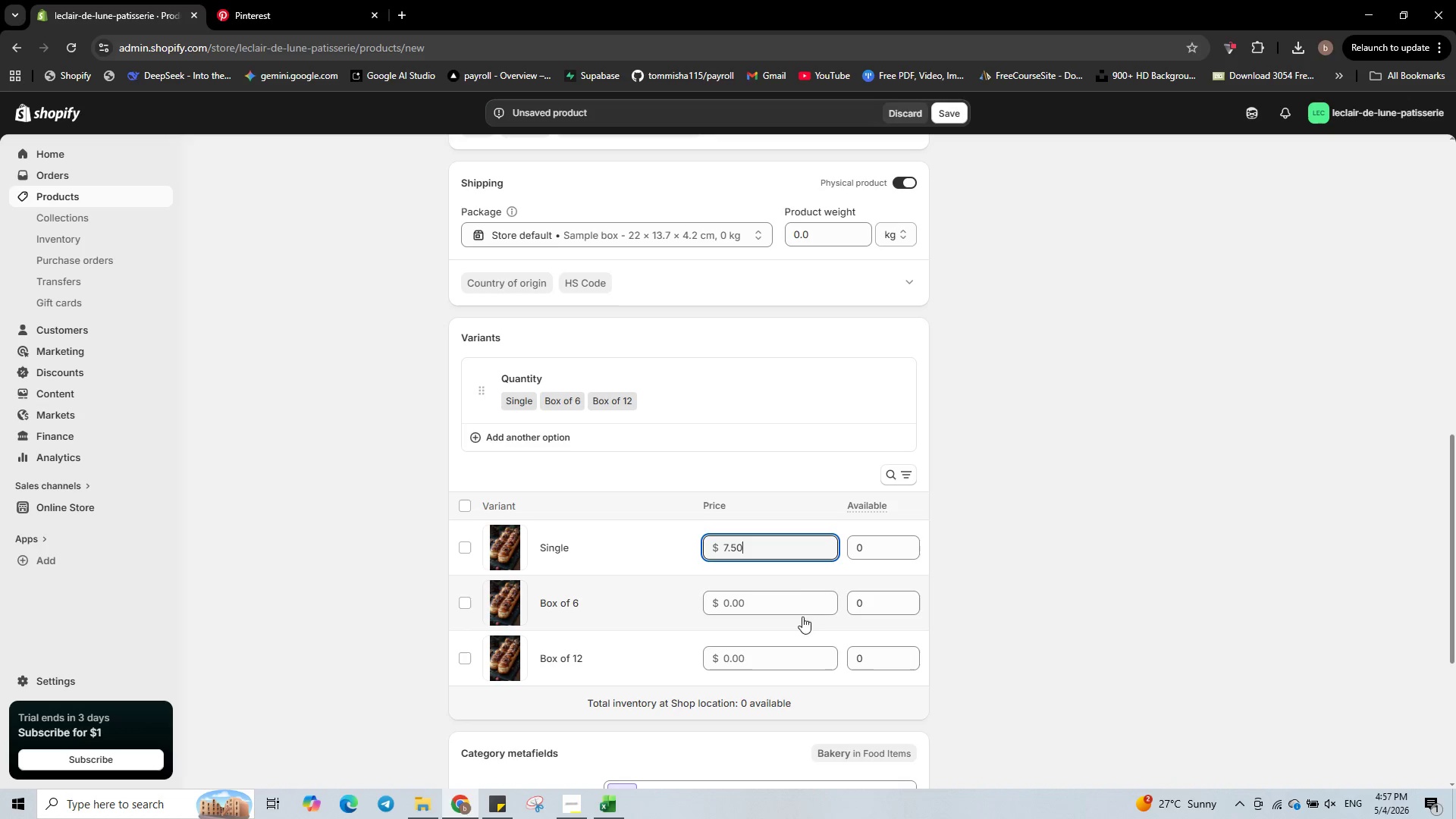 
left_click([799, 598])
 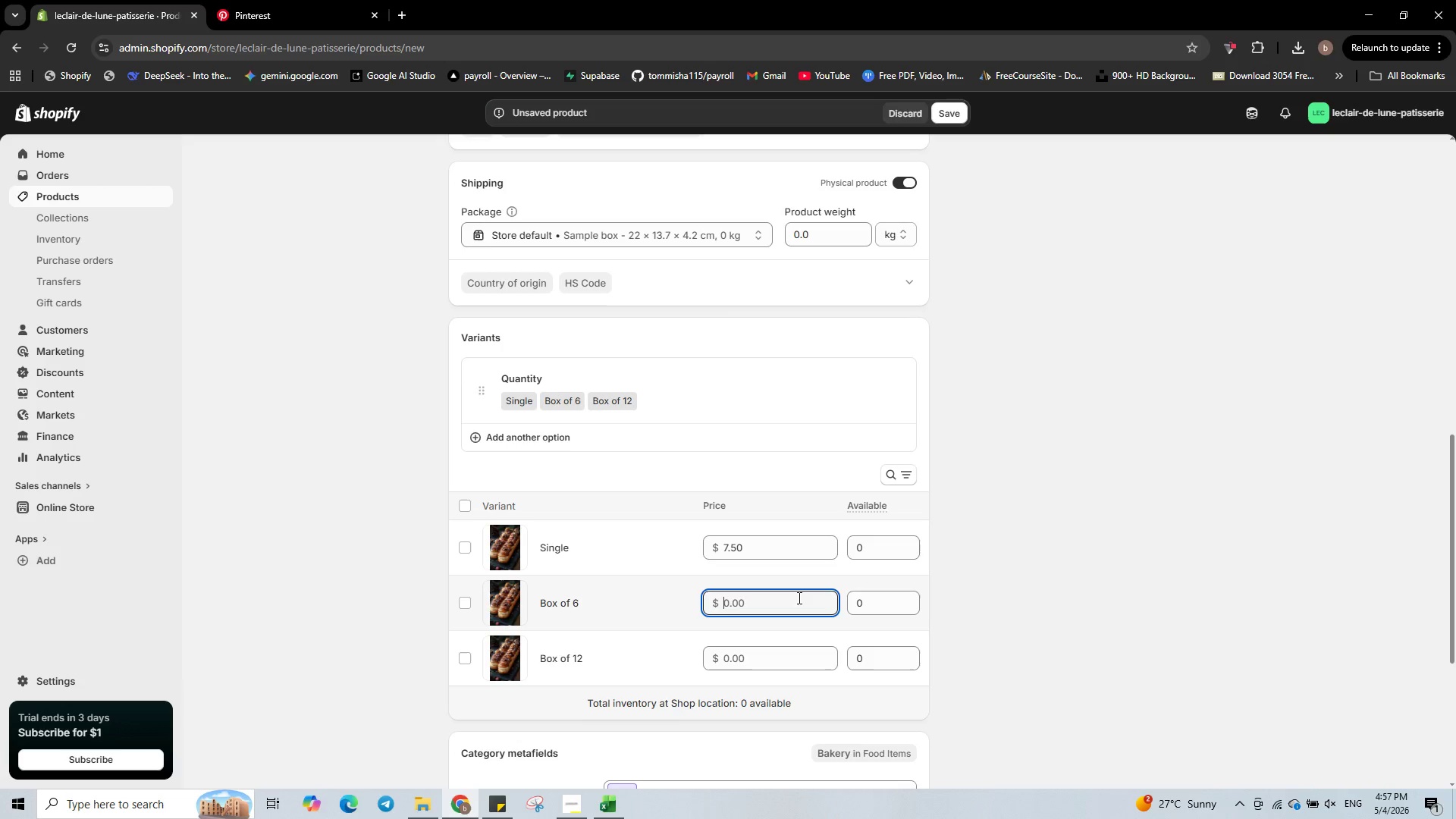 
key(Numpad4)
 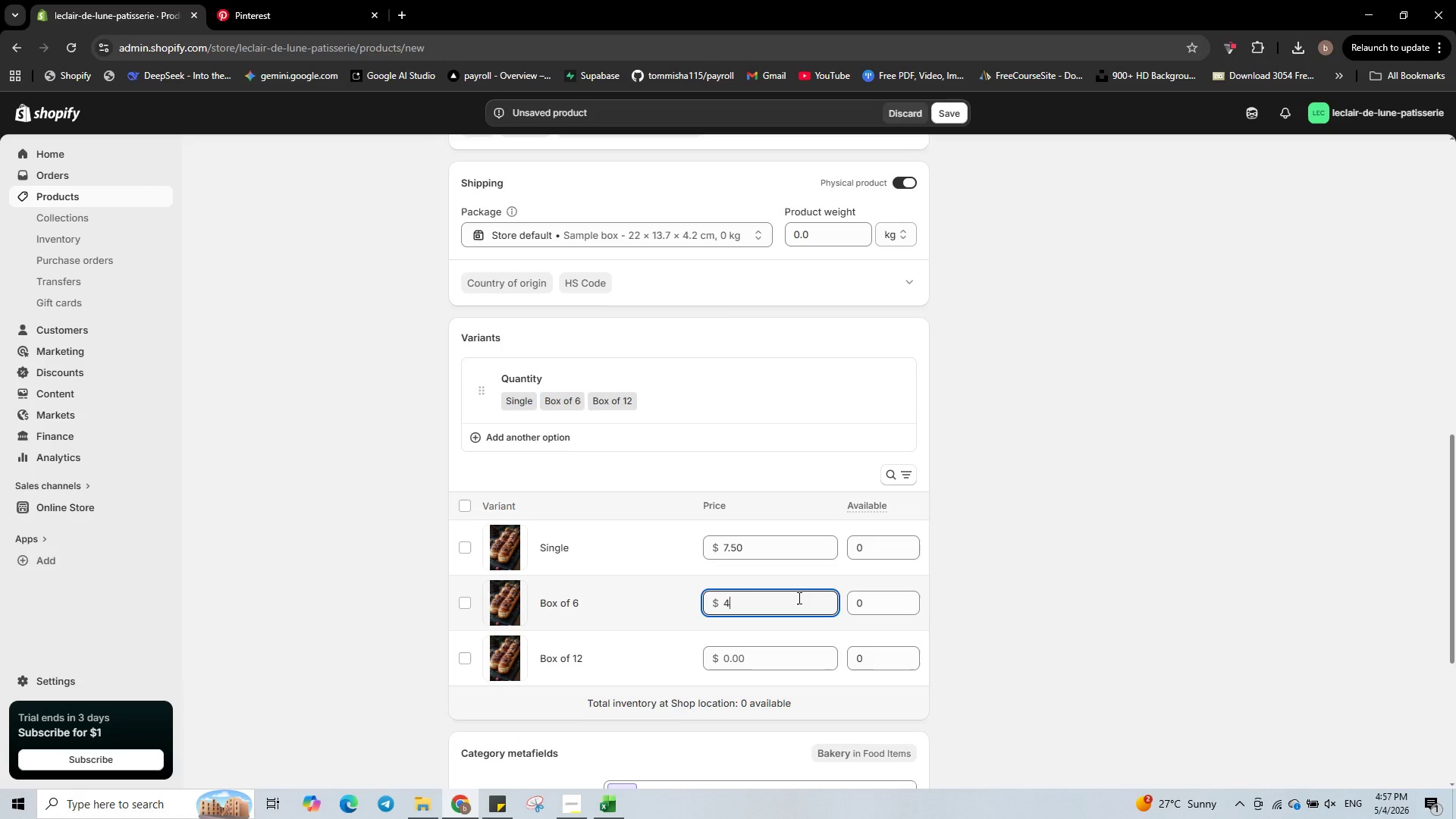 
key(Numpad2)
 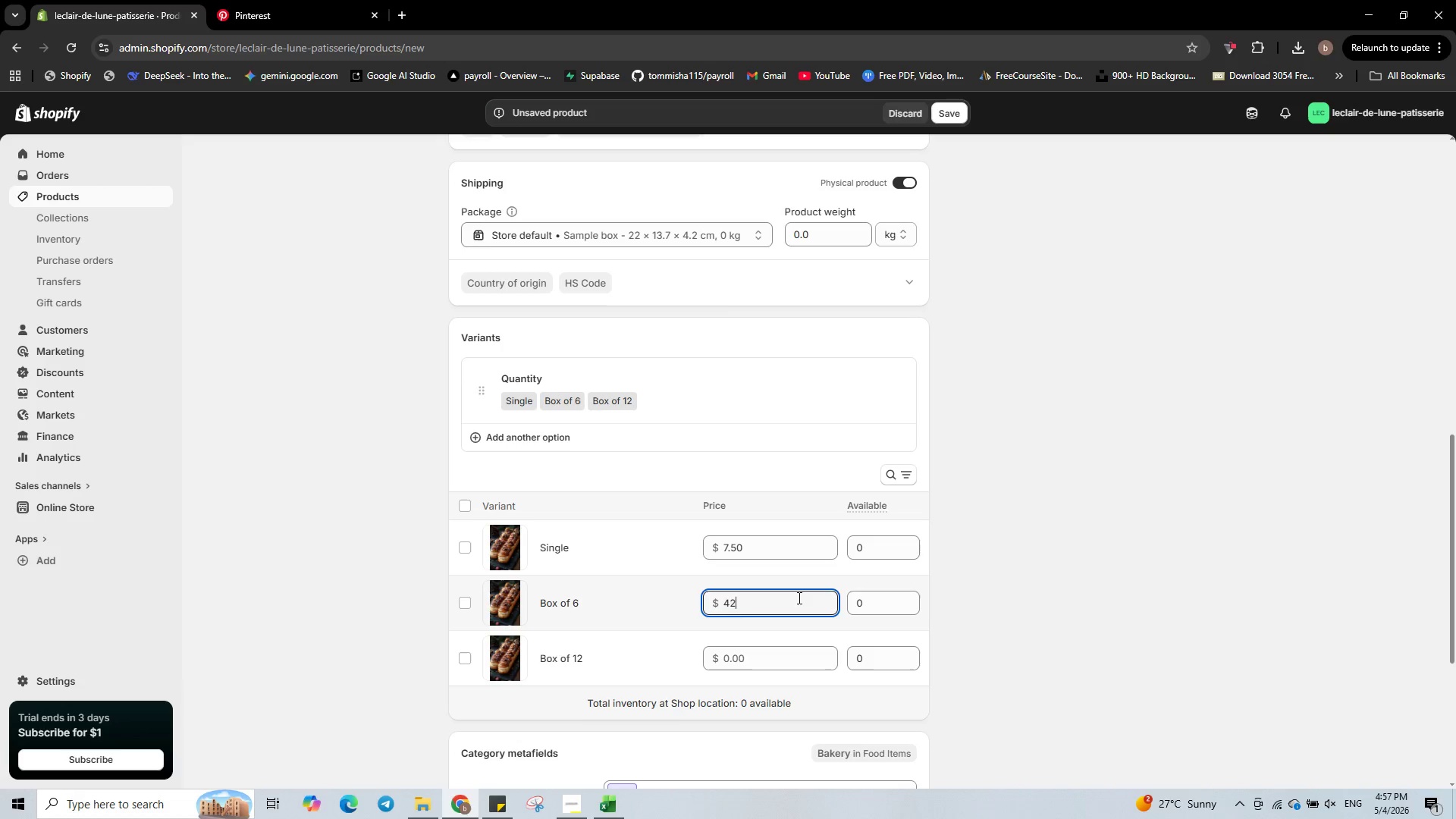 
key(NumpadDecimal)
 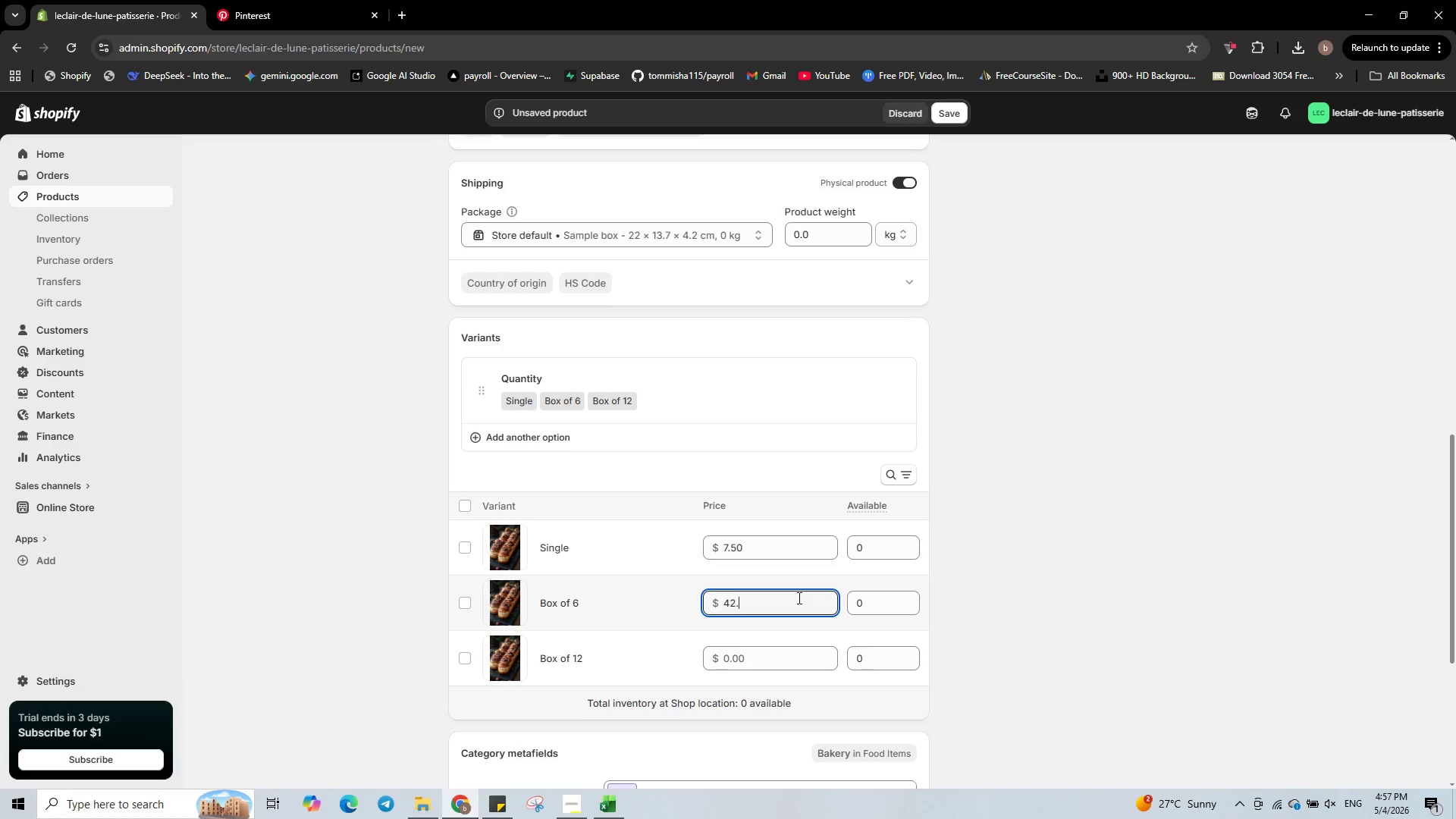 
key(Numpad0)
 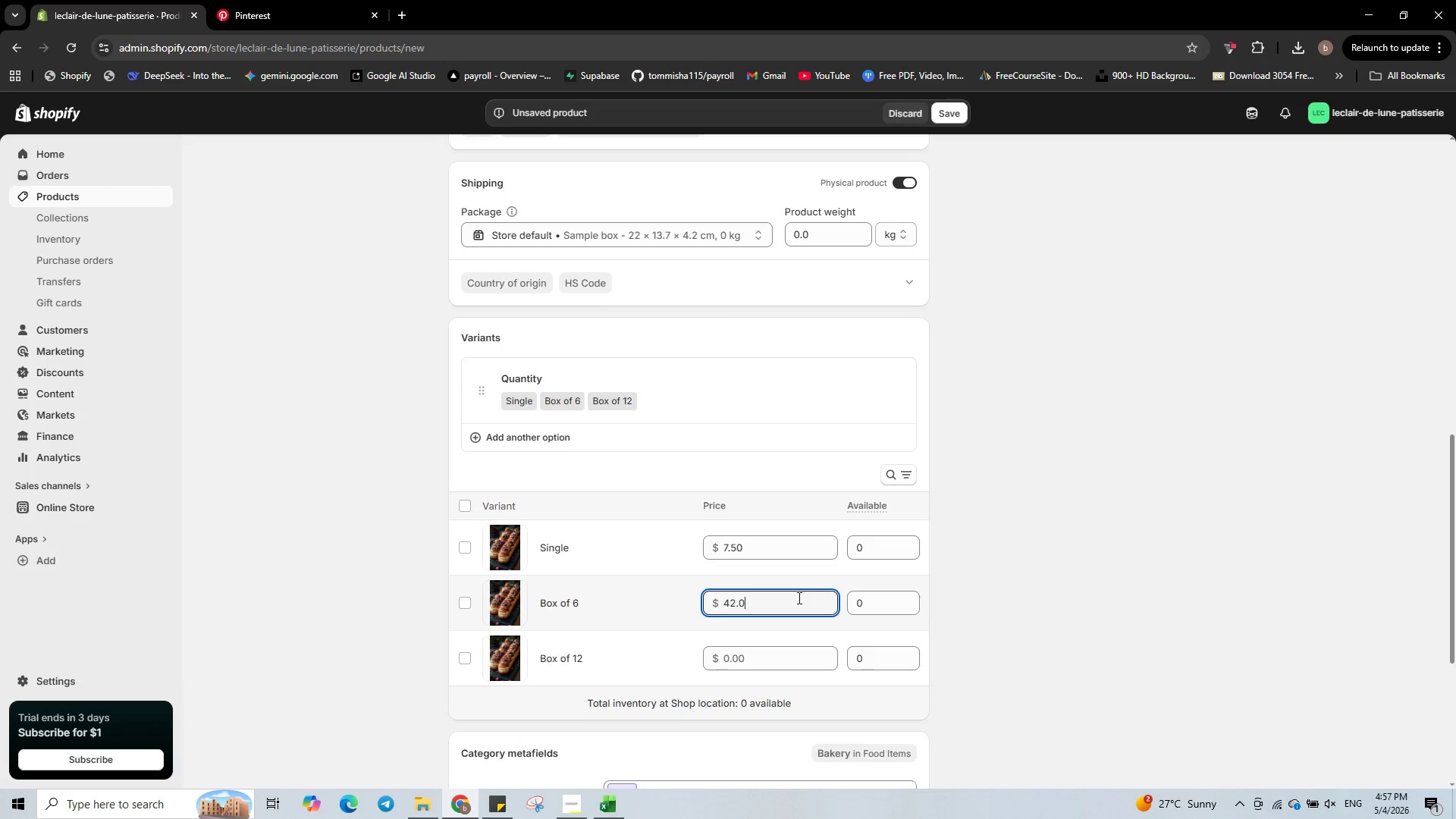 
key(Numpad0)
 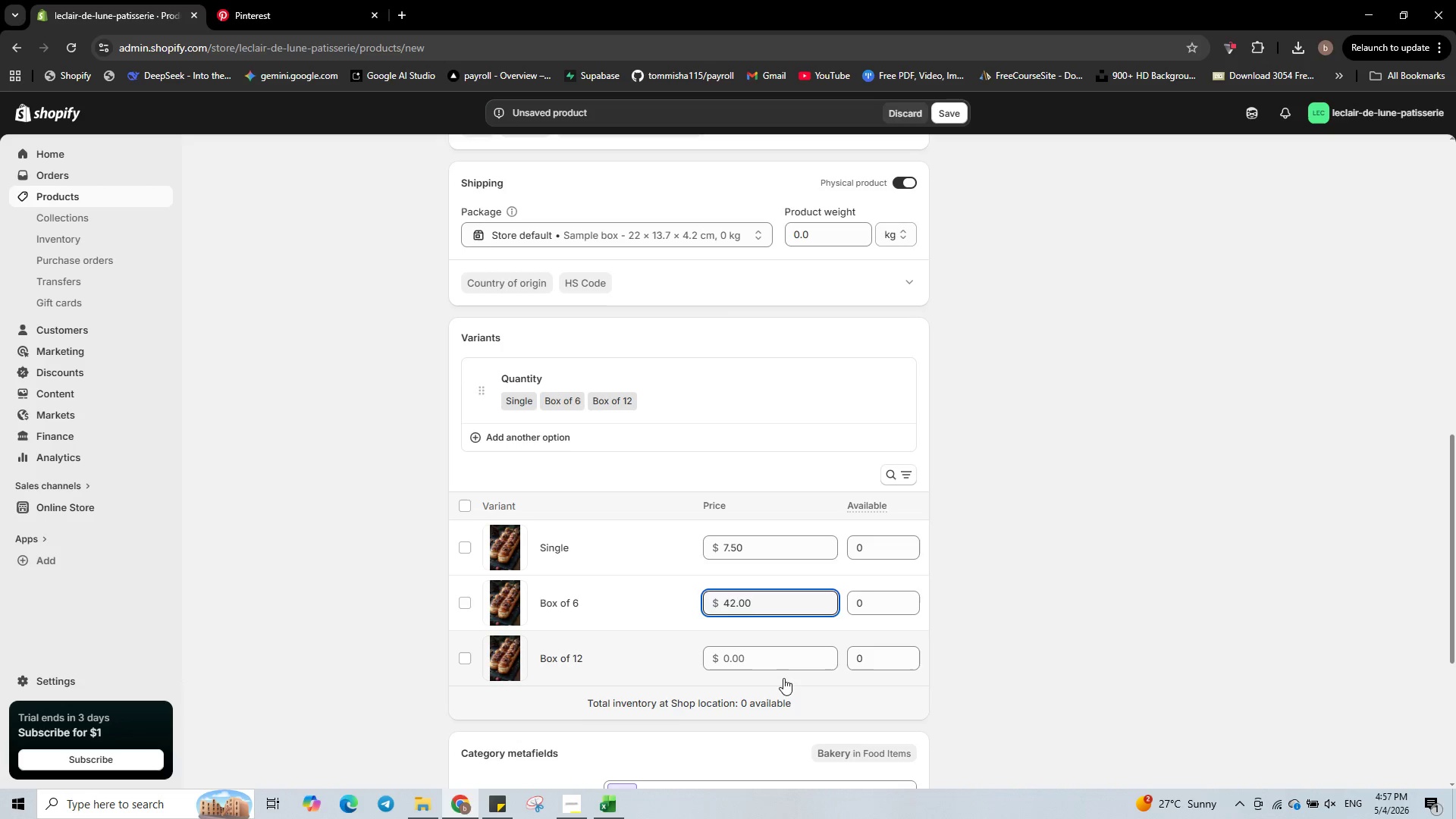 
left_click([777, 662])
 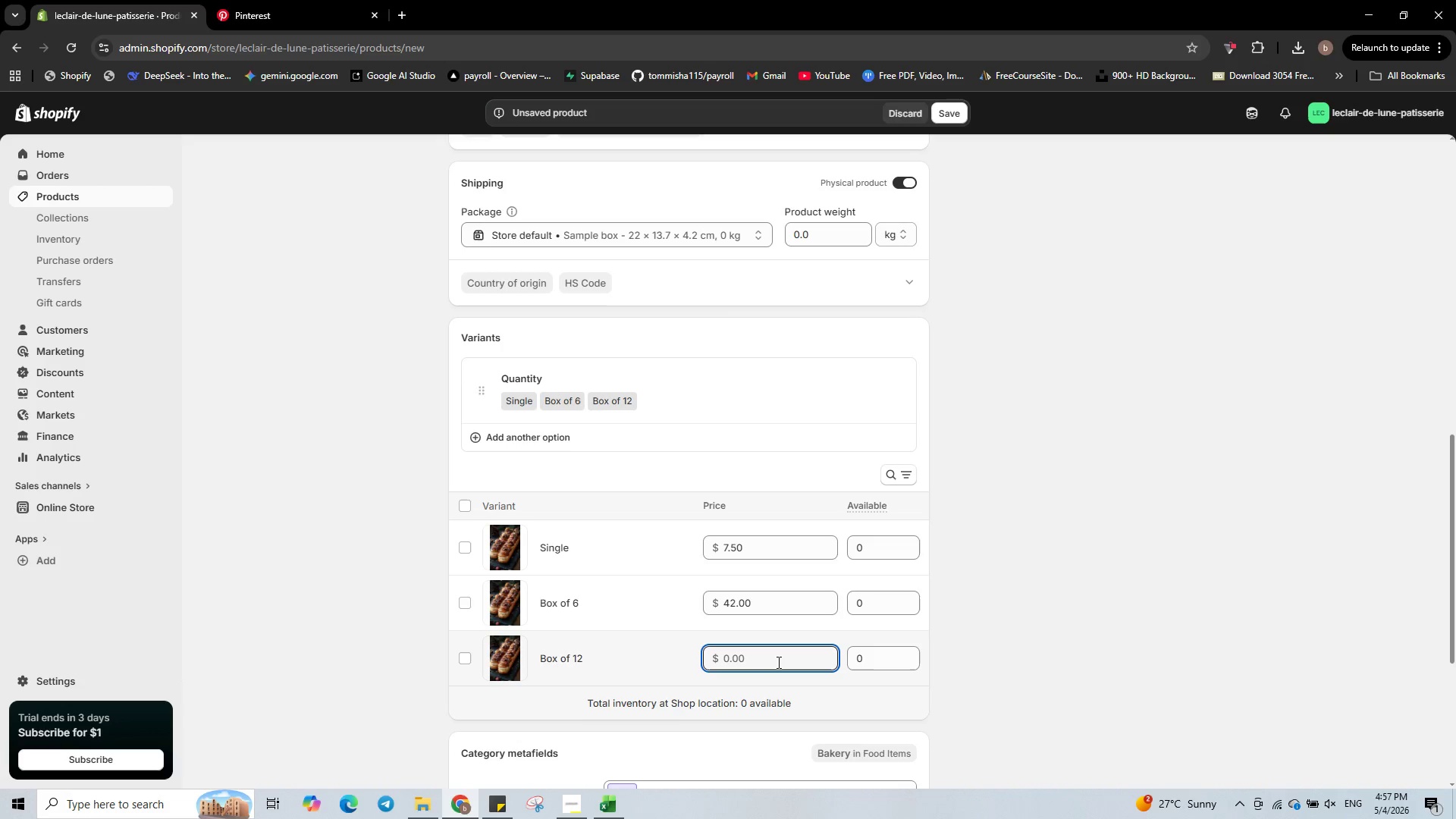 
key(Numpad7)
 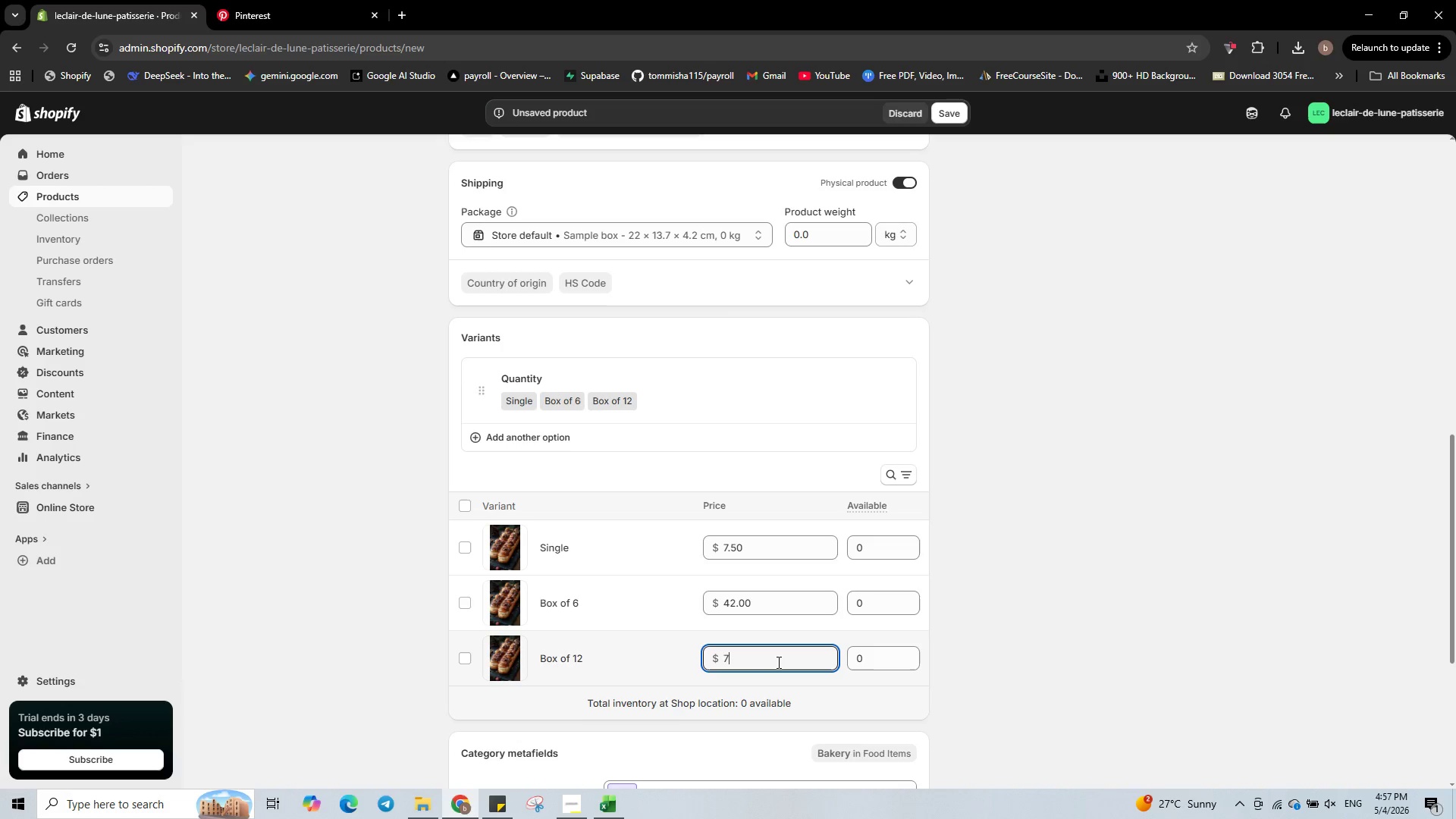 
key(Numpad8)
 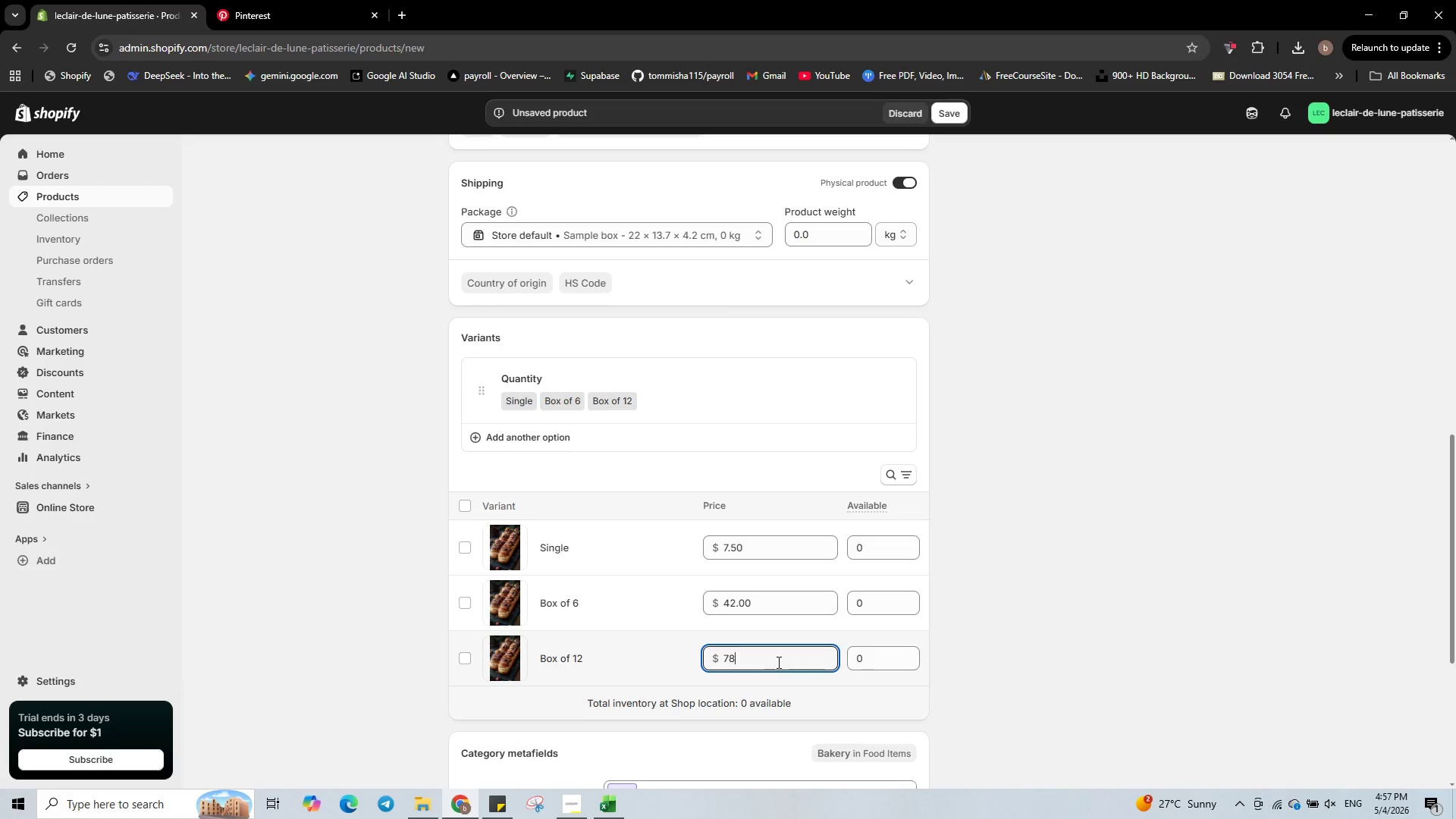 
key(NumpadDecimal)
 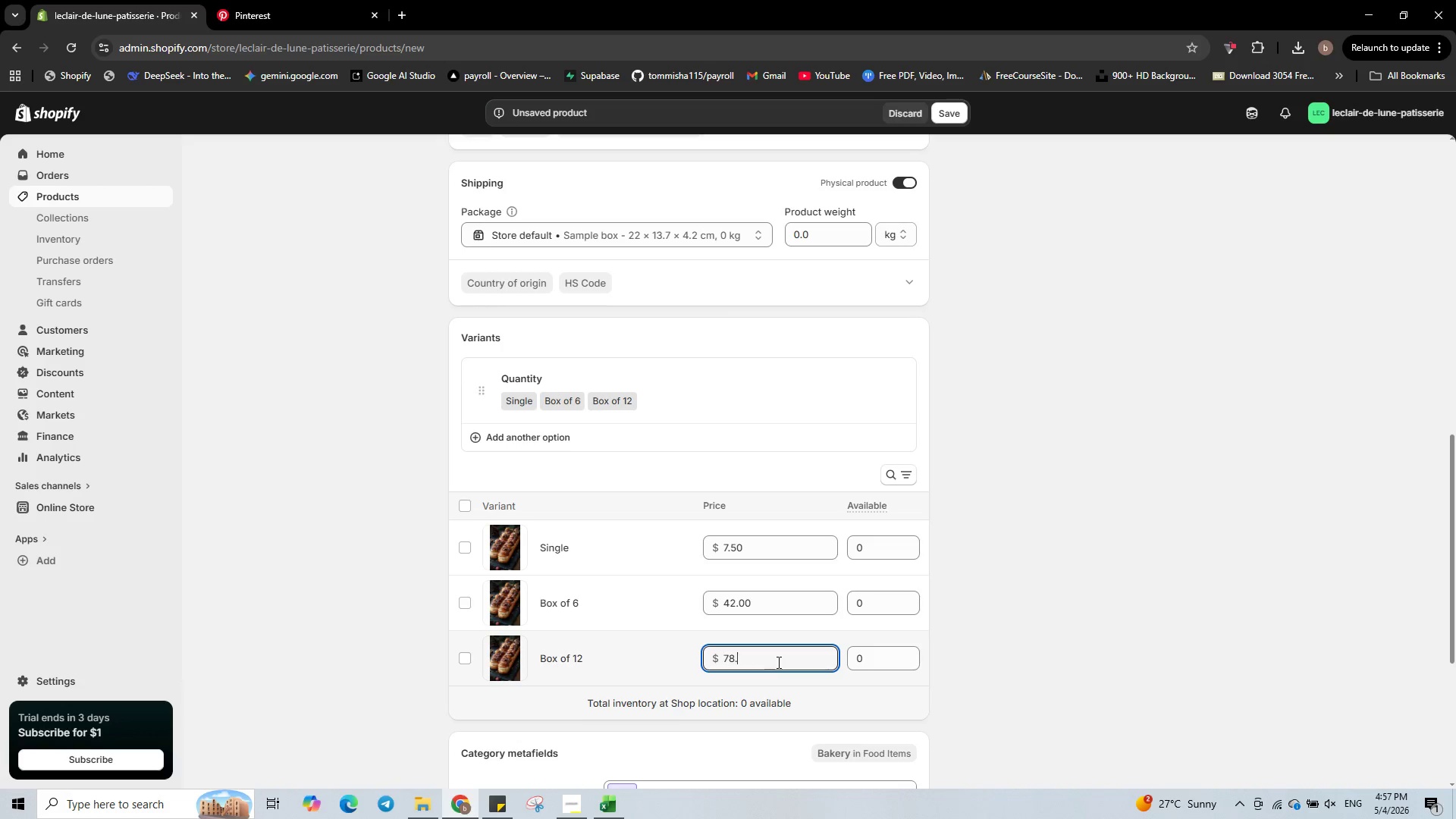 
key(Numpad0)
 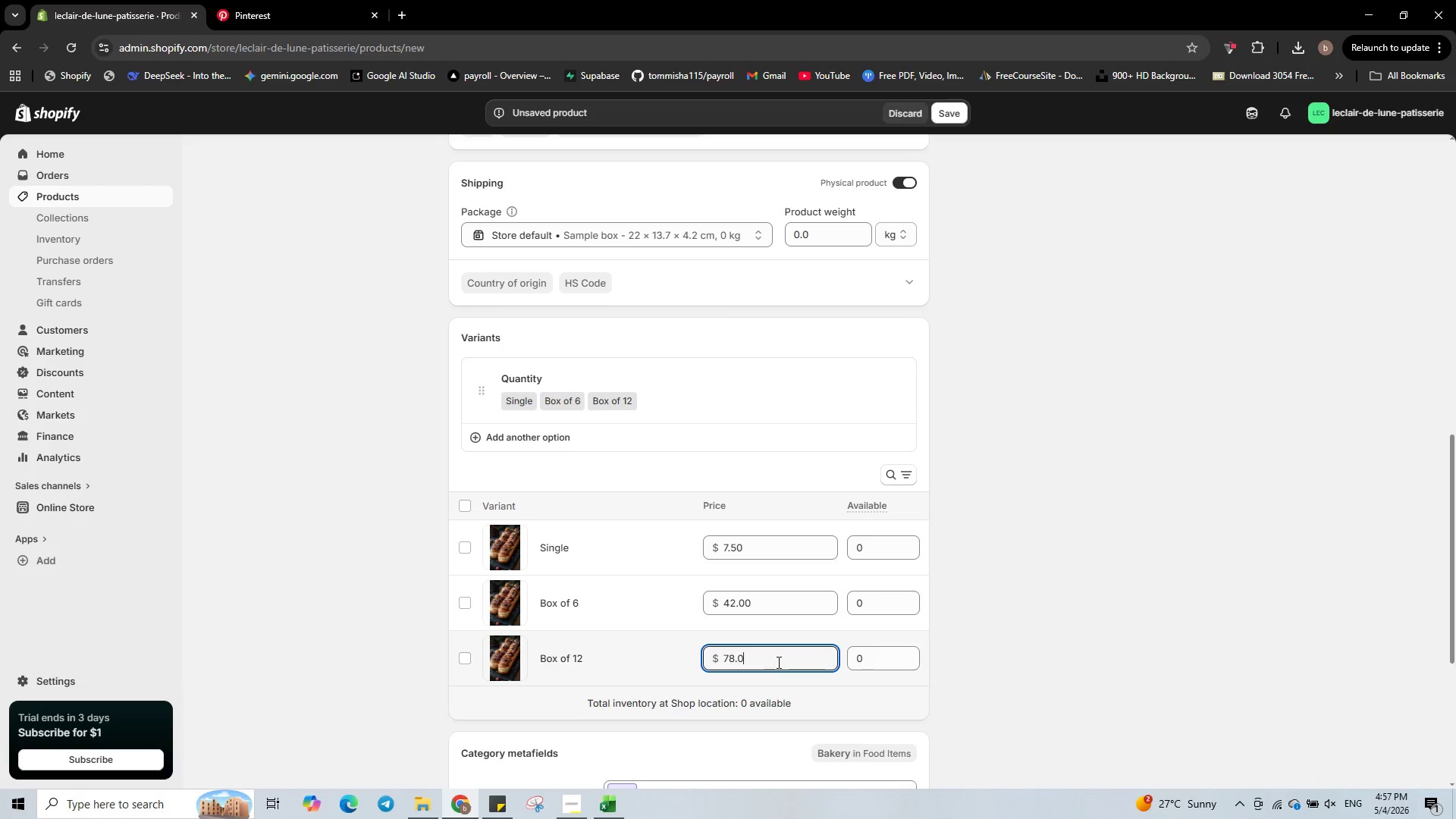 
key(Numpad0)
 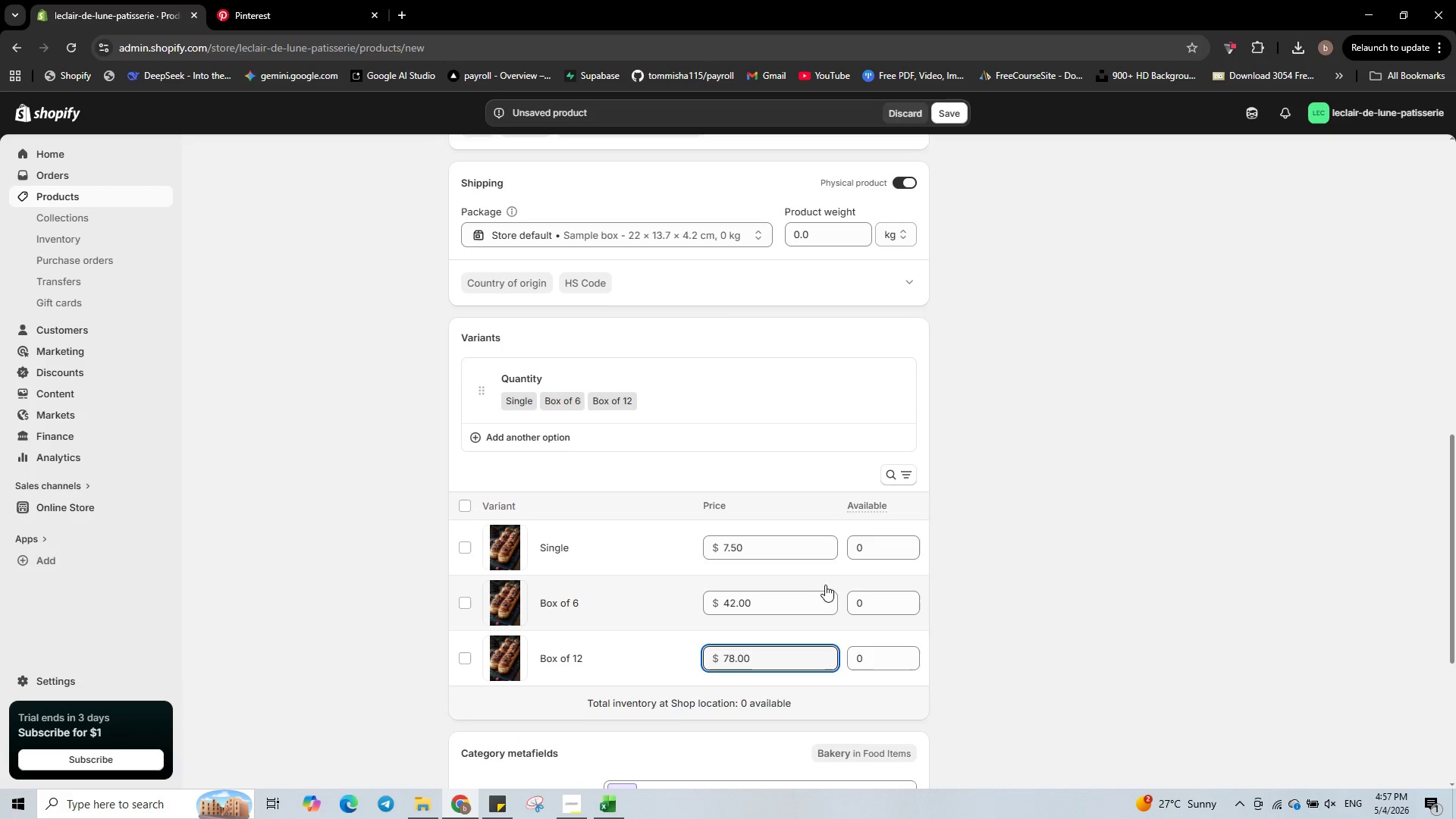 
left_click([873, 550])
 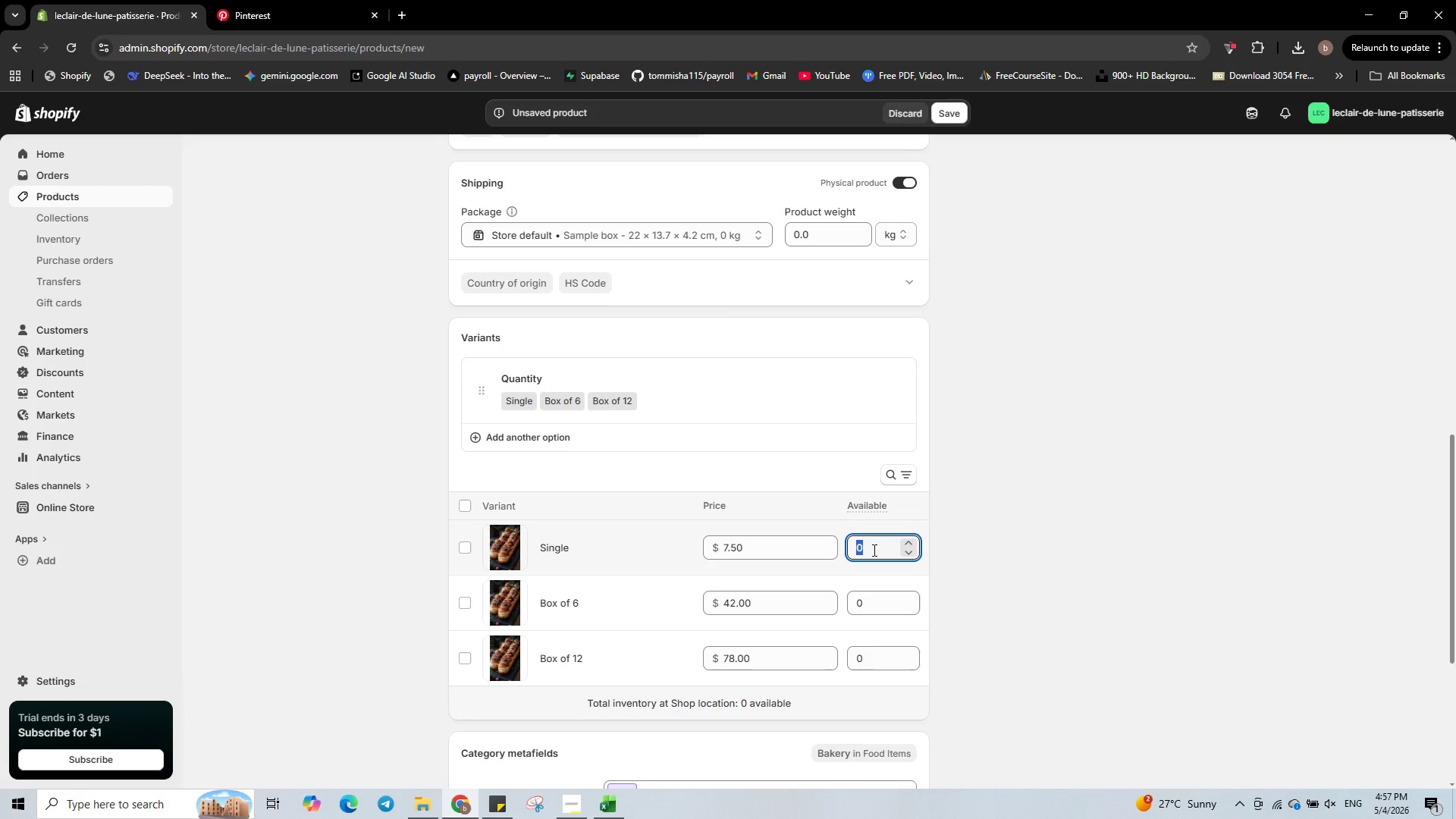 
key(Numpad3)
 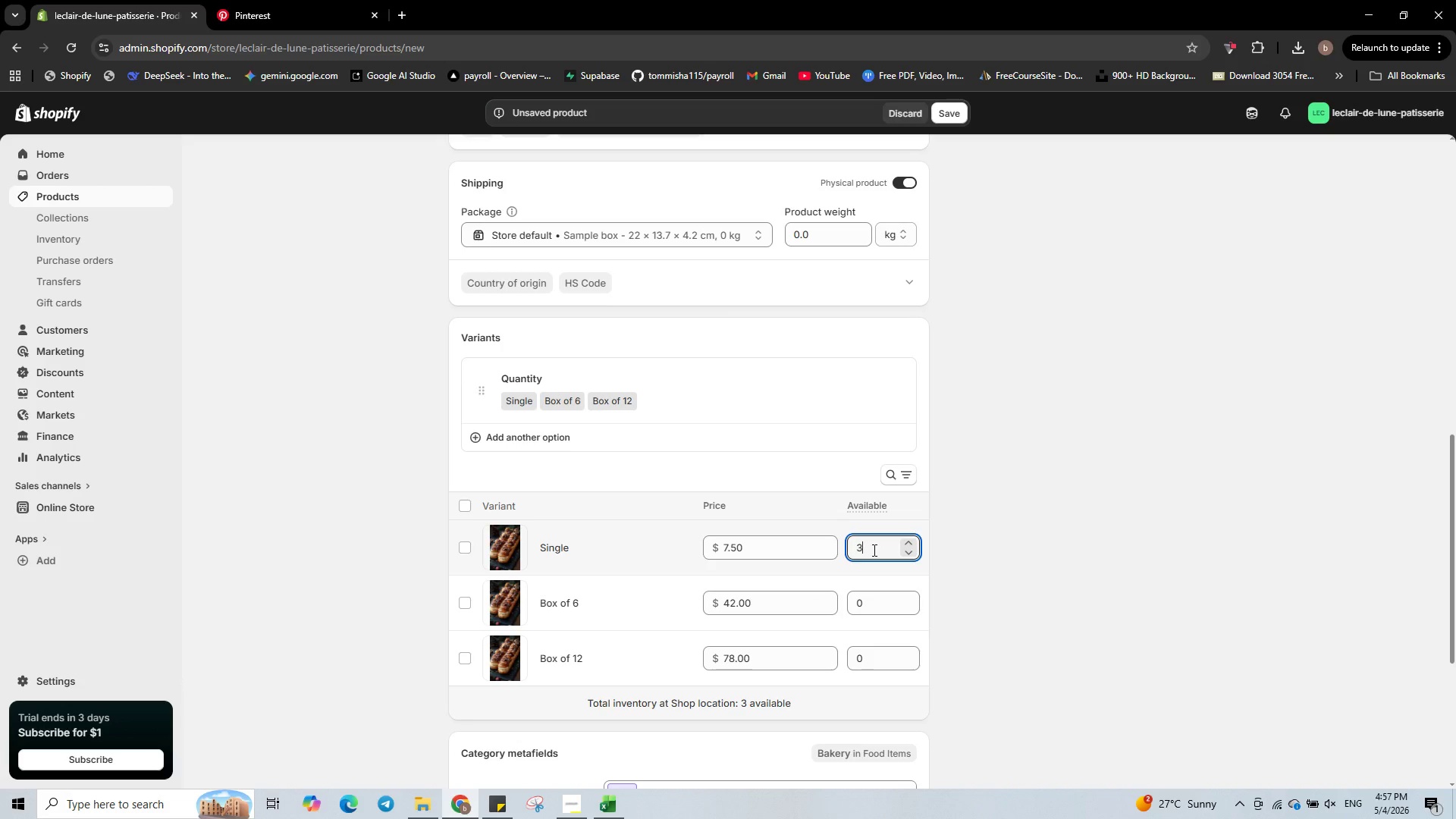 
key(Numpad0)
 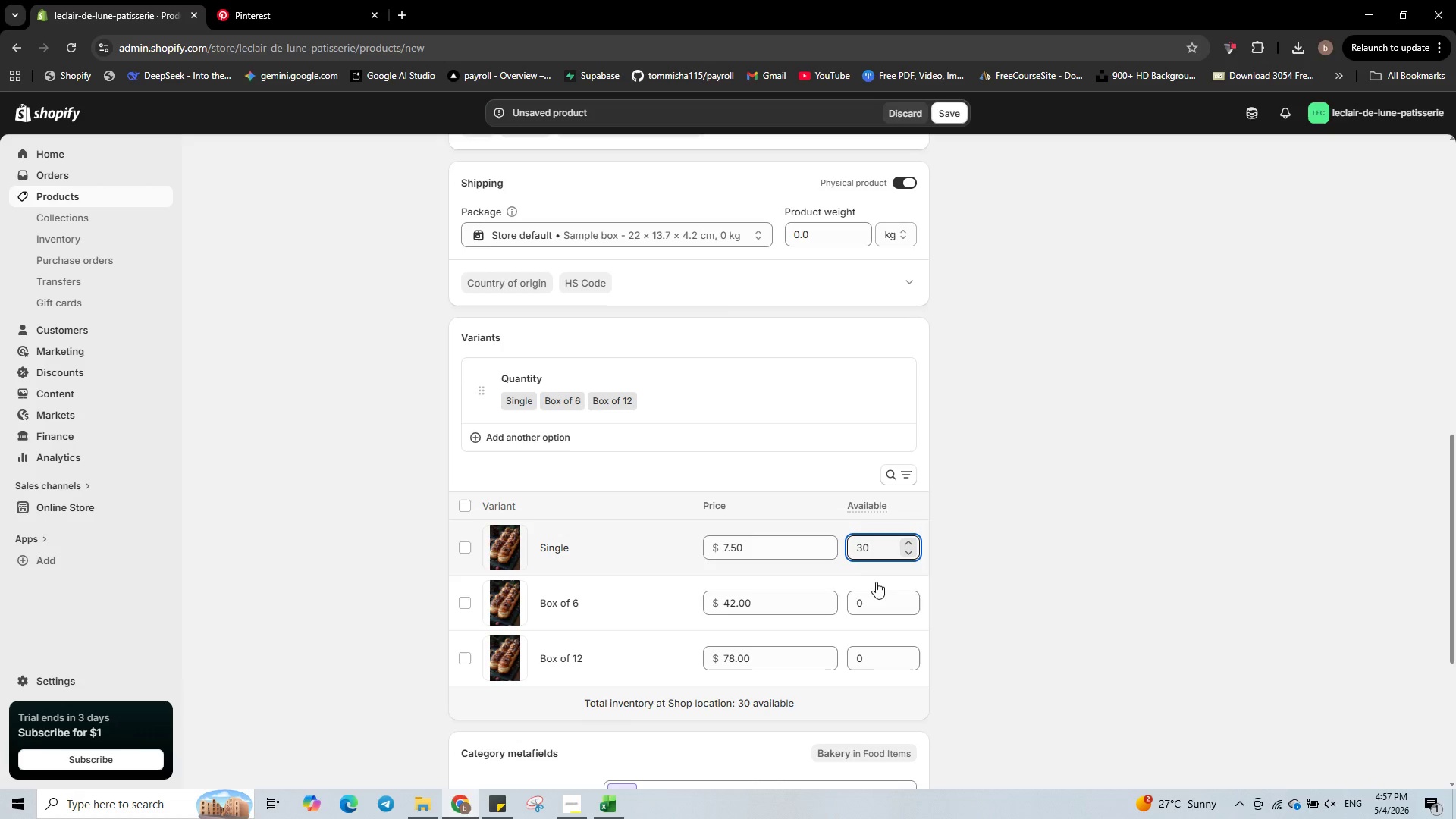 
left_click([880, 598])
 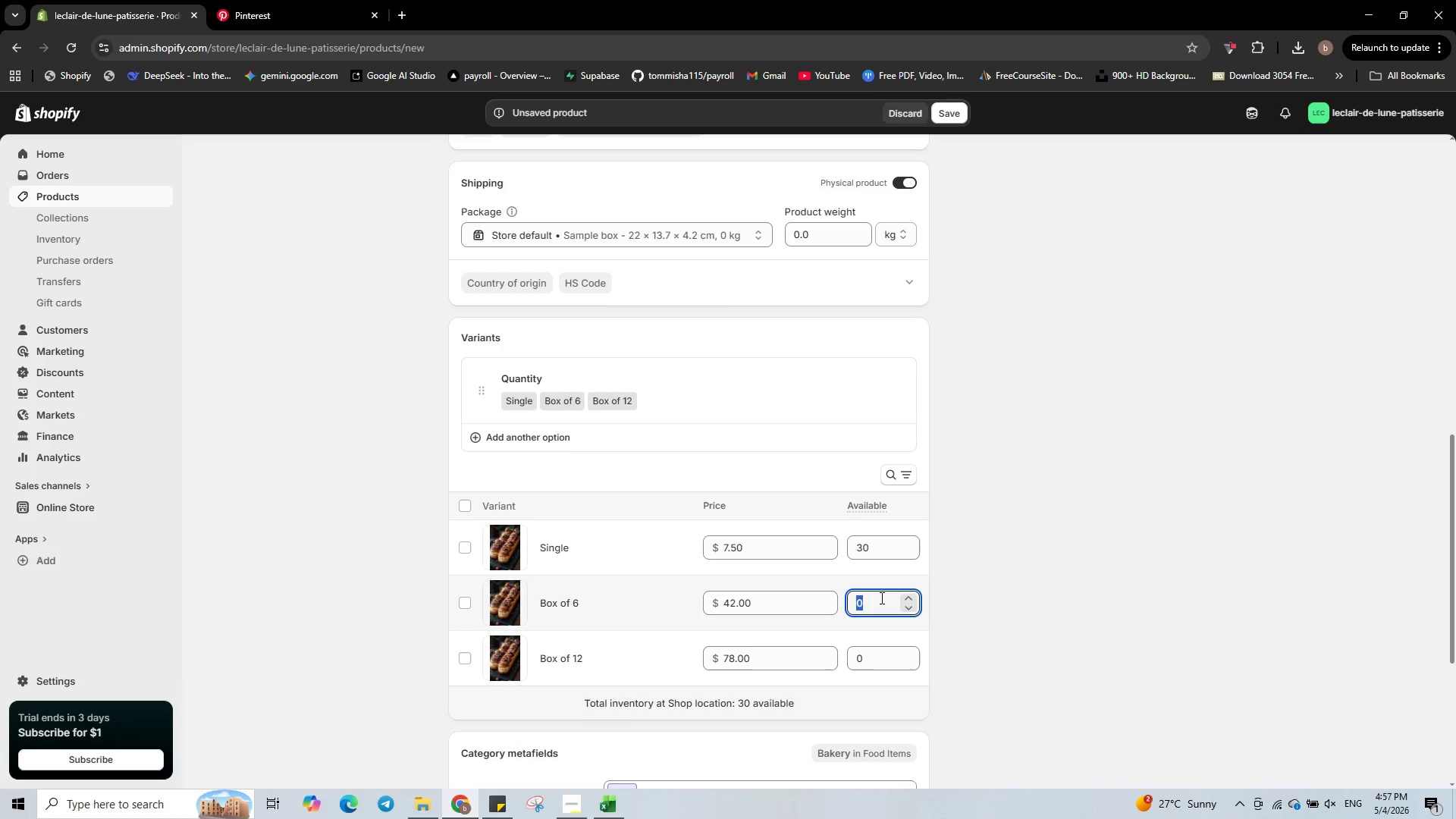 
key(Numpad1)
 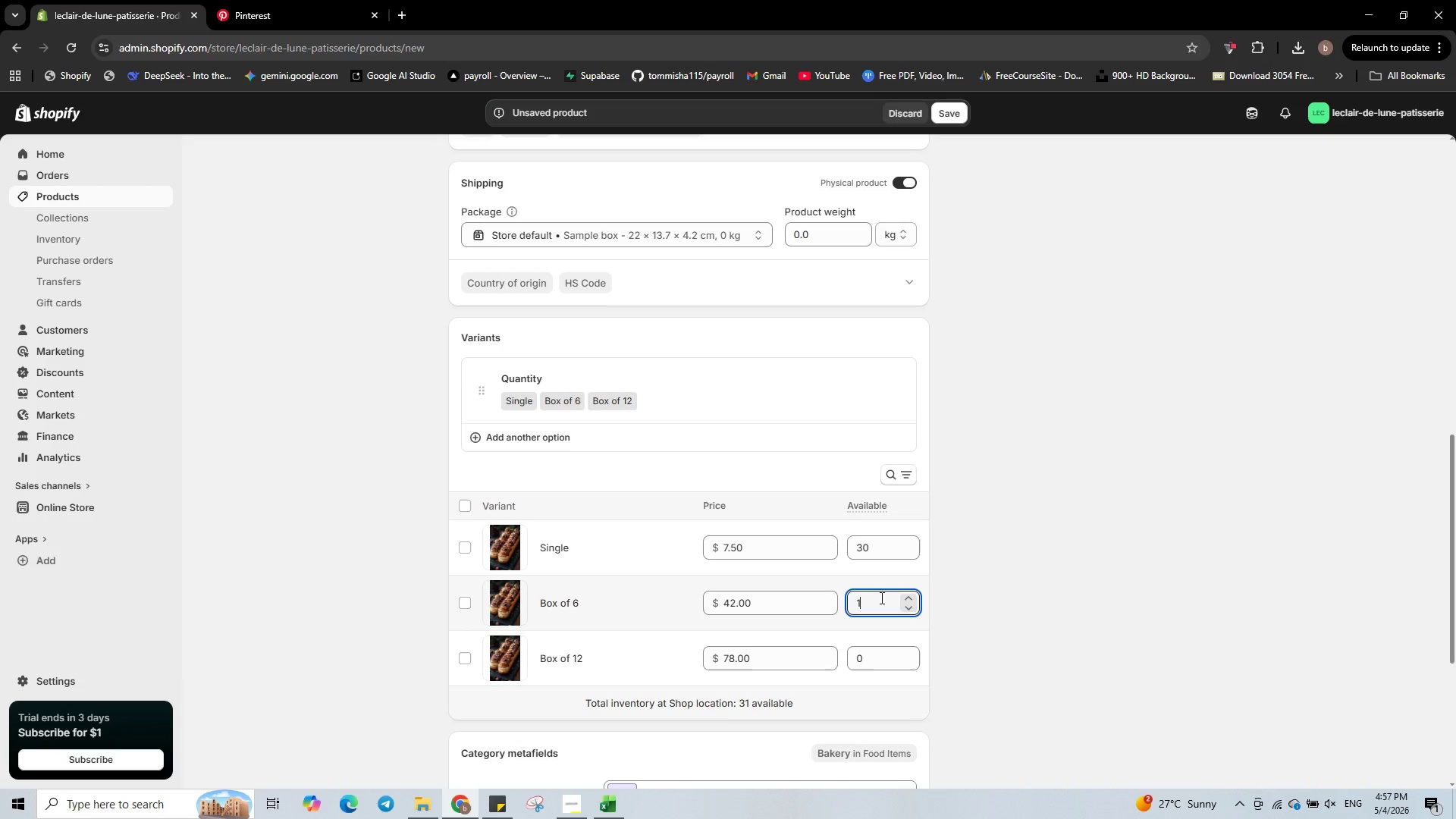 
key(Numpad2)
 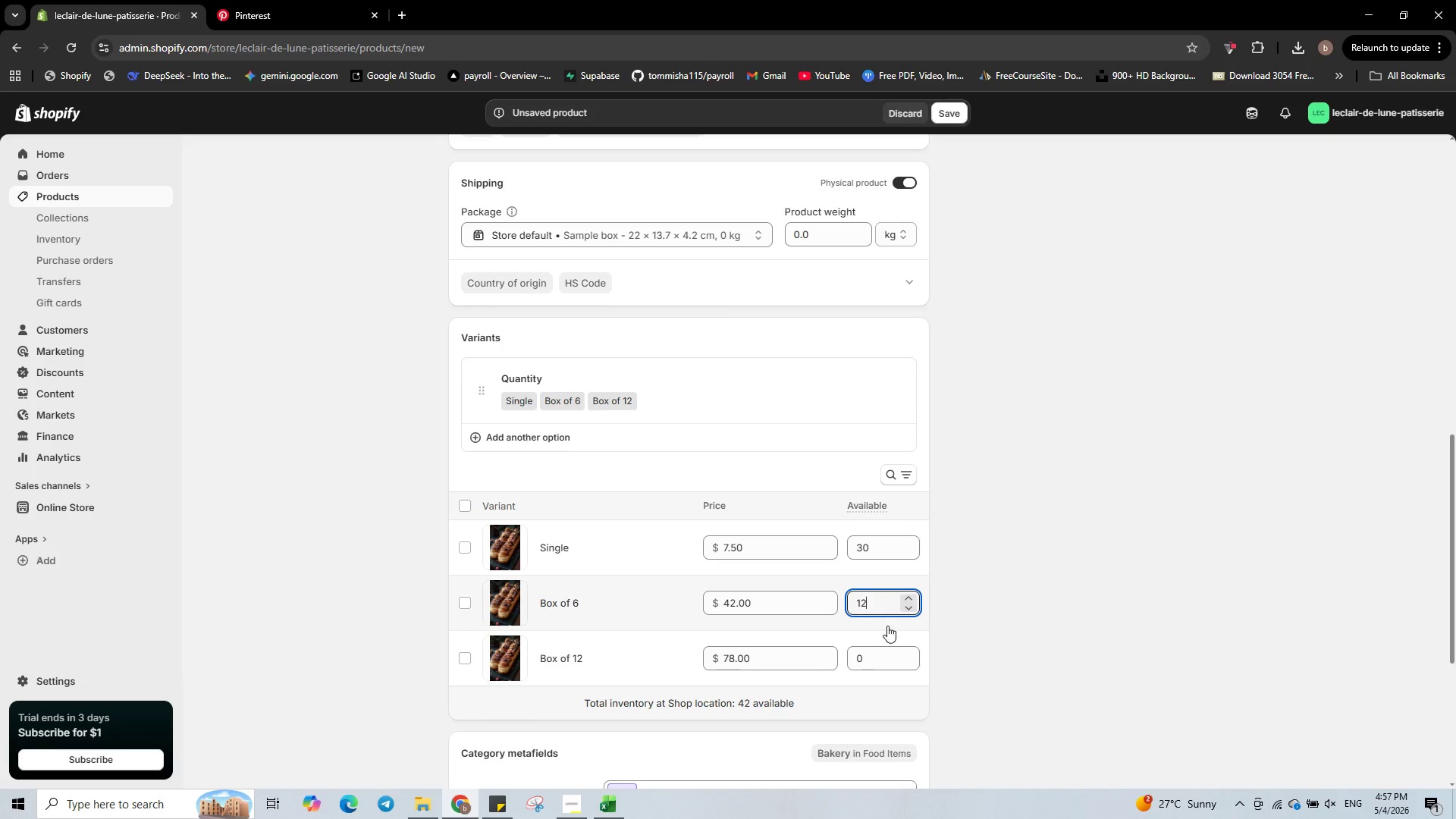 
left_click([873, 652])
 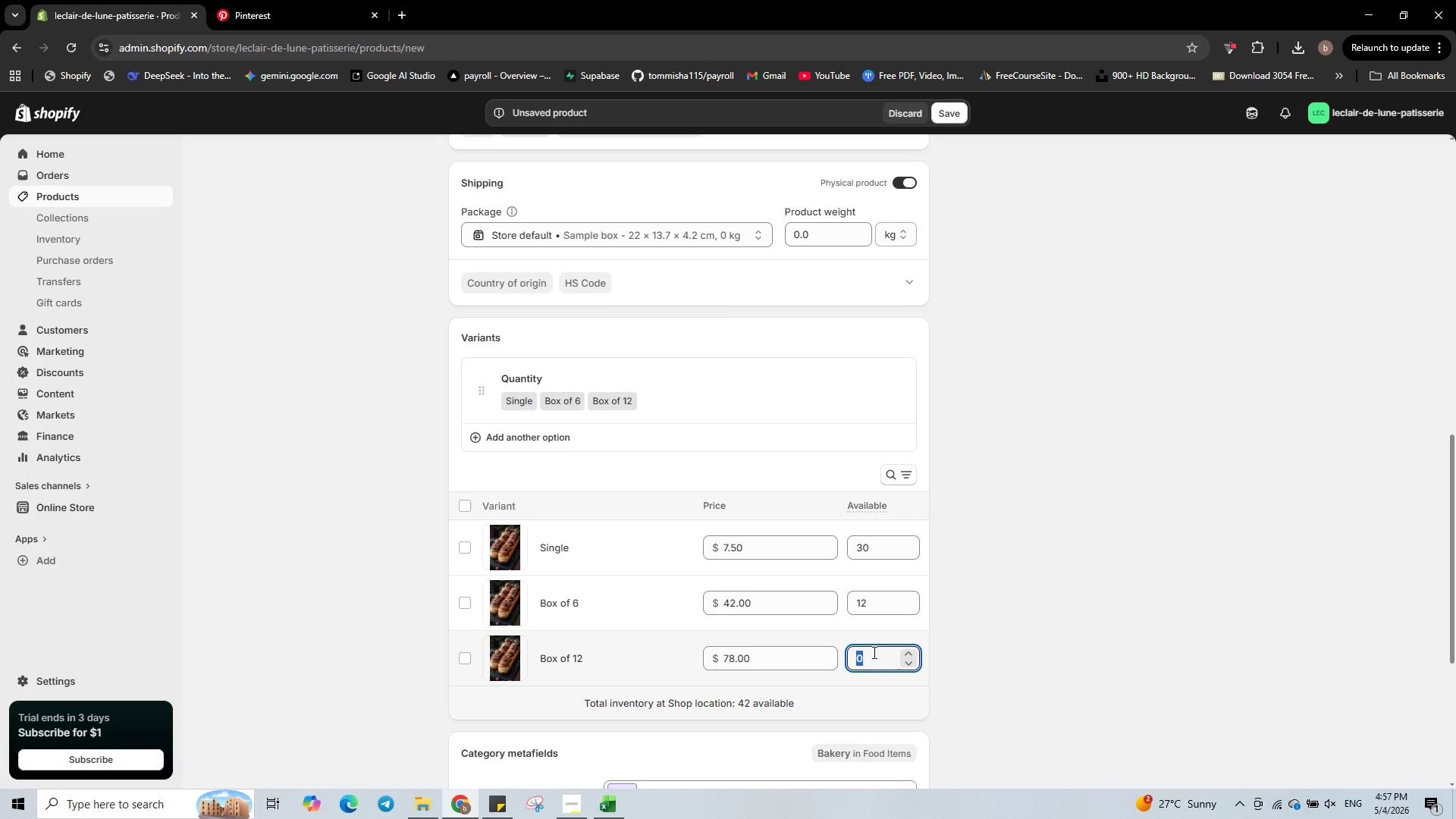 
key(Numpad5)
 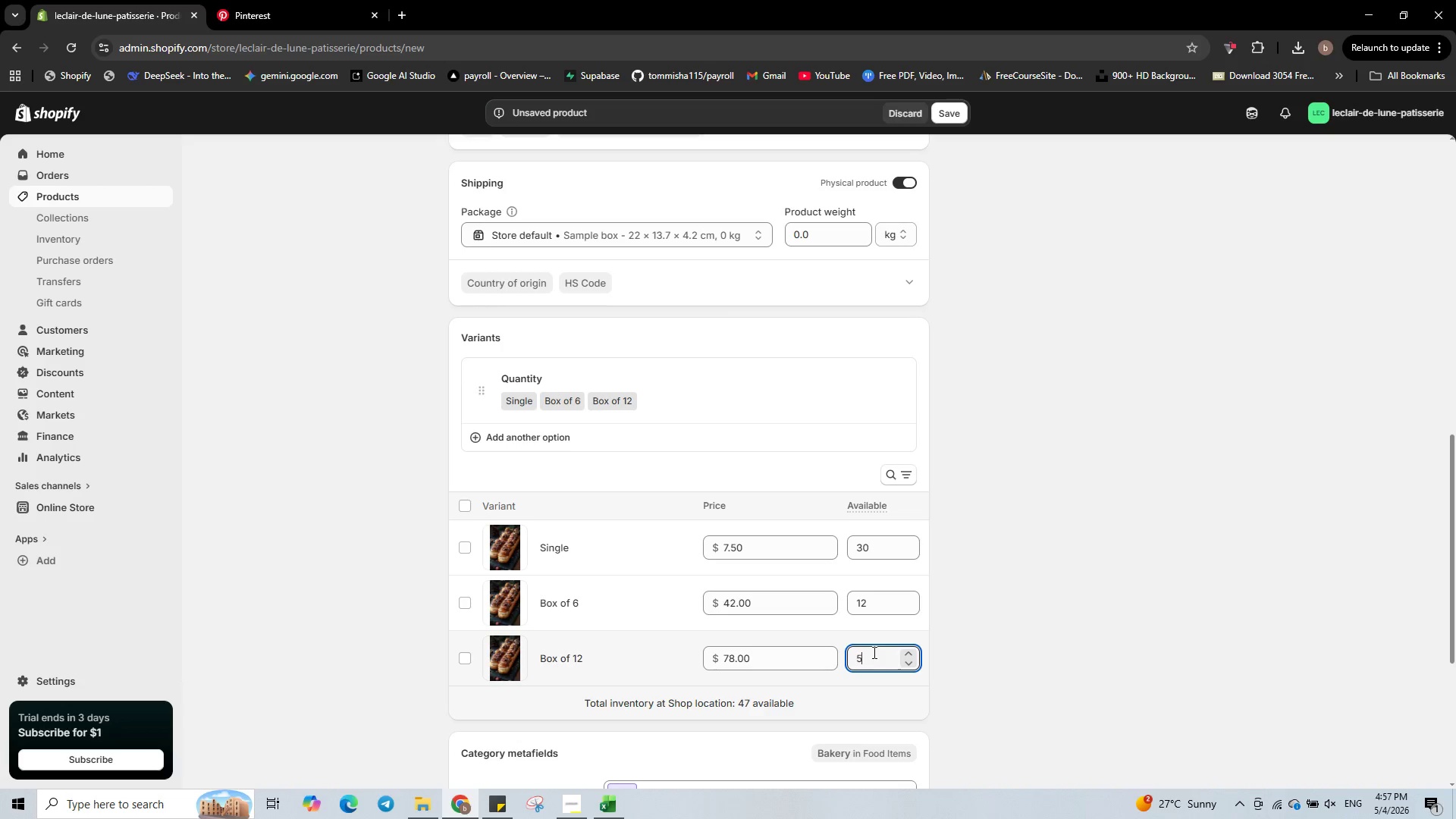 
scroll: coordinate [873, 652], scroll_direction: down, amount: 1.0
 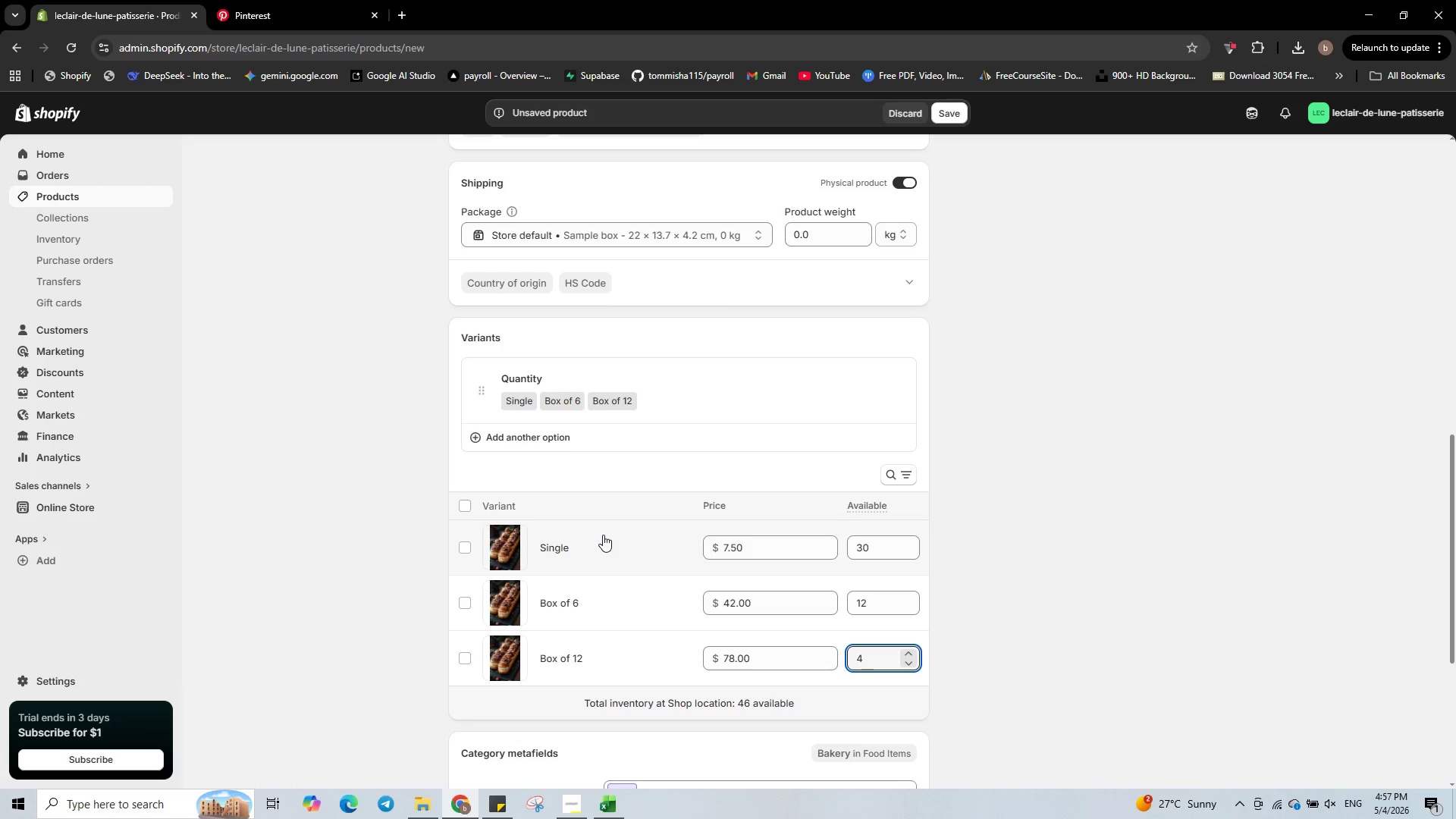 
left_click([603, 535])
 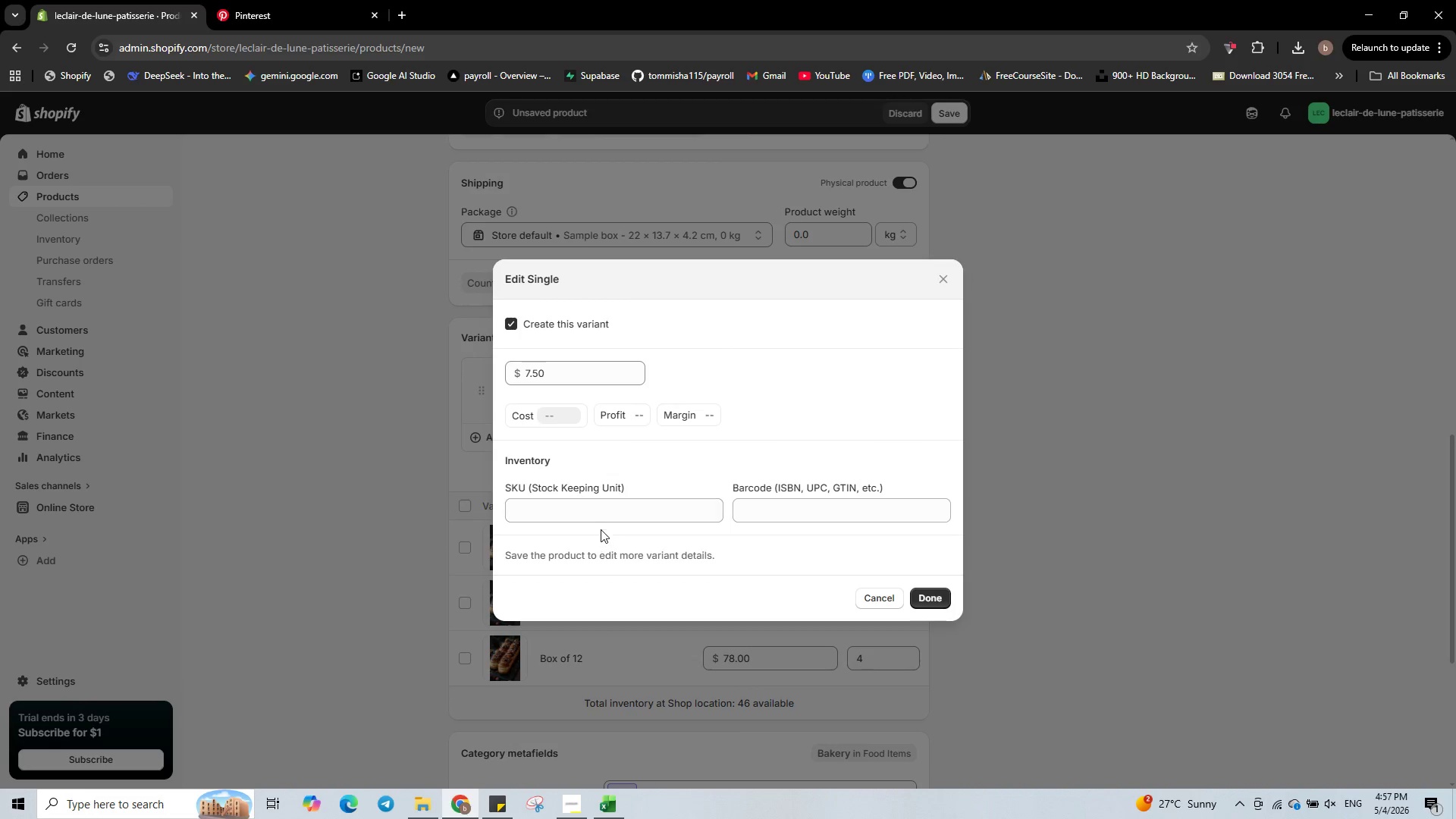 
left_click([595, 515])
 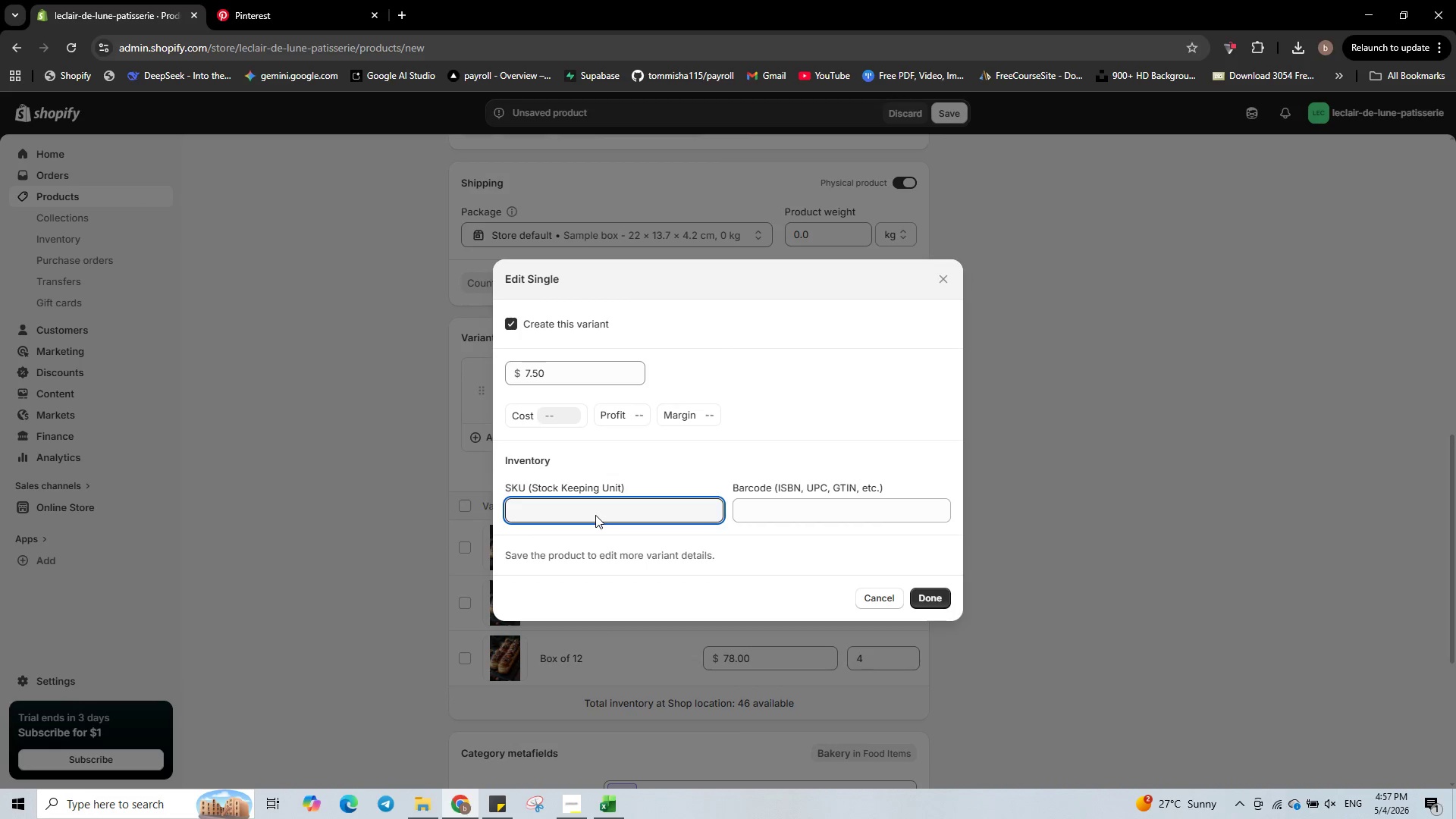 
type(EDL-00006)
 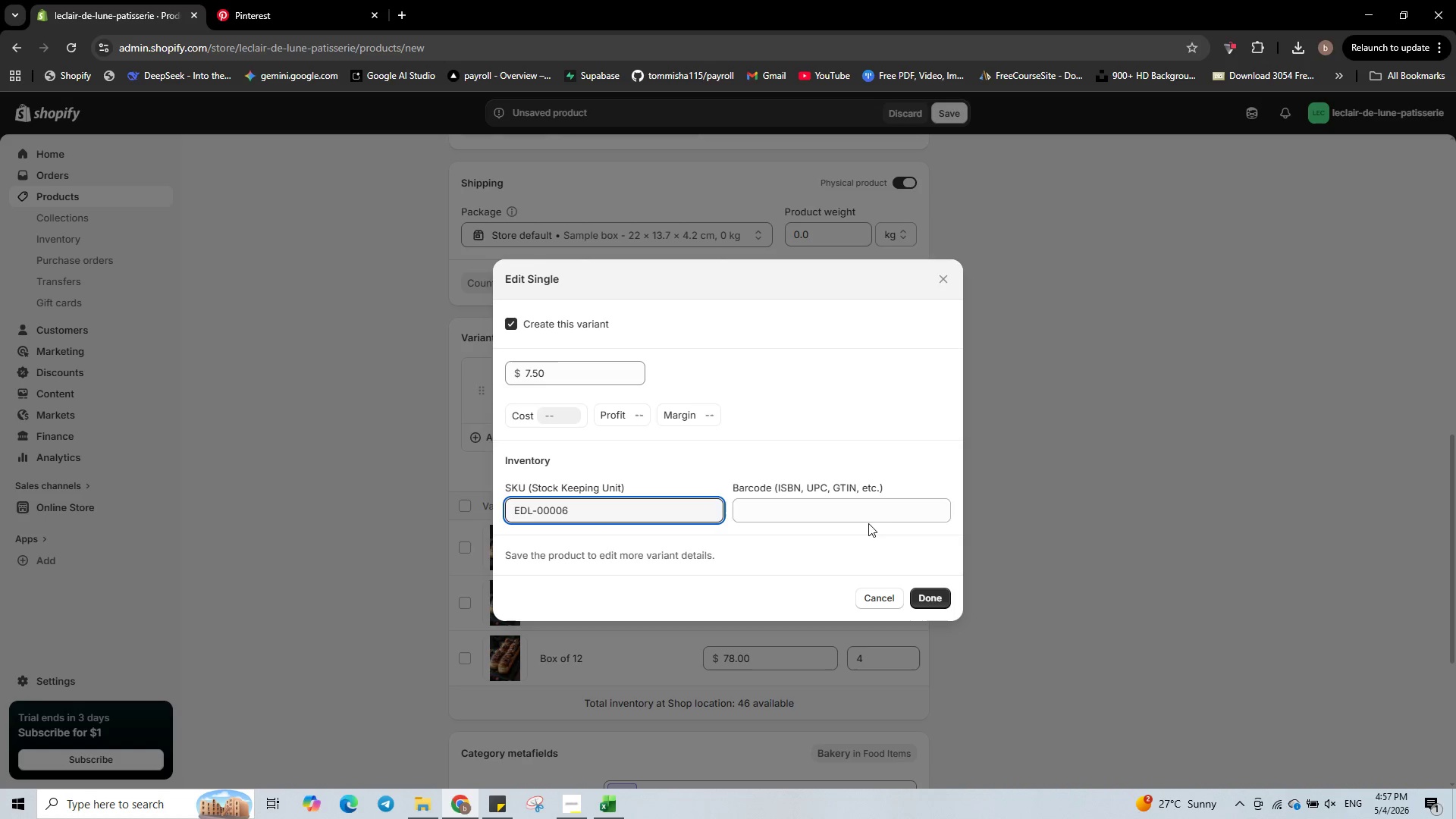 
left_click([939, 593])
 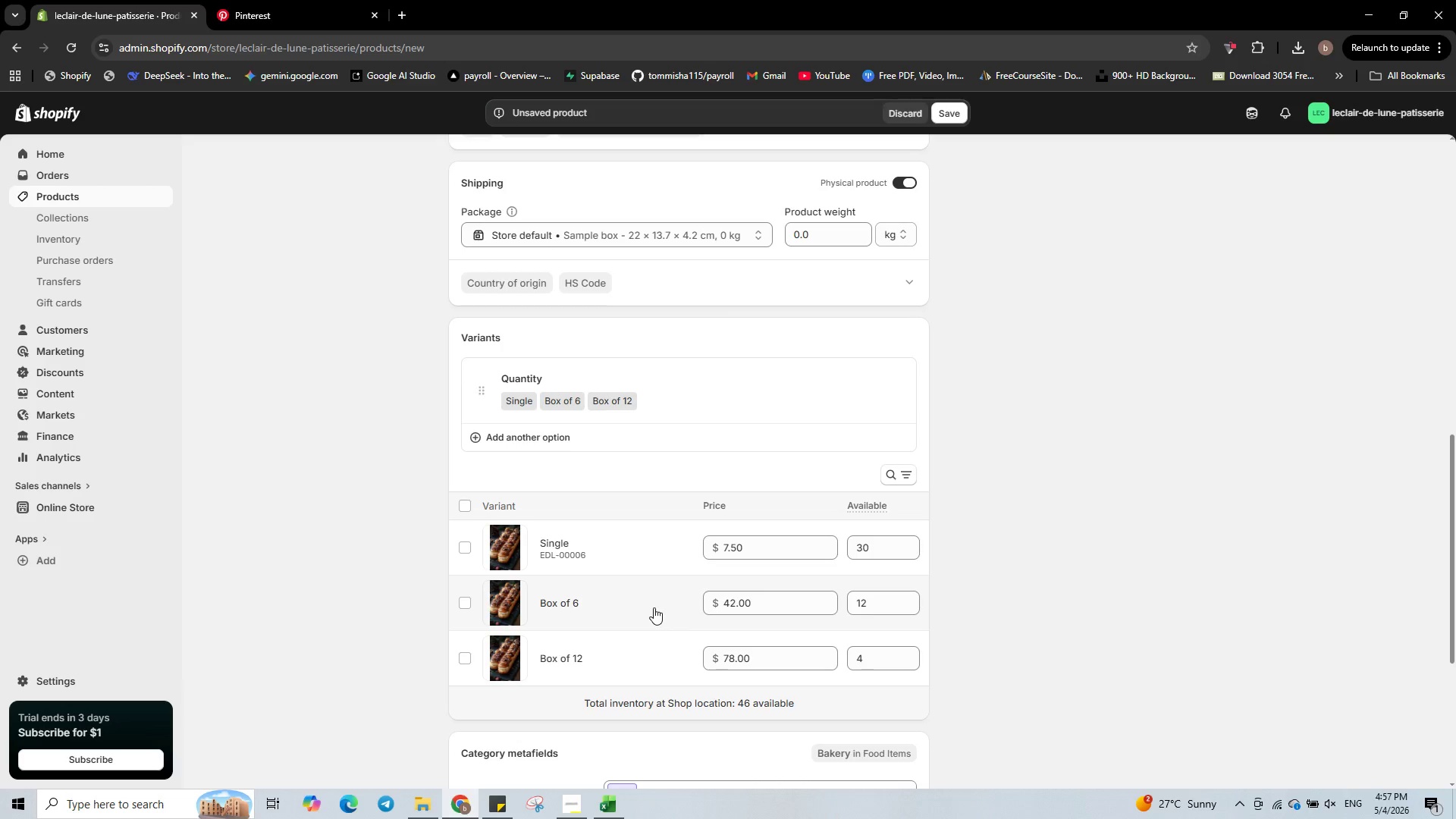 
left_click([654, 607])
 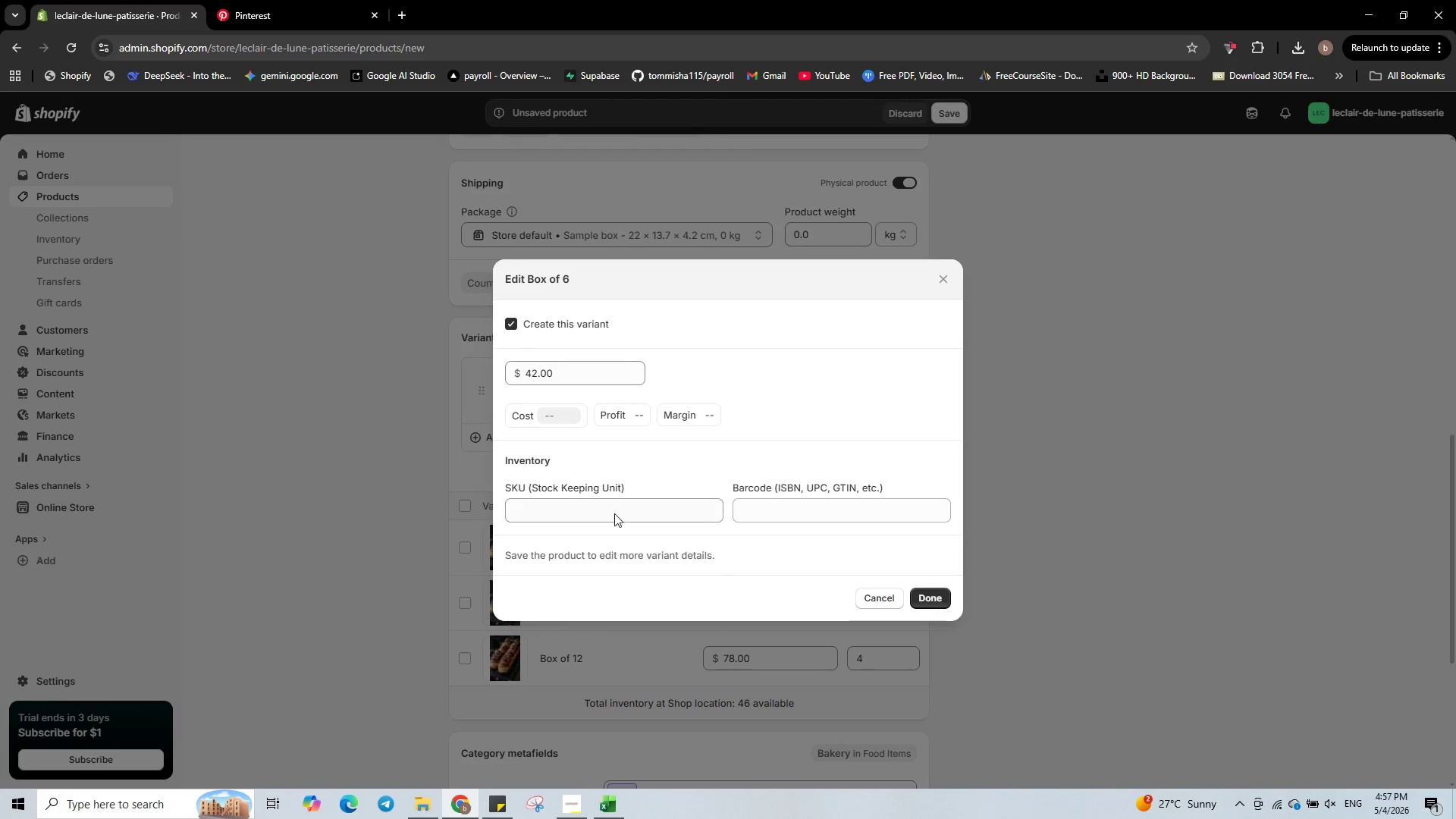 
left_click([614, 505])
 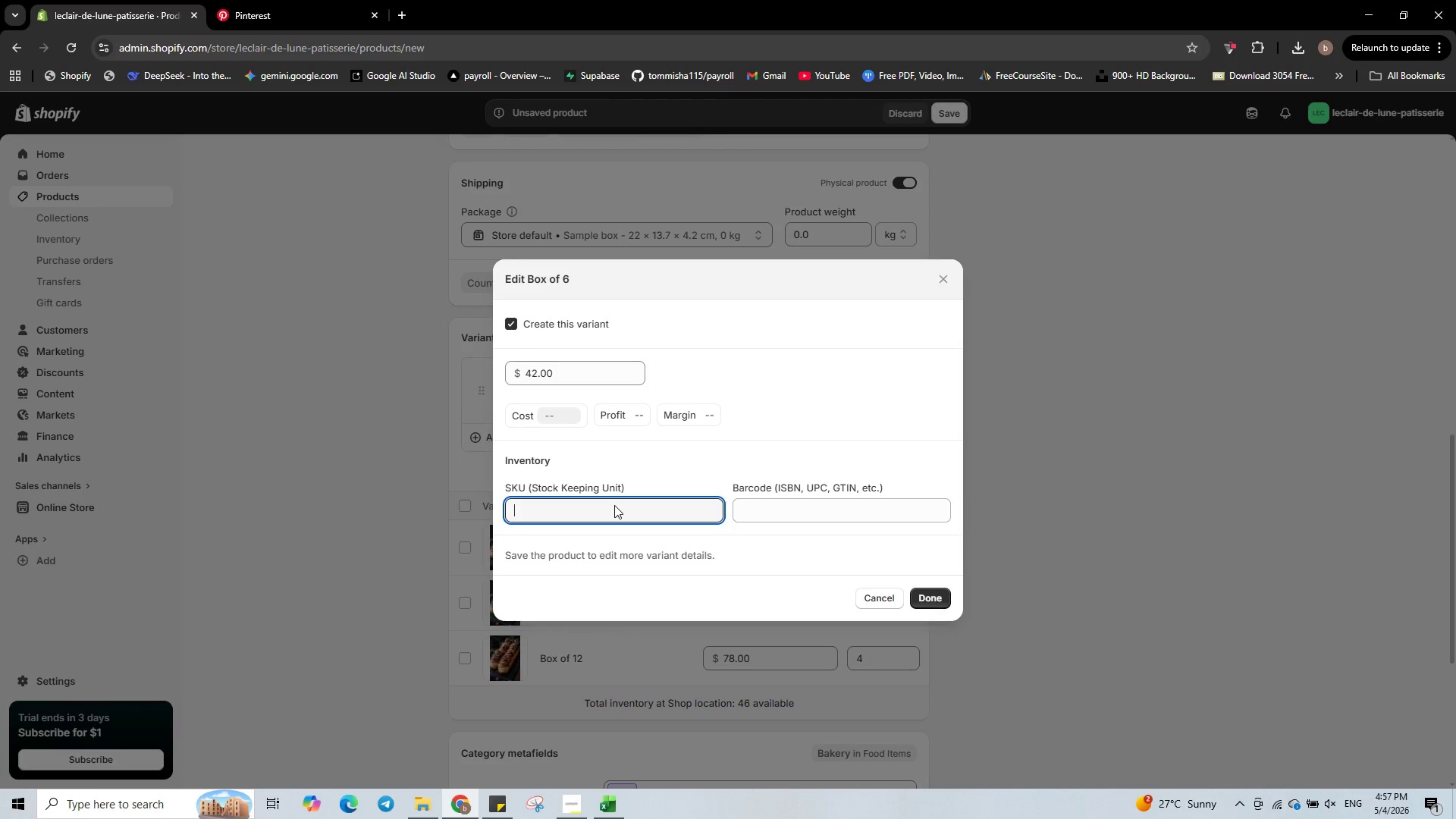 
type(EDL-FC)
key(Backspace)
type(SC-6)
 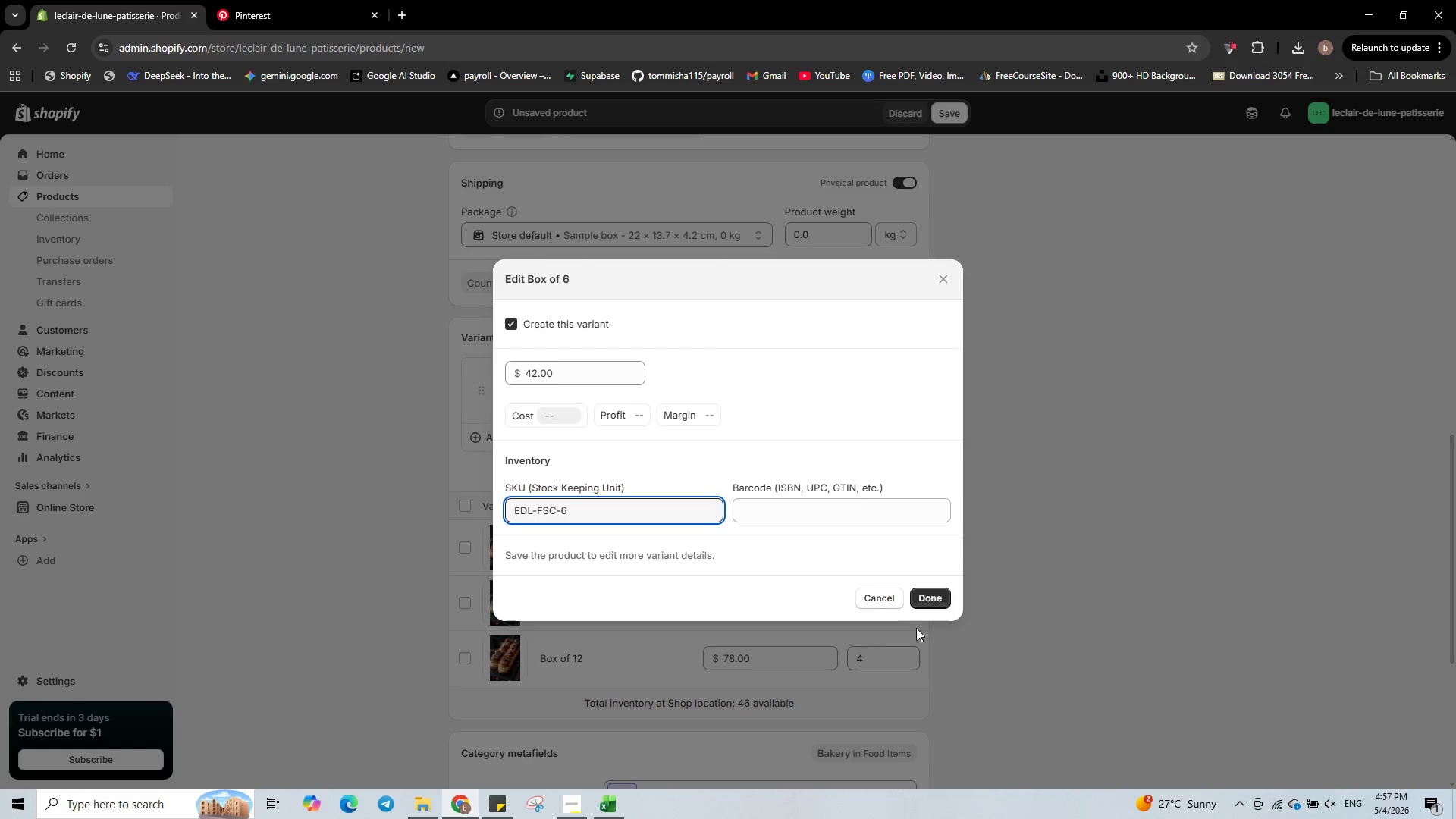 
key(Control+A)
 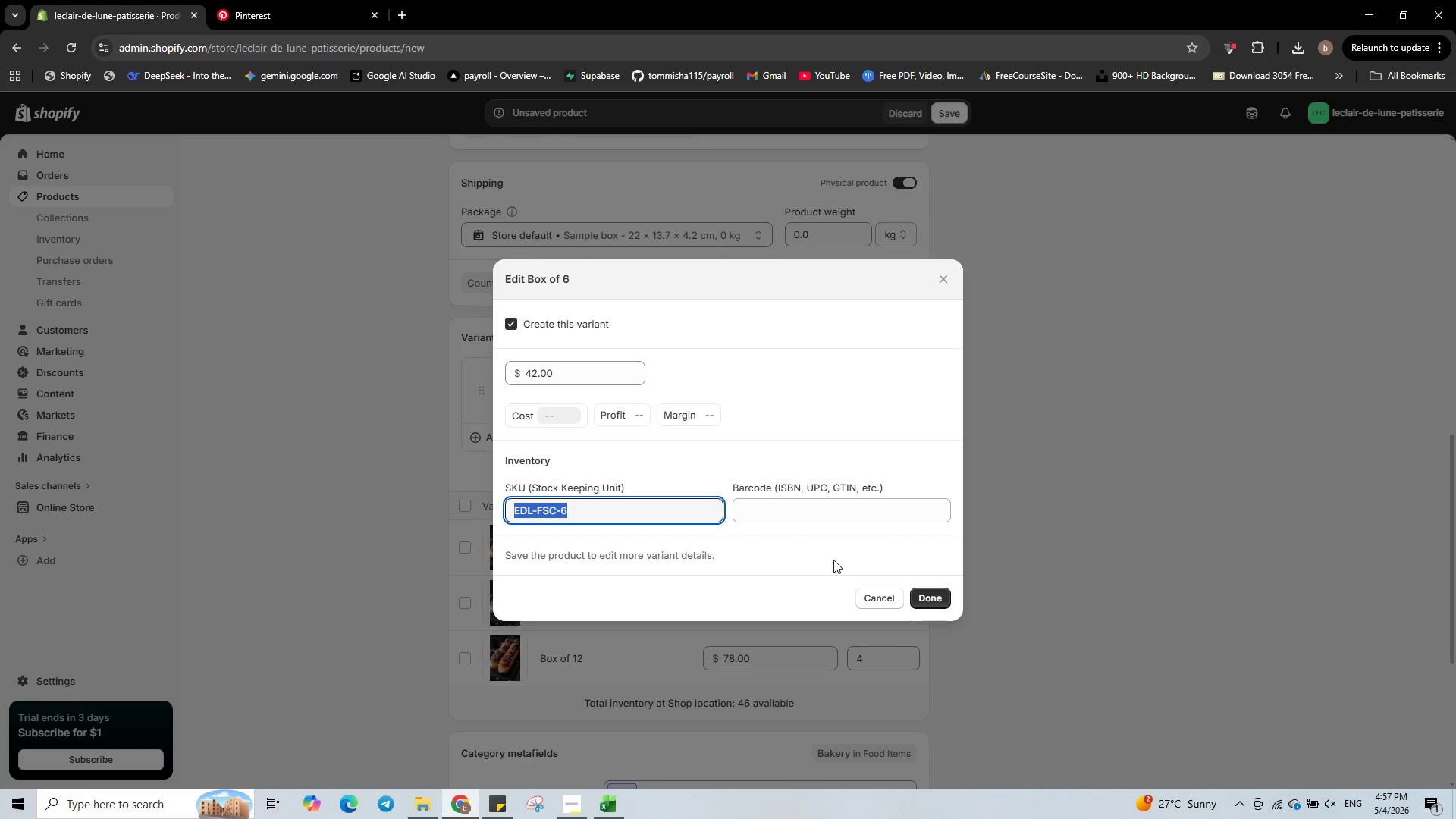 
key(Control+C)
 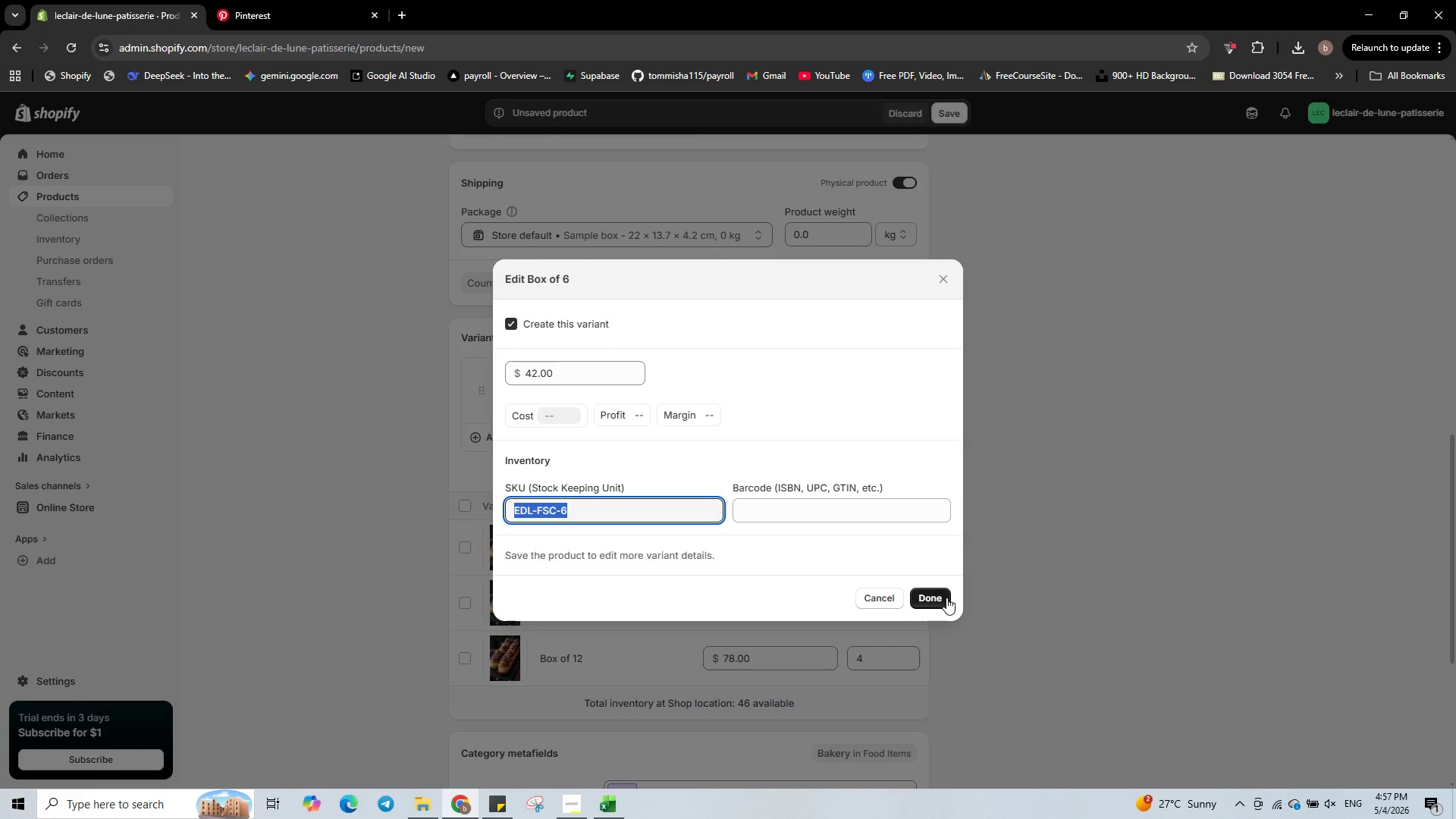 
left_click([946, 598])
 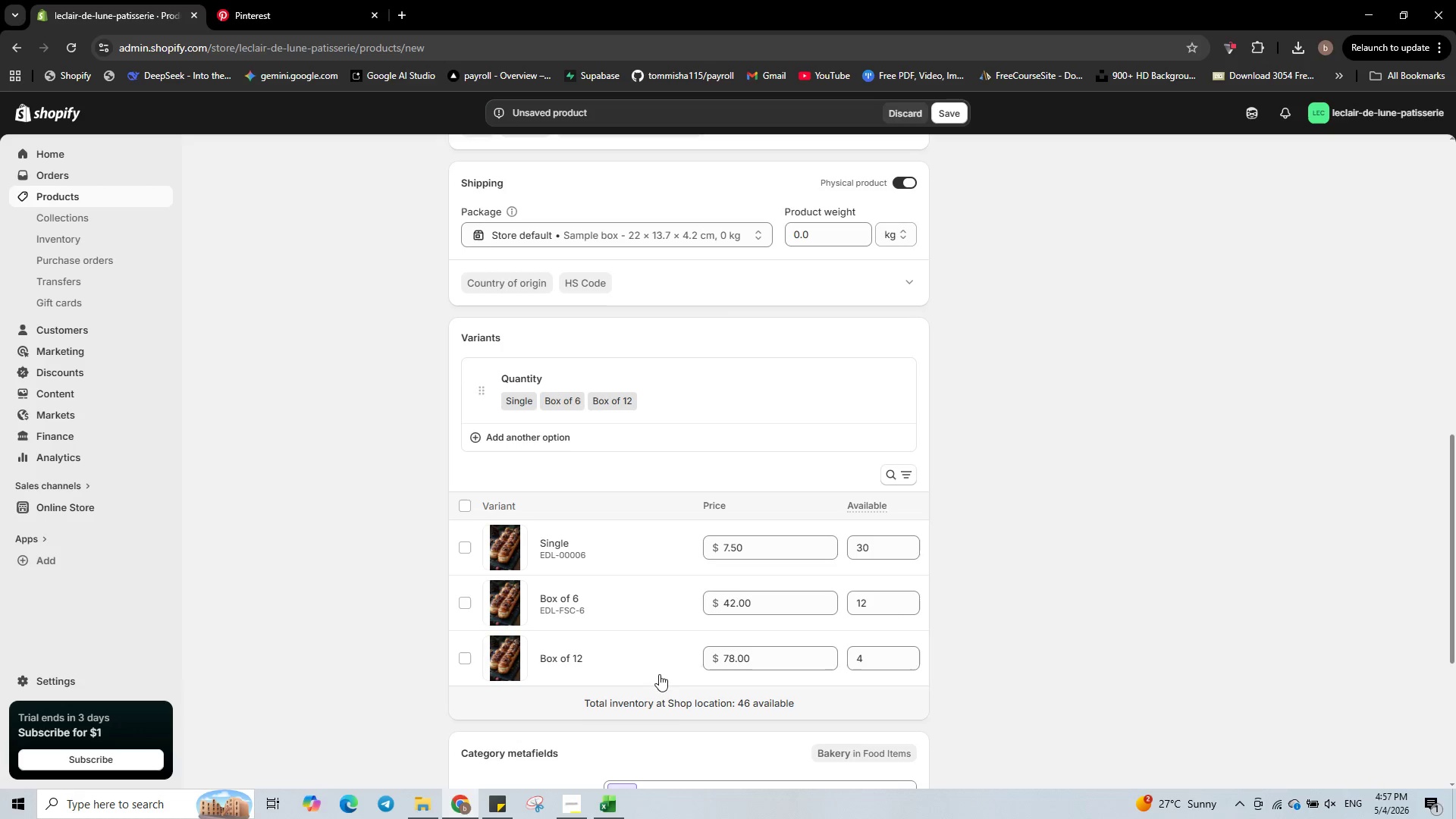 
left_click([649, 669])
 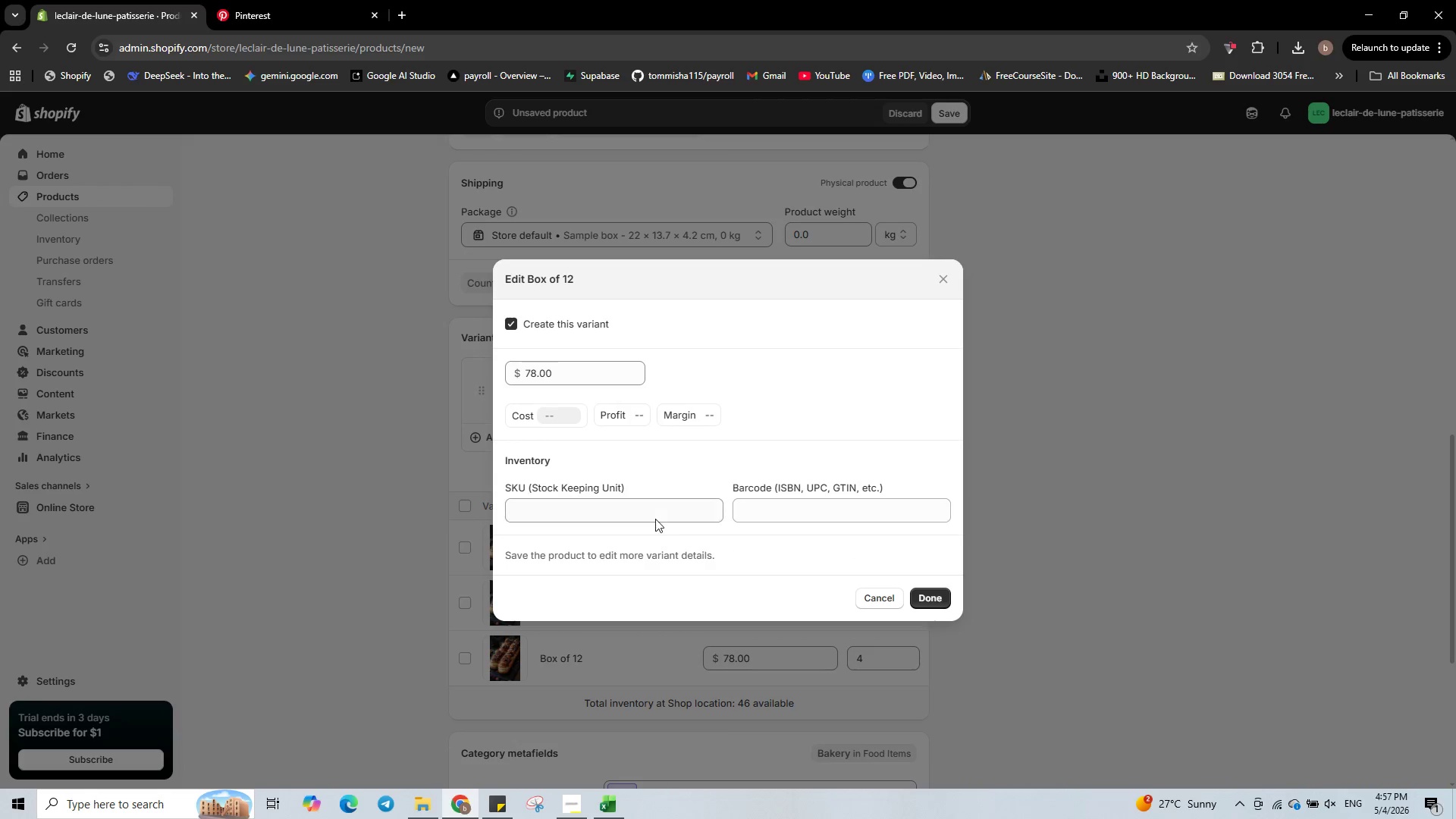 
left_click([657, 505])
 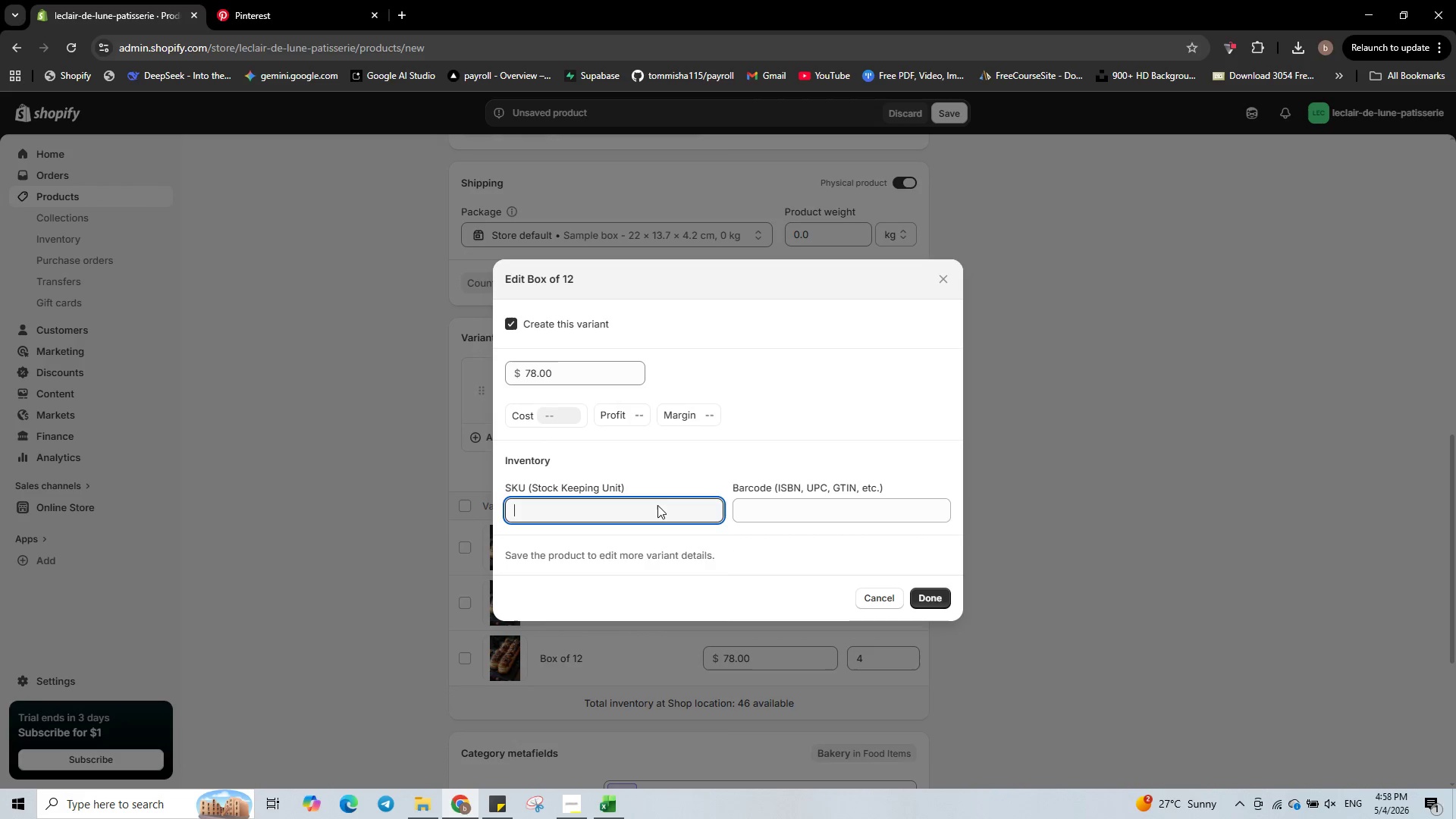 
key(Control+V)
 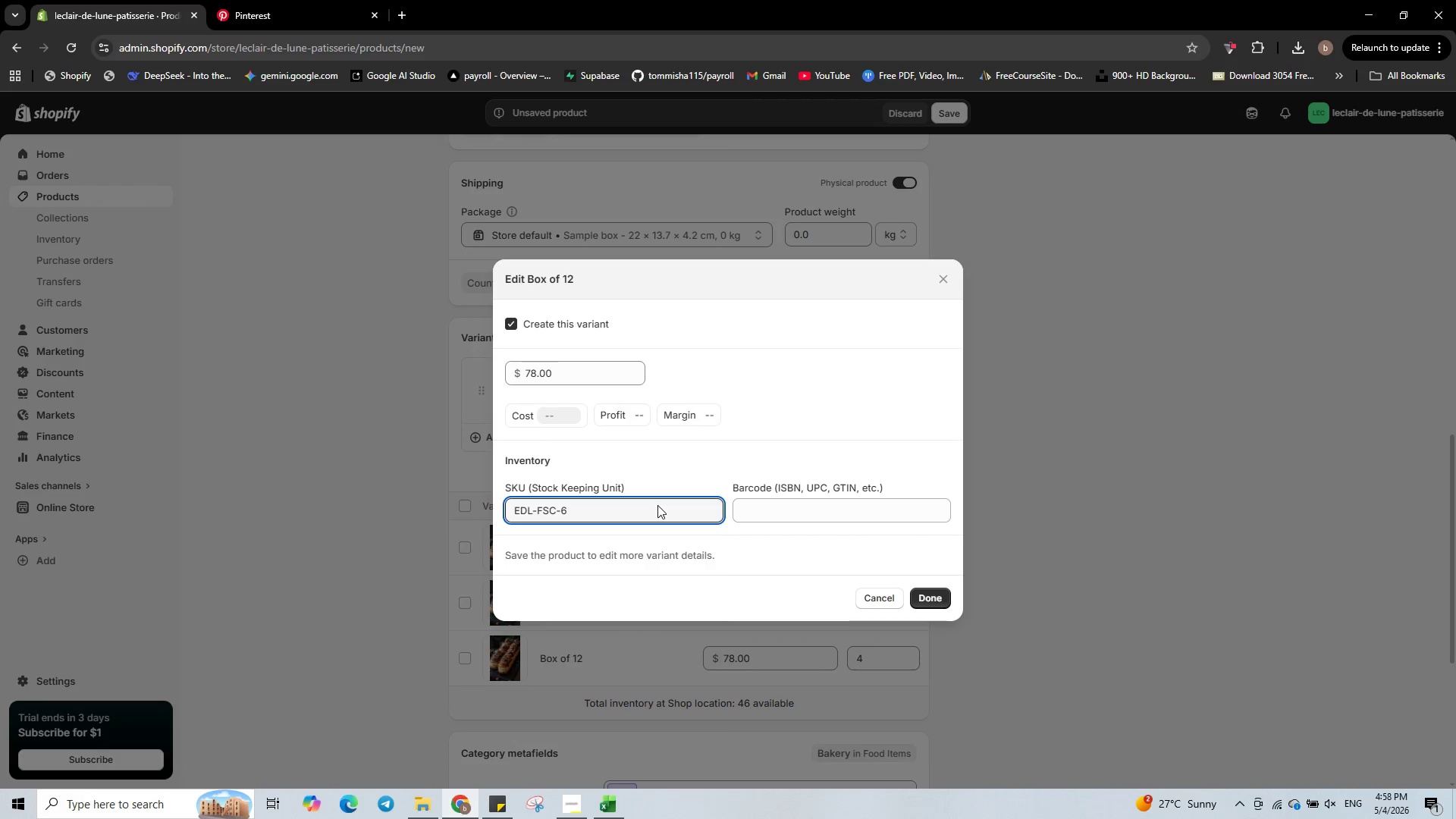 
key(Backspace)
type(12)
 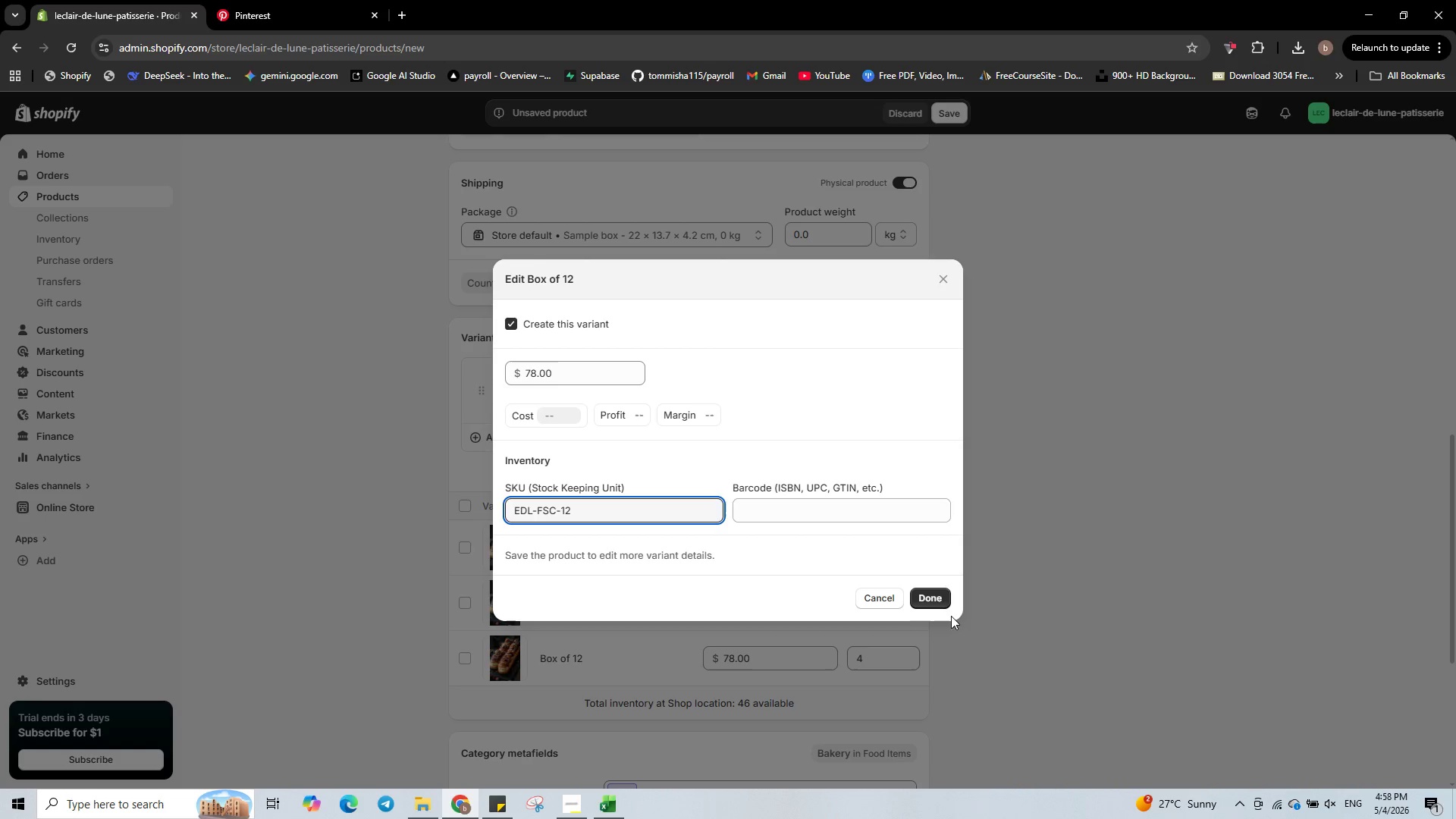 
left_click([918, 595])
 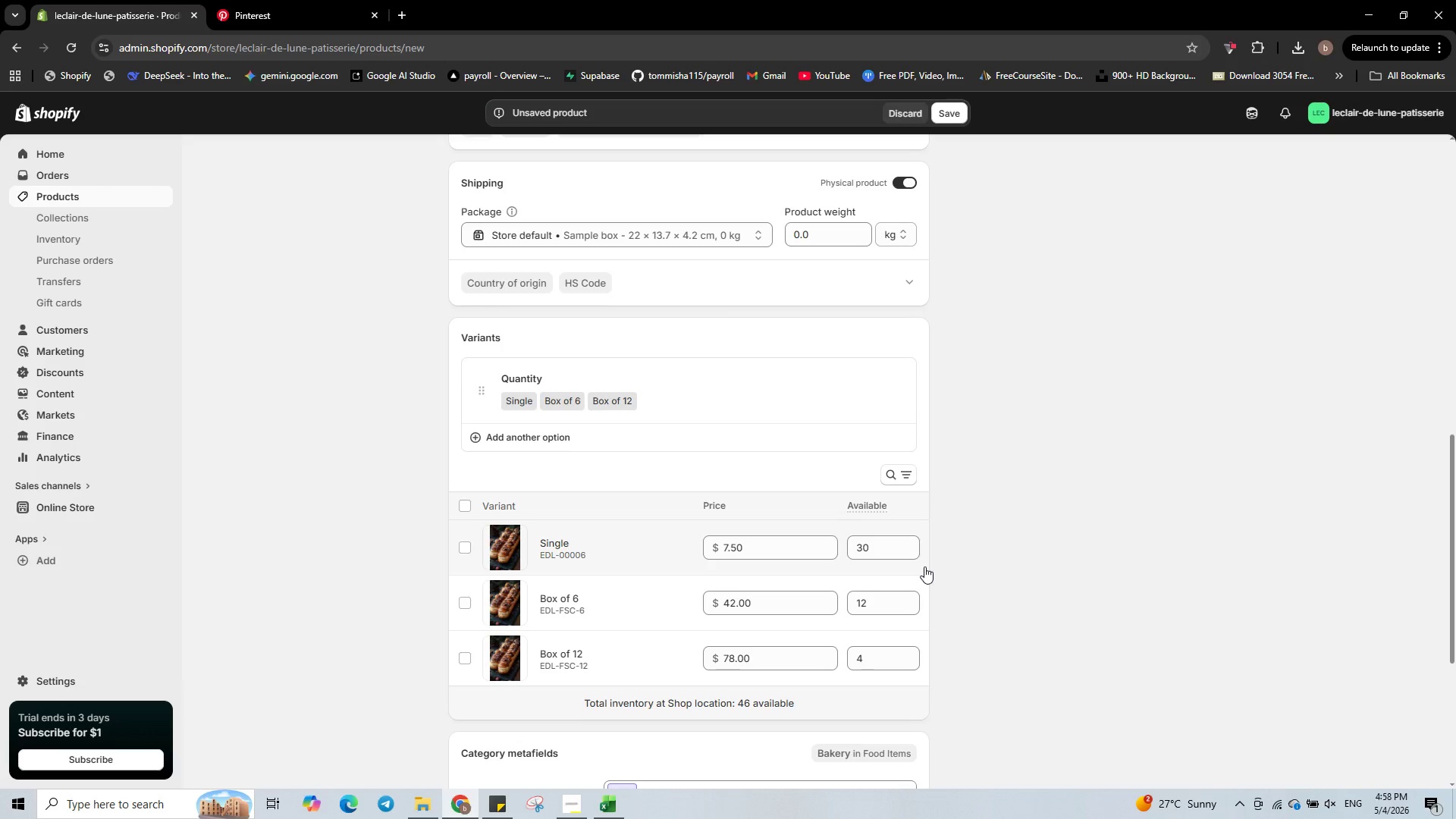 
scroll: coordinate [930, 562], scroll_direction: down, amount: 6.0
 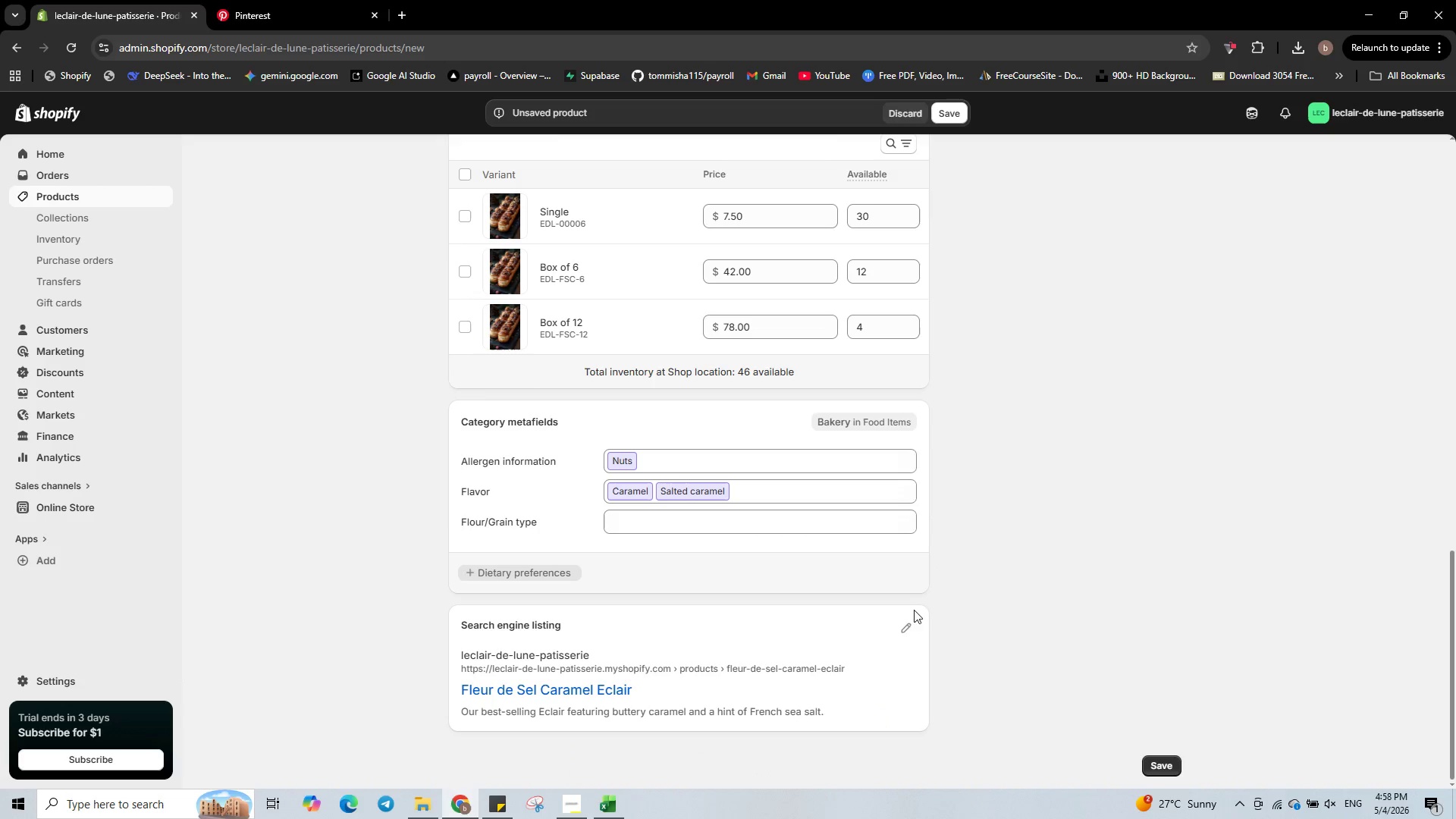 
left_click([909, 622])
 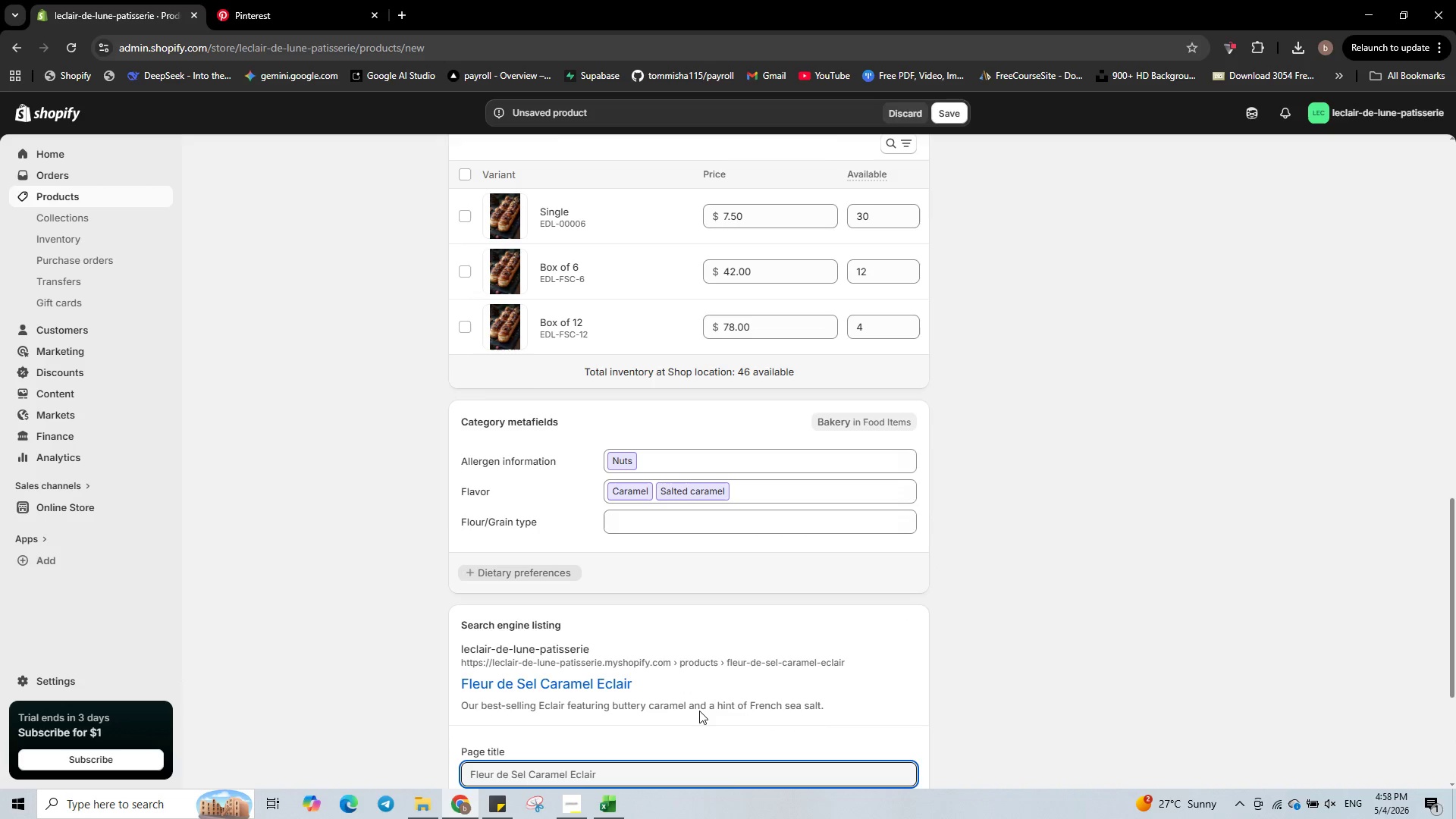 
scroll: coordinate [699, 711], scroll_direction: down, amount: 2.0
 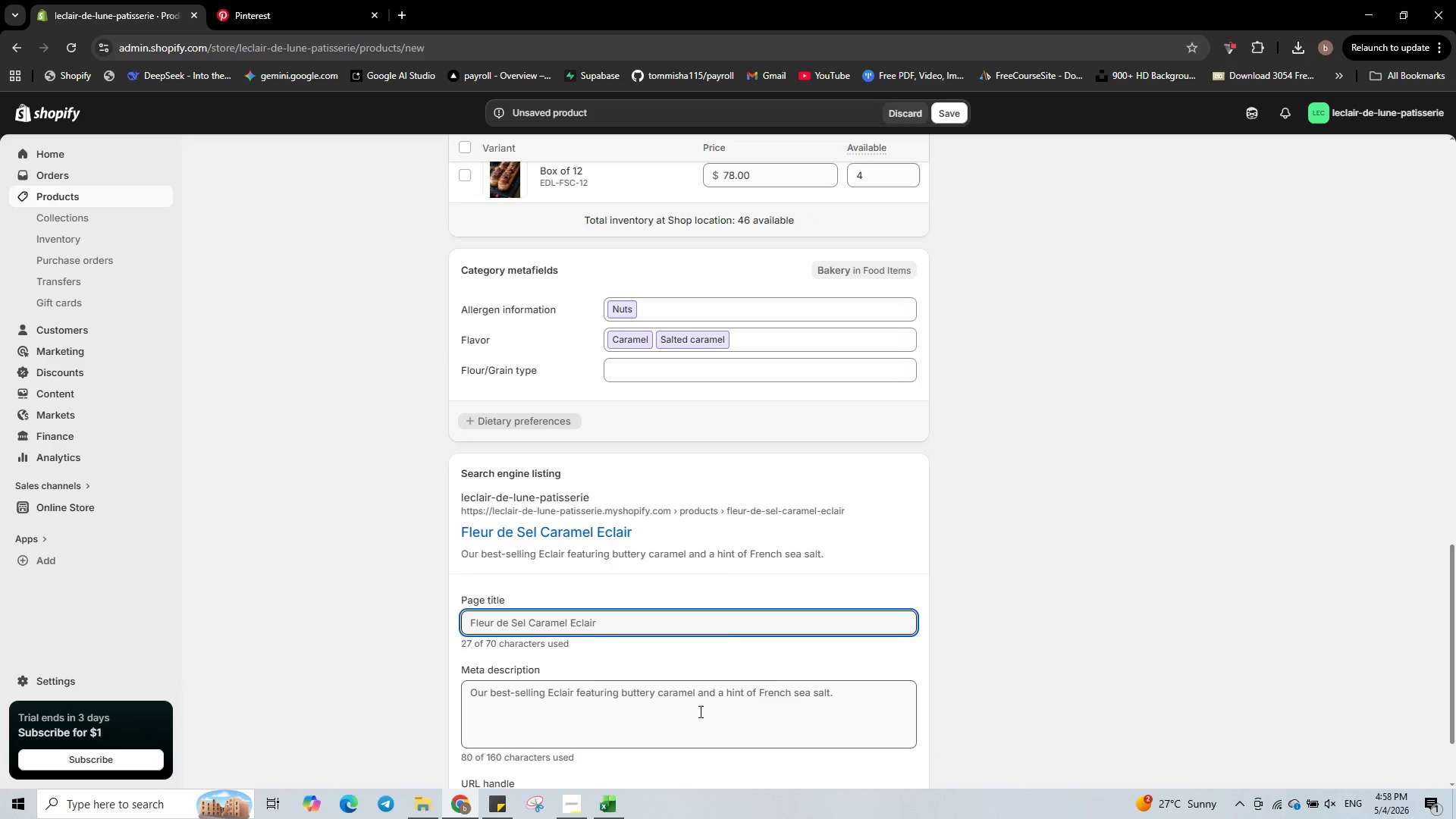 
left_click([699, 711])
 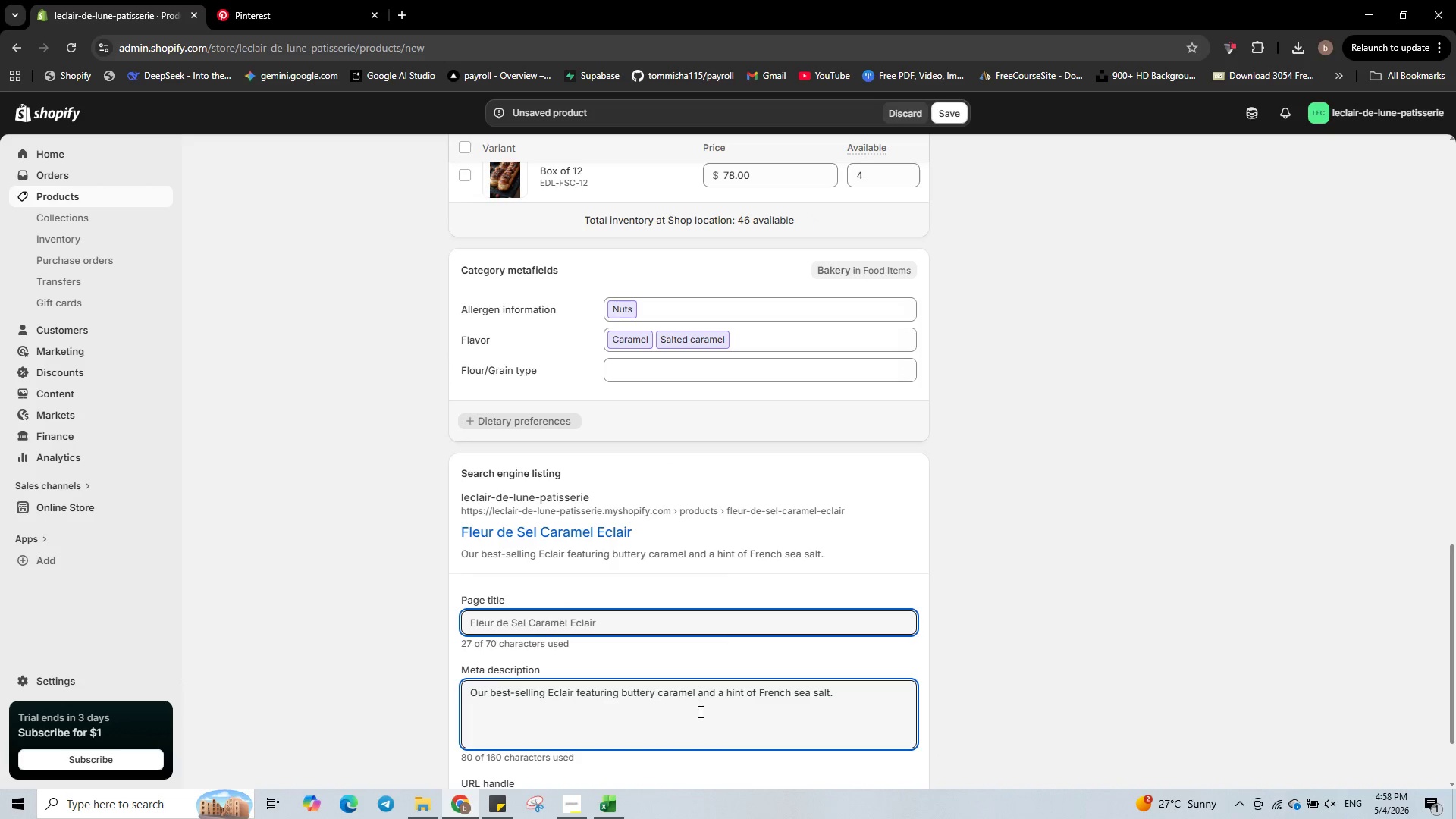 
key(Control+ControlLeft)
 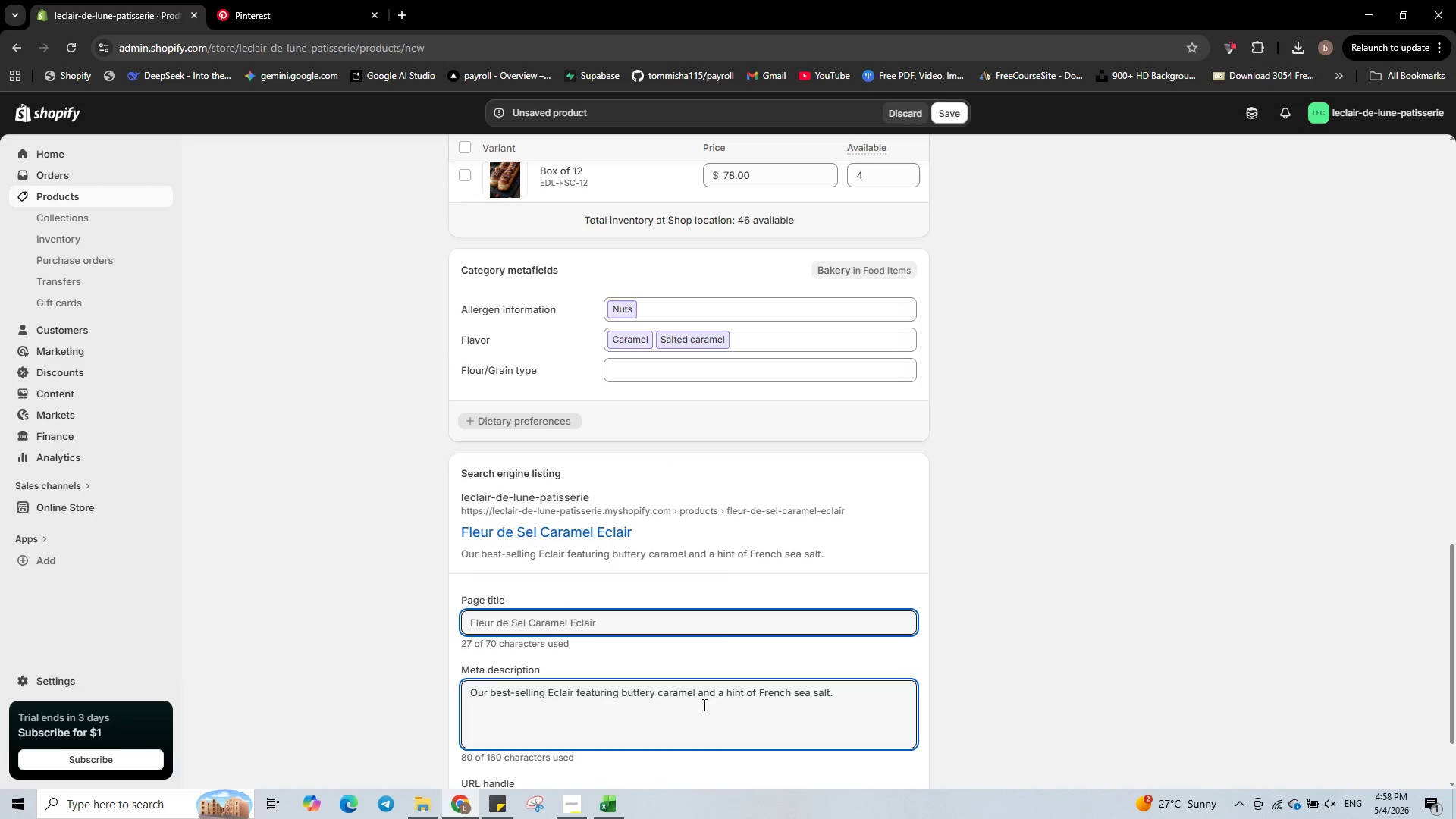 
key(Control+A)
 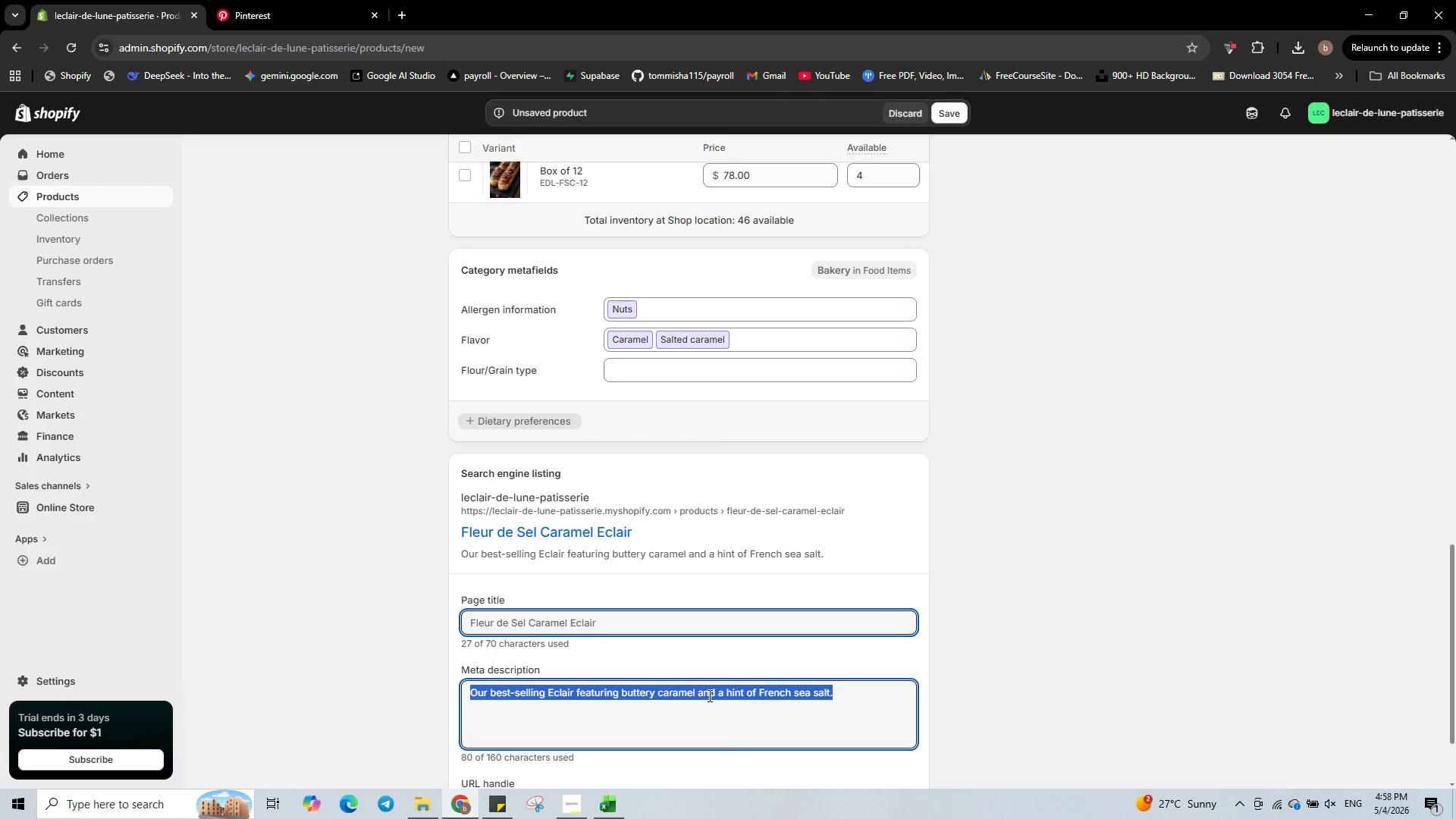 
key(Backspace)
type(Order the Fleur de Sel Caramel Eclair from L'Eclair de Lune. Availav)
key(Backspace)
type(ble )
 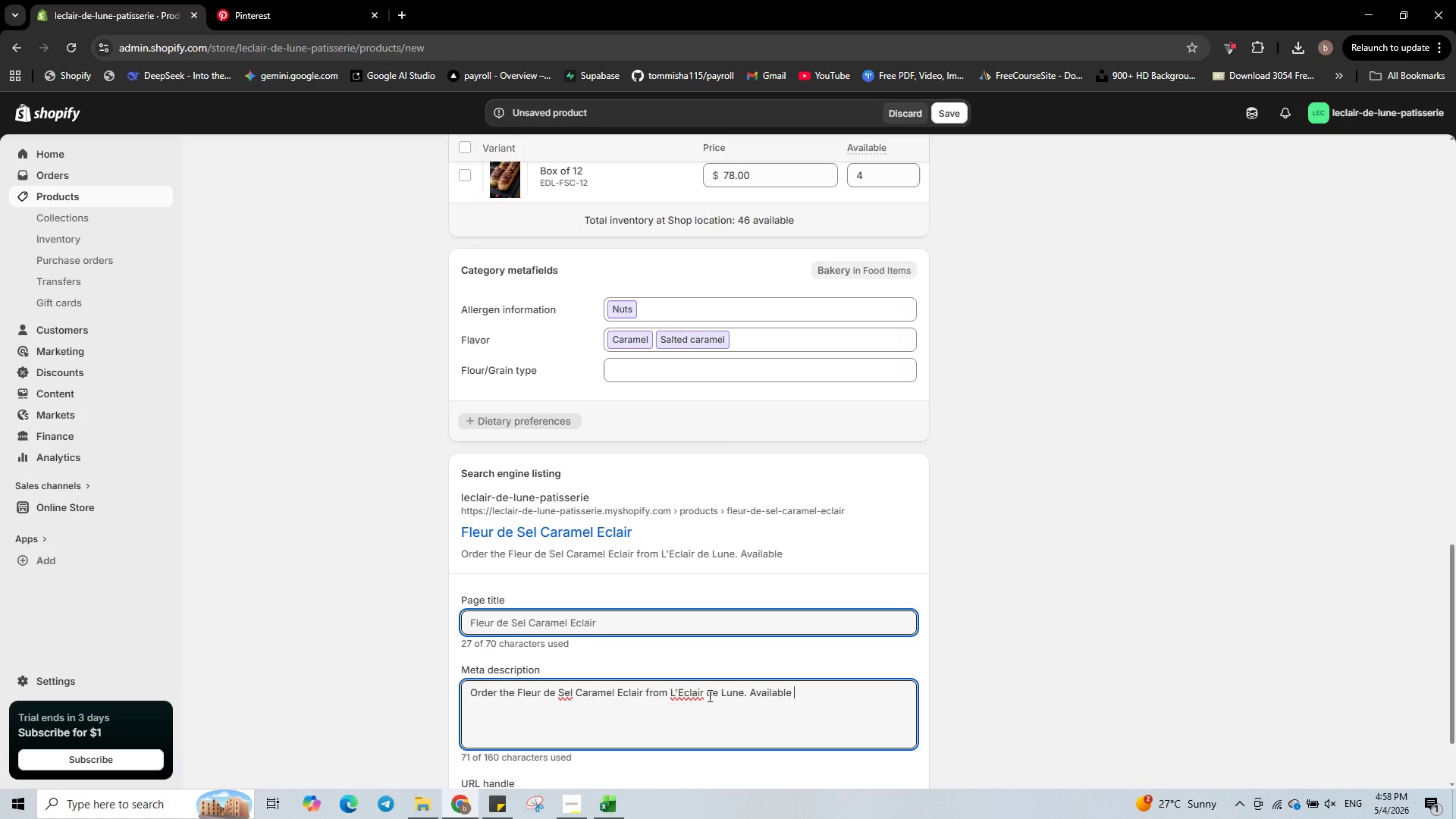 
type(for Single, Box of 6 or Box of 12)
 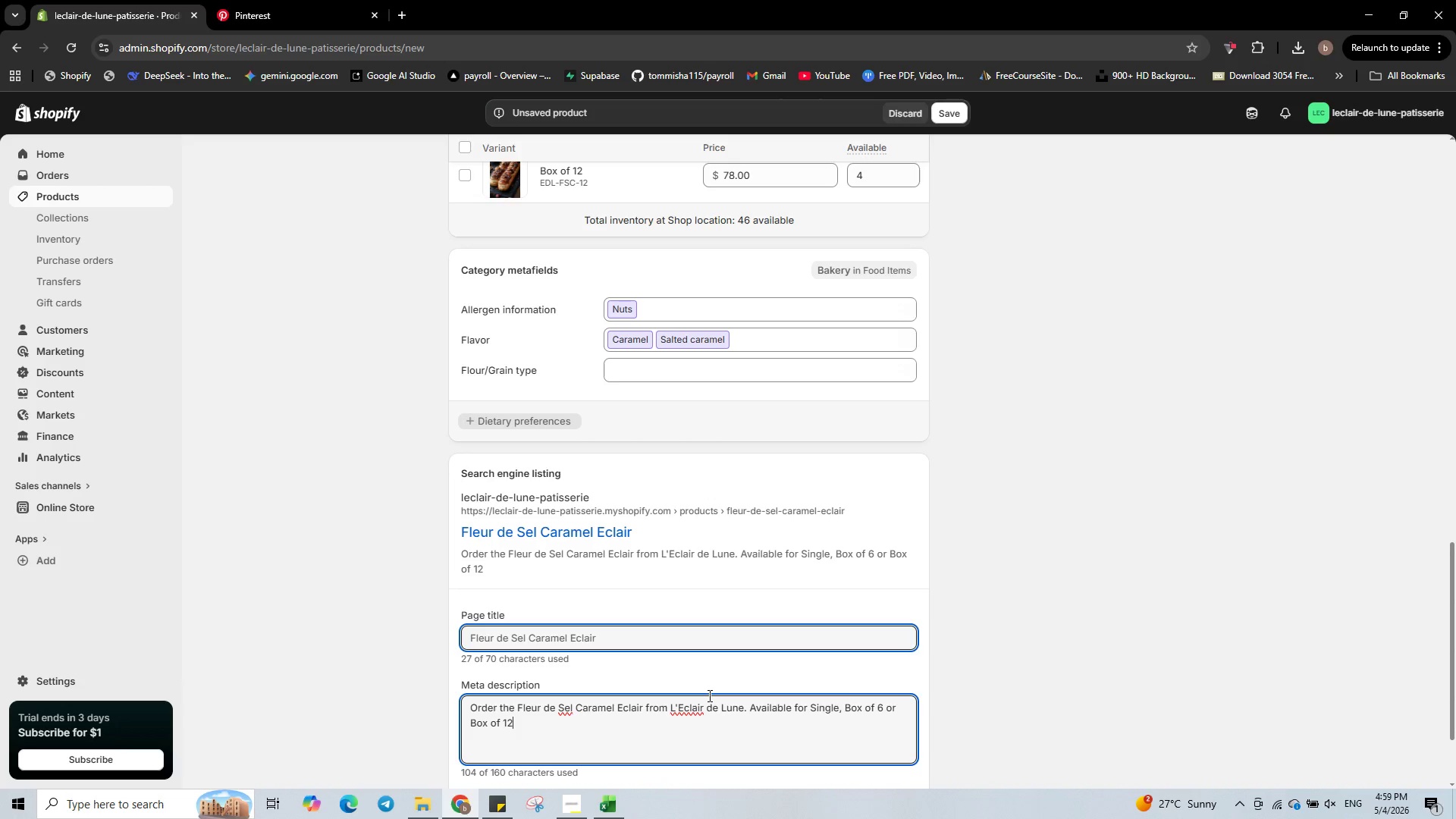 
type( pre-order.)
 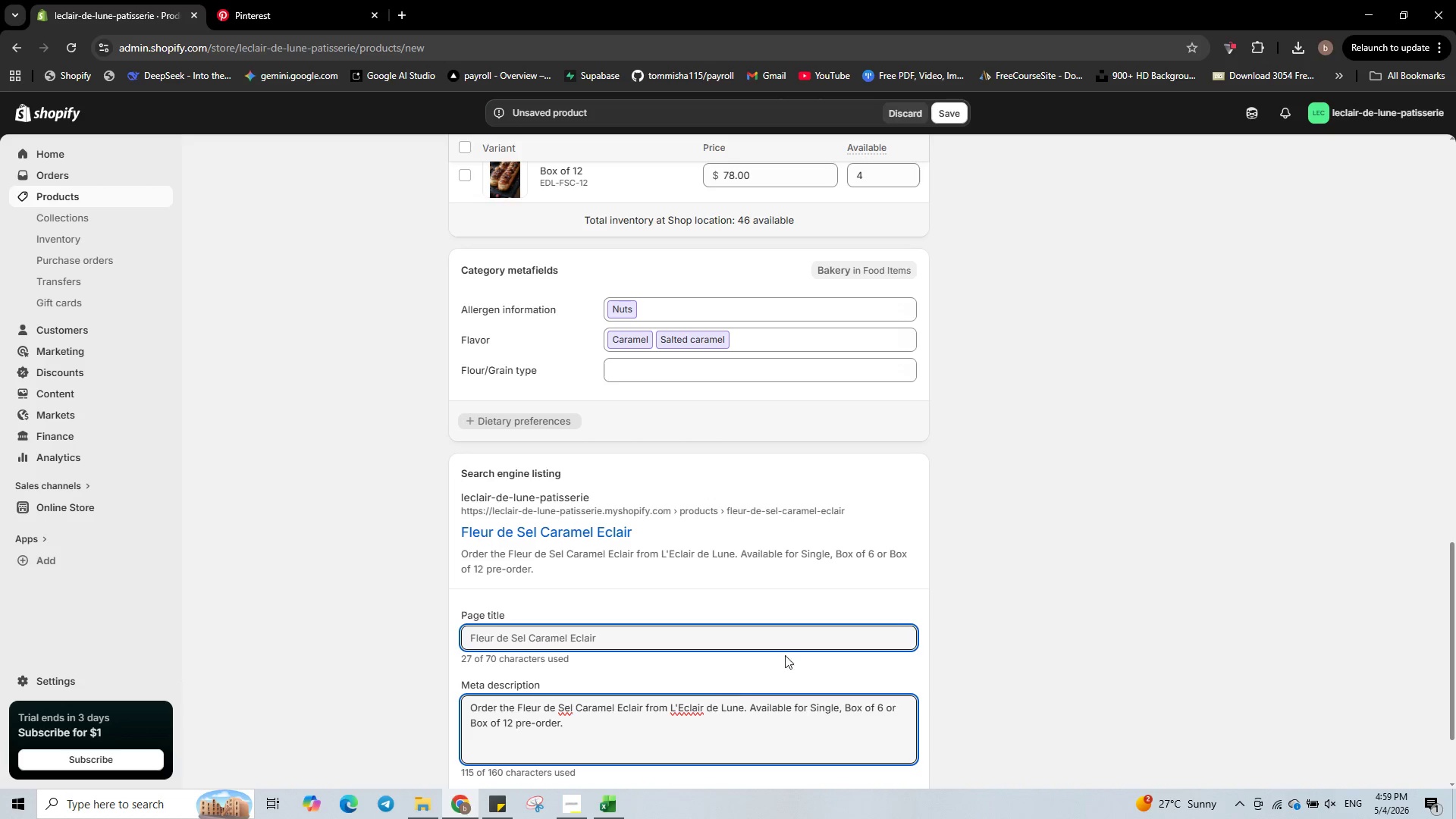 
scroll: coordinate [952, 581], scroll_direction: down, amount: 3.0
 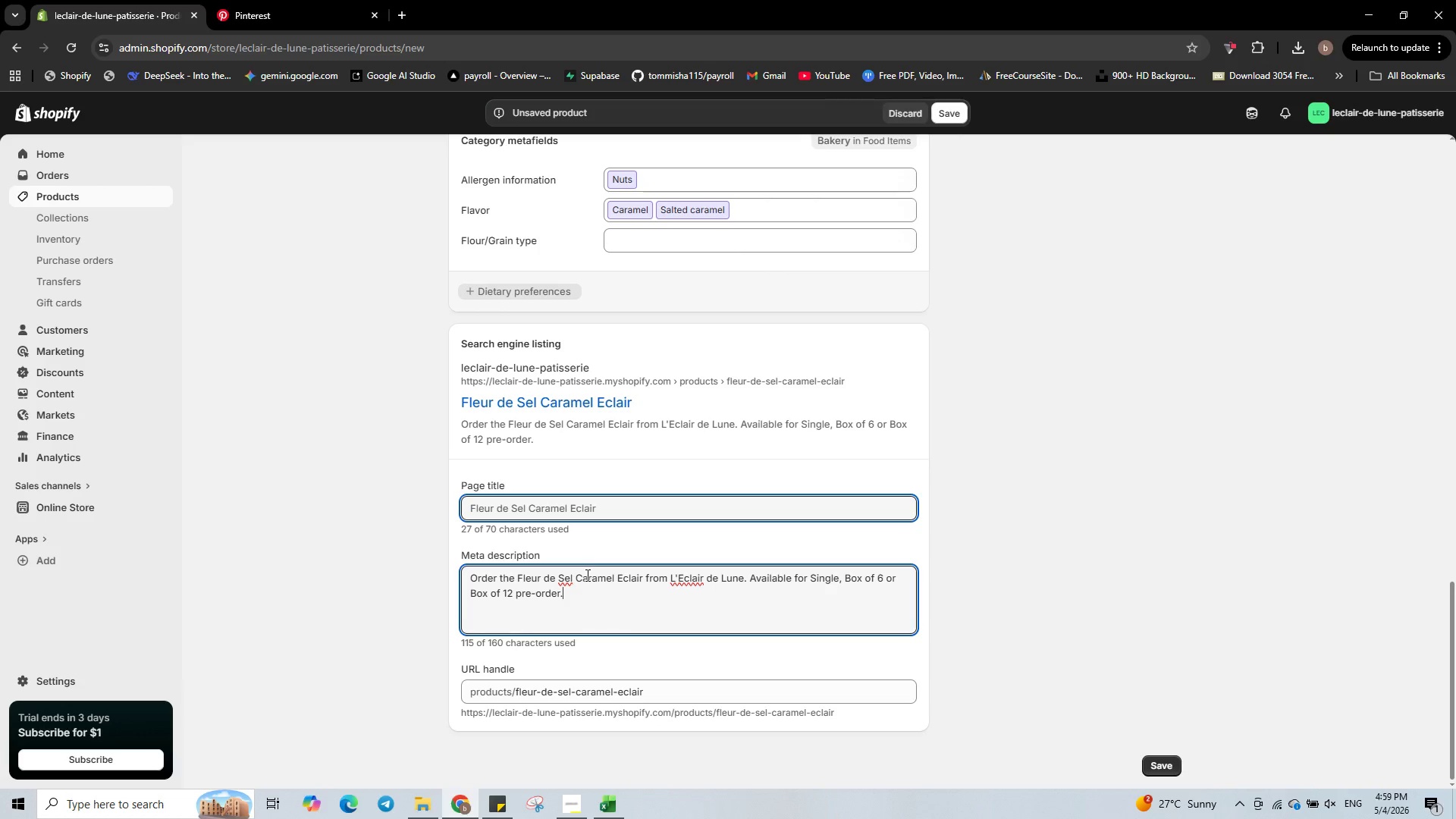 
right_click([566, 573])
 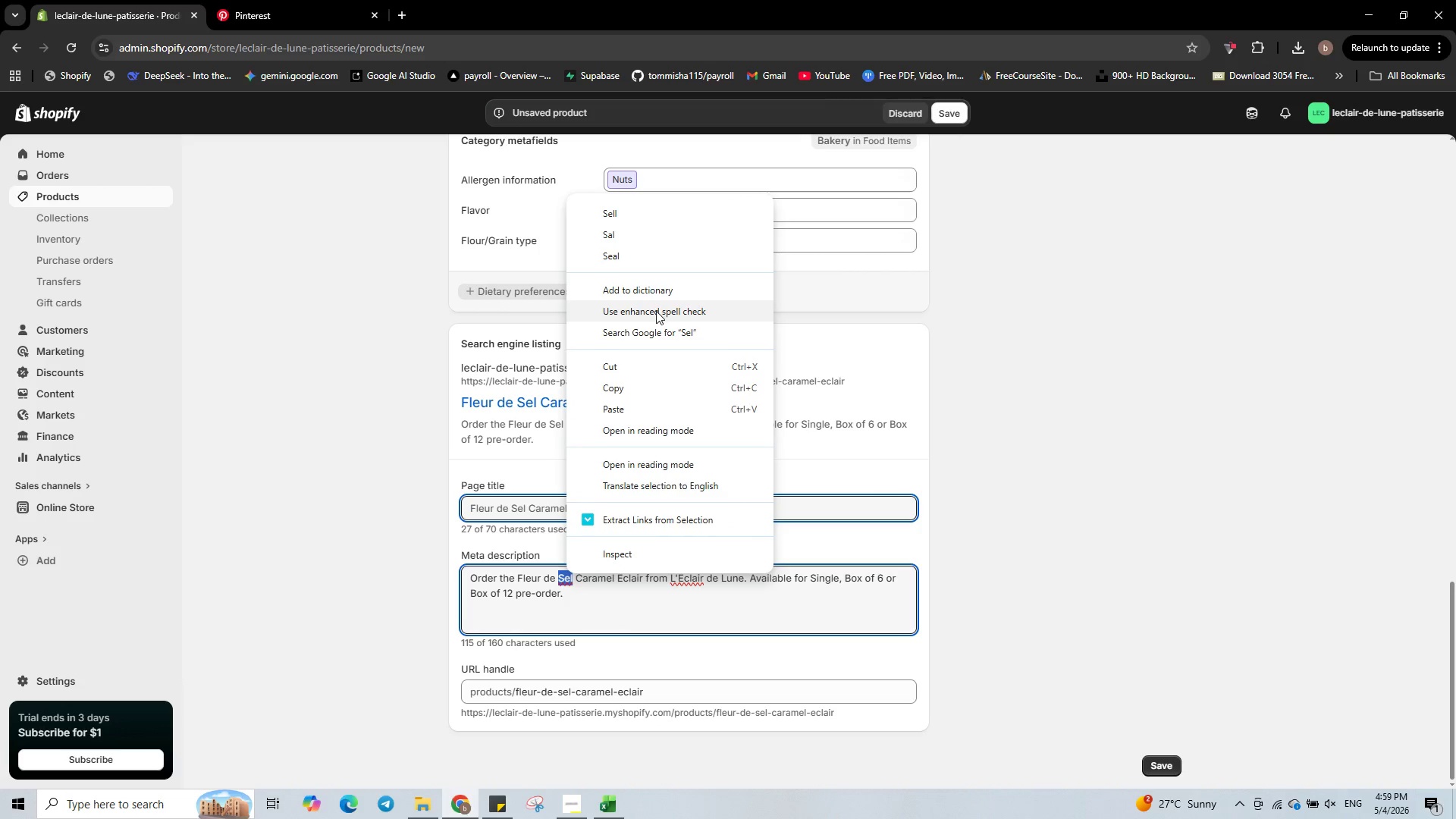 
left_click([651, 291])
 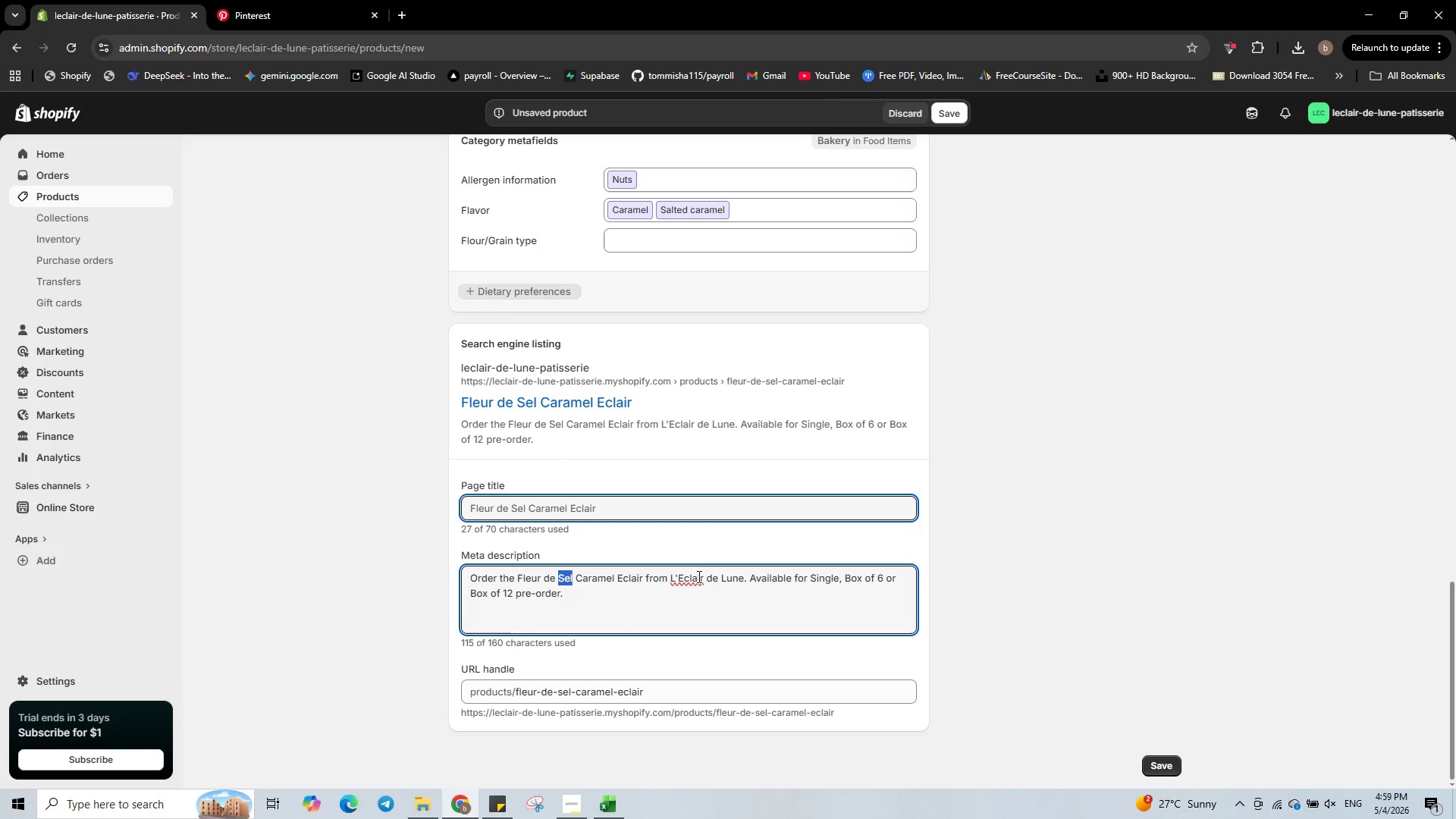 
right_click([698, 577])
 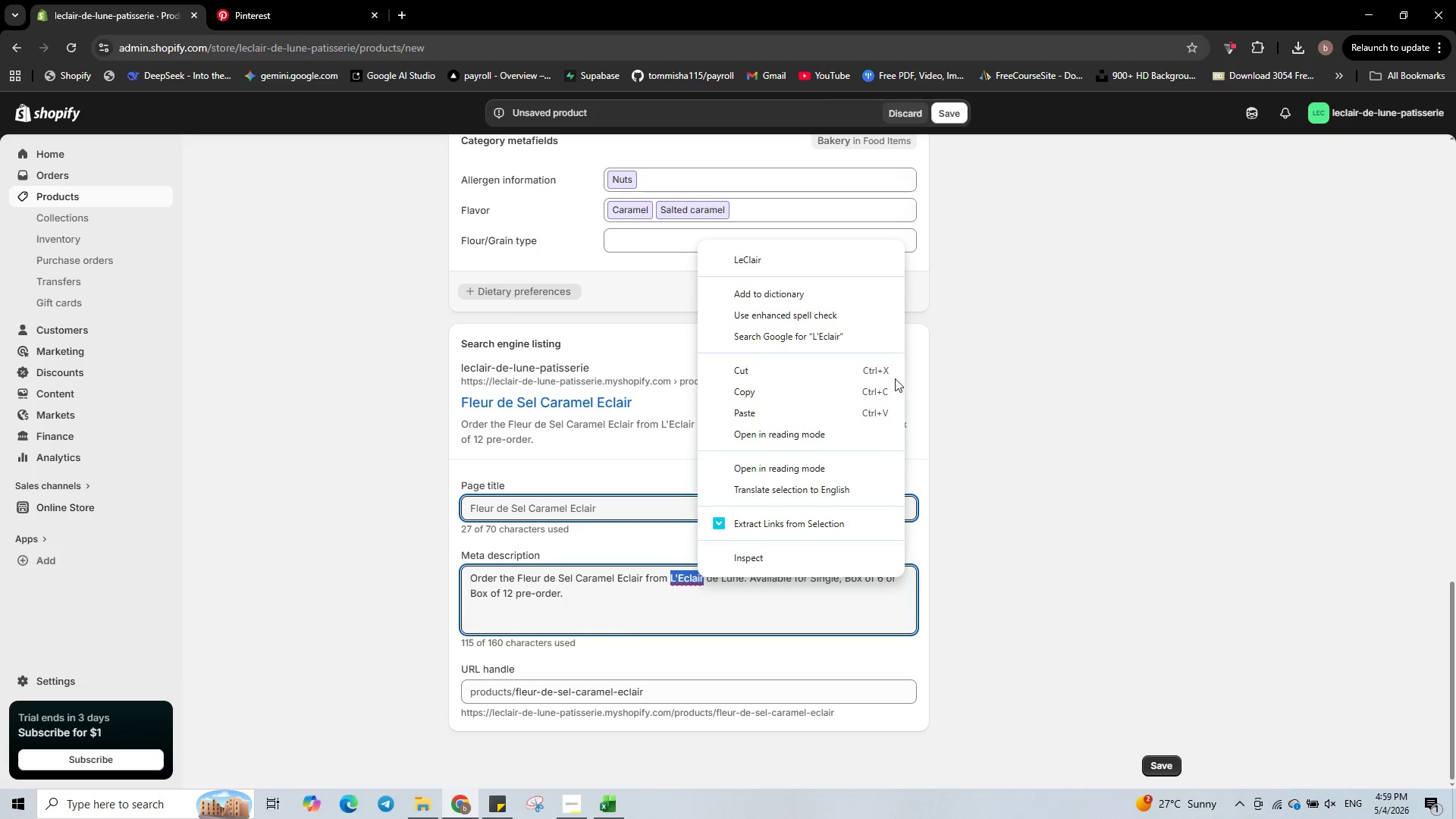 
left_click([834, 297])
 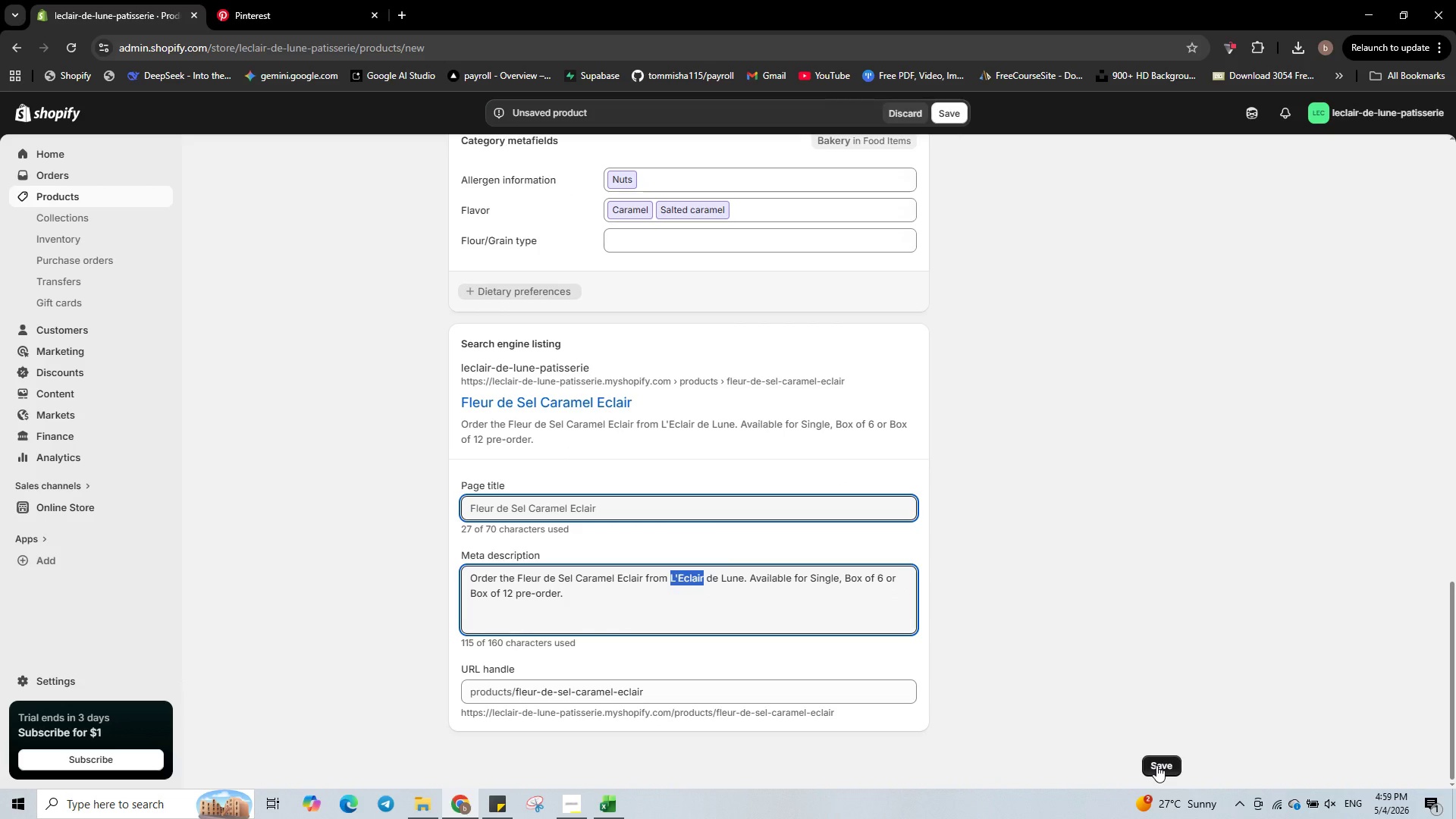 
left_click([1157, 765])
 